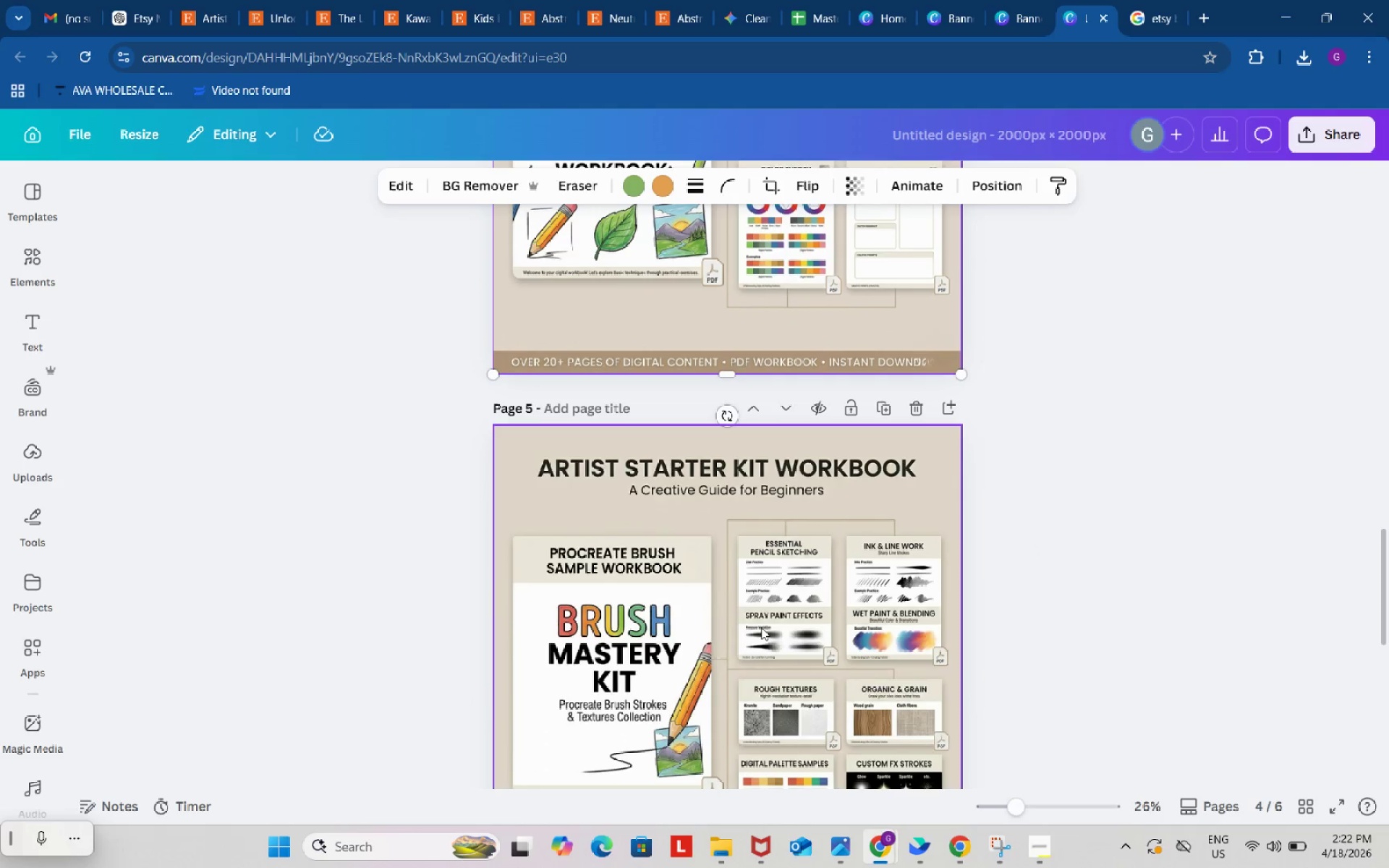 
key(Control+ControlLeft)
 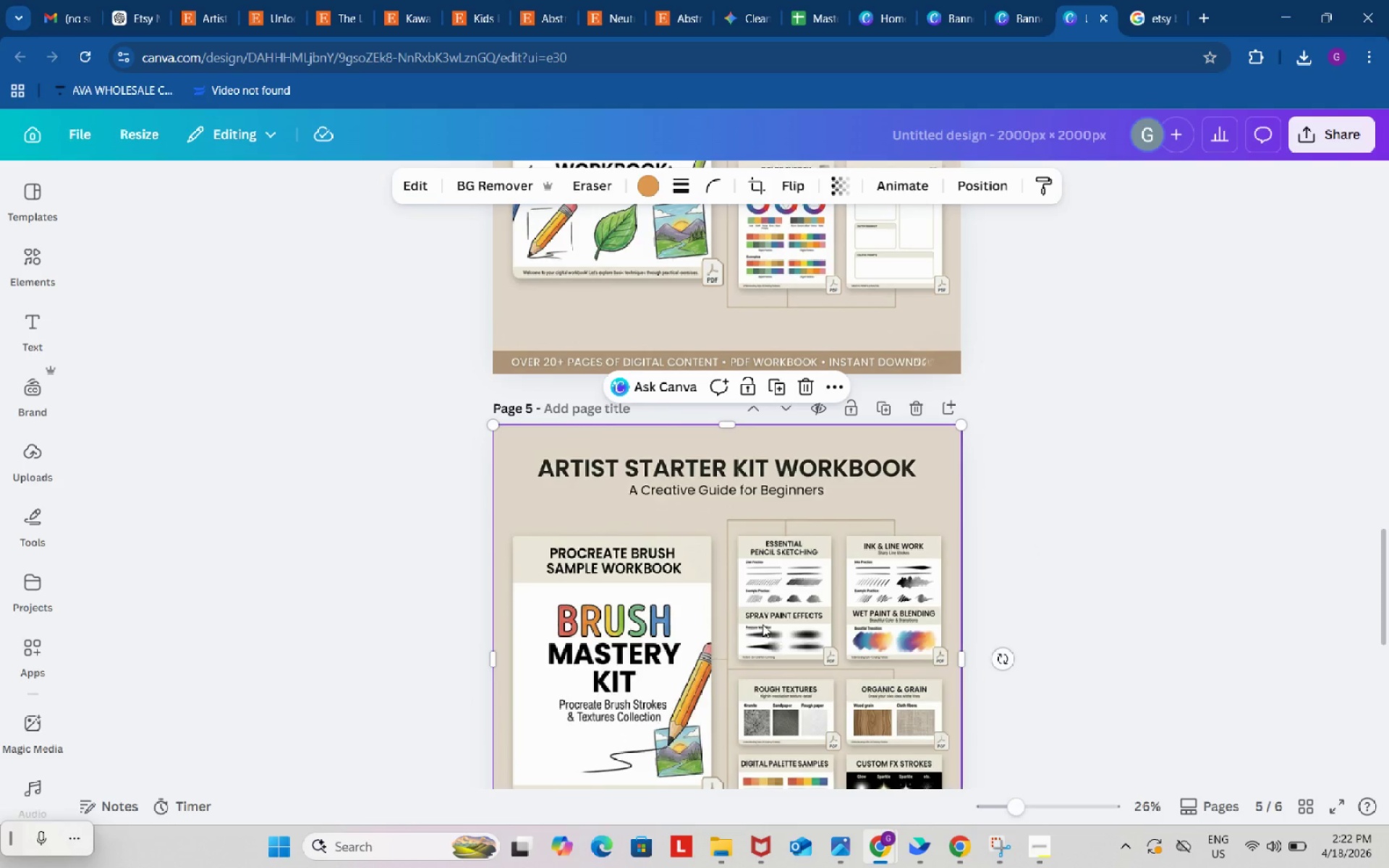 
key(Control+ControlLeft)
 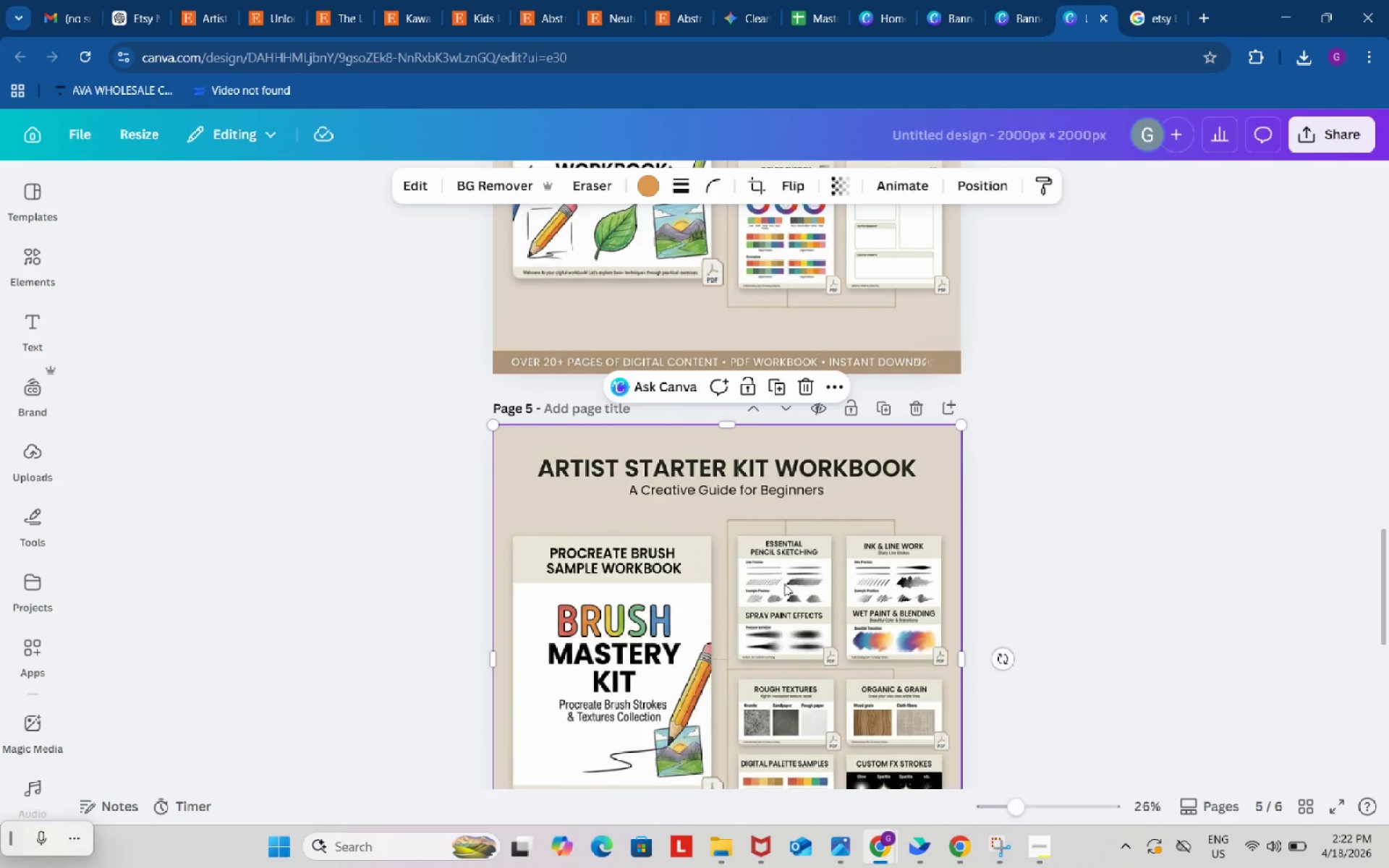 
key(Control+C)
 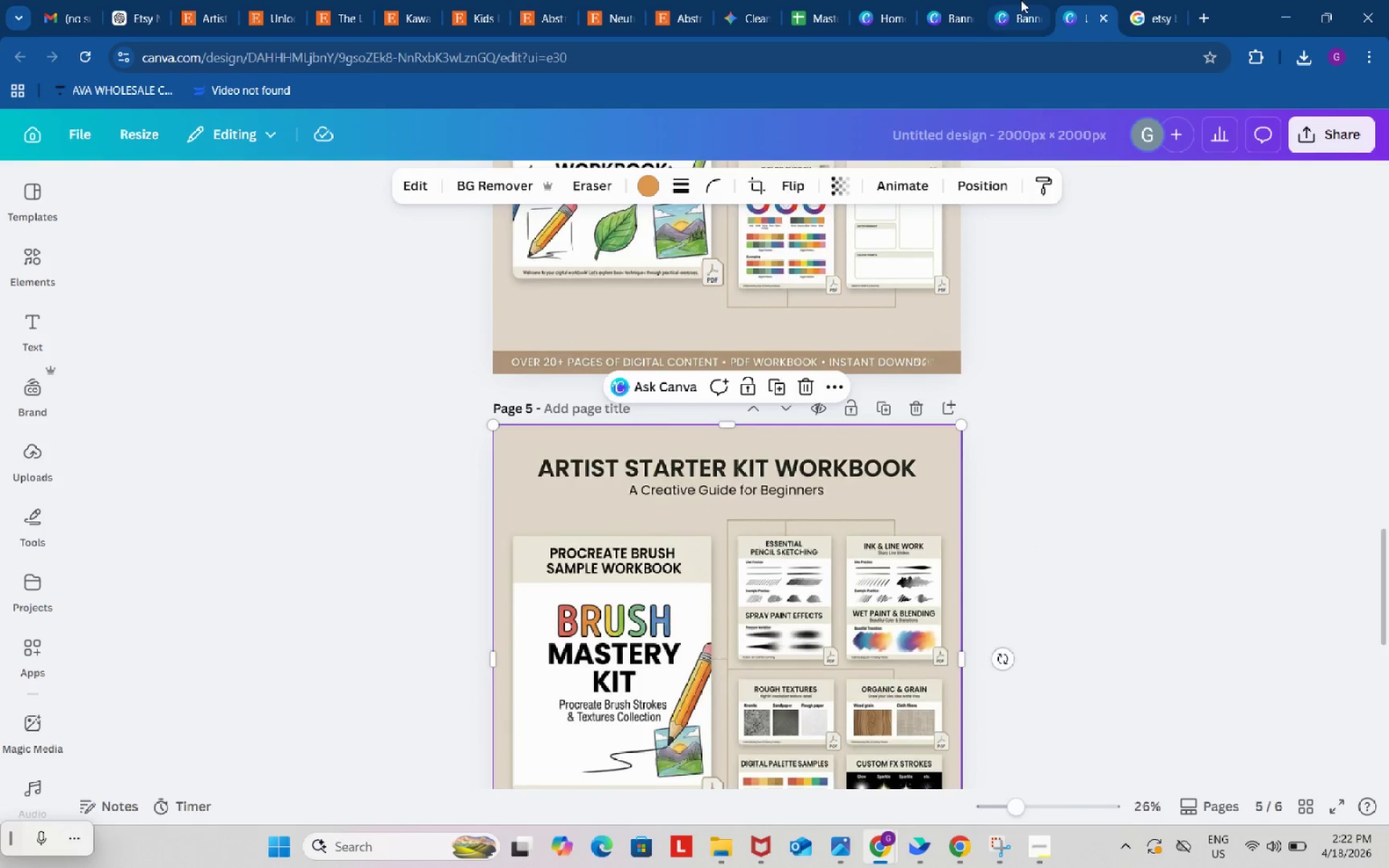 
left_click([1022, 0])
 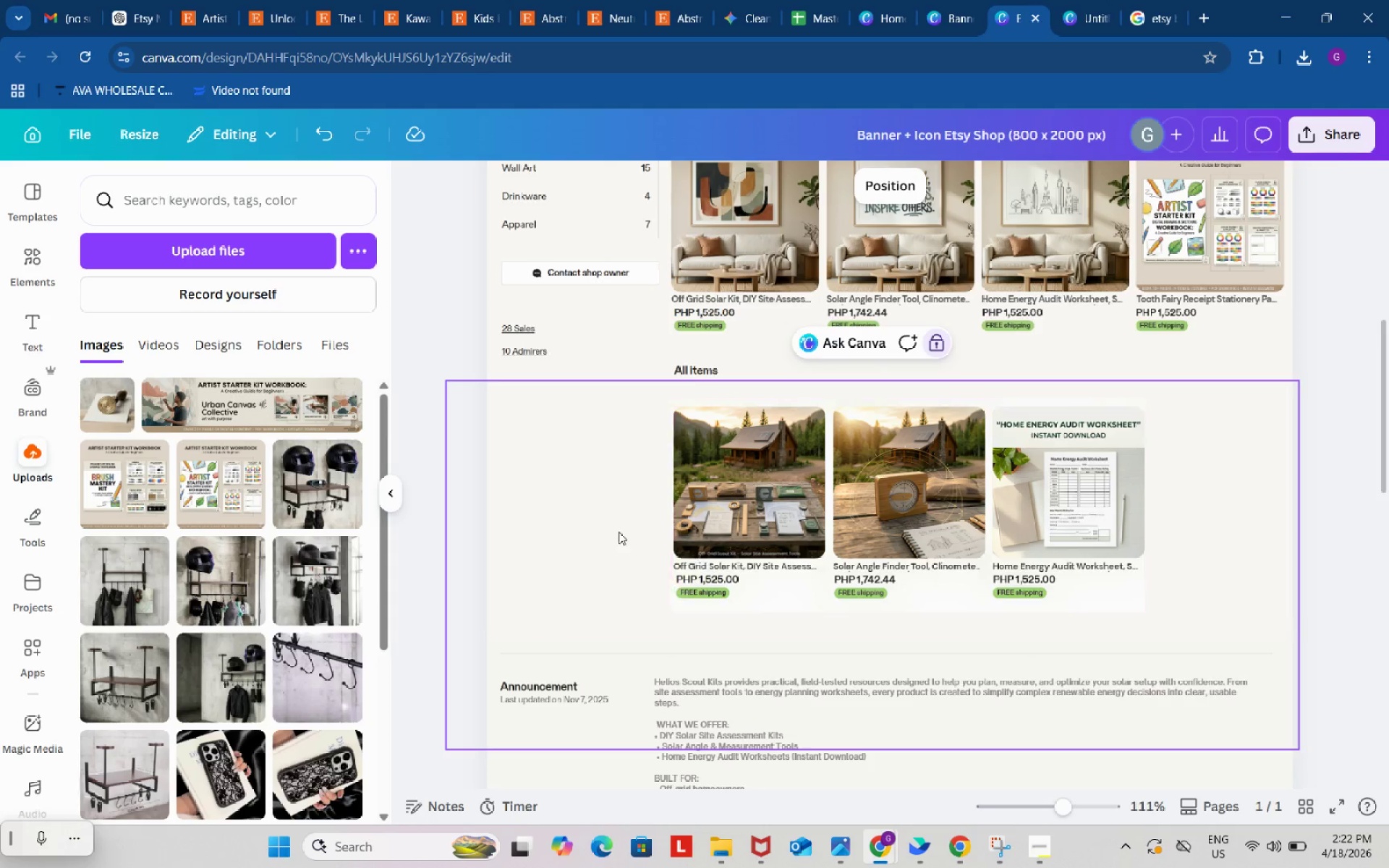 
left_click([514, 506])
 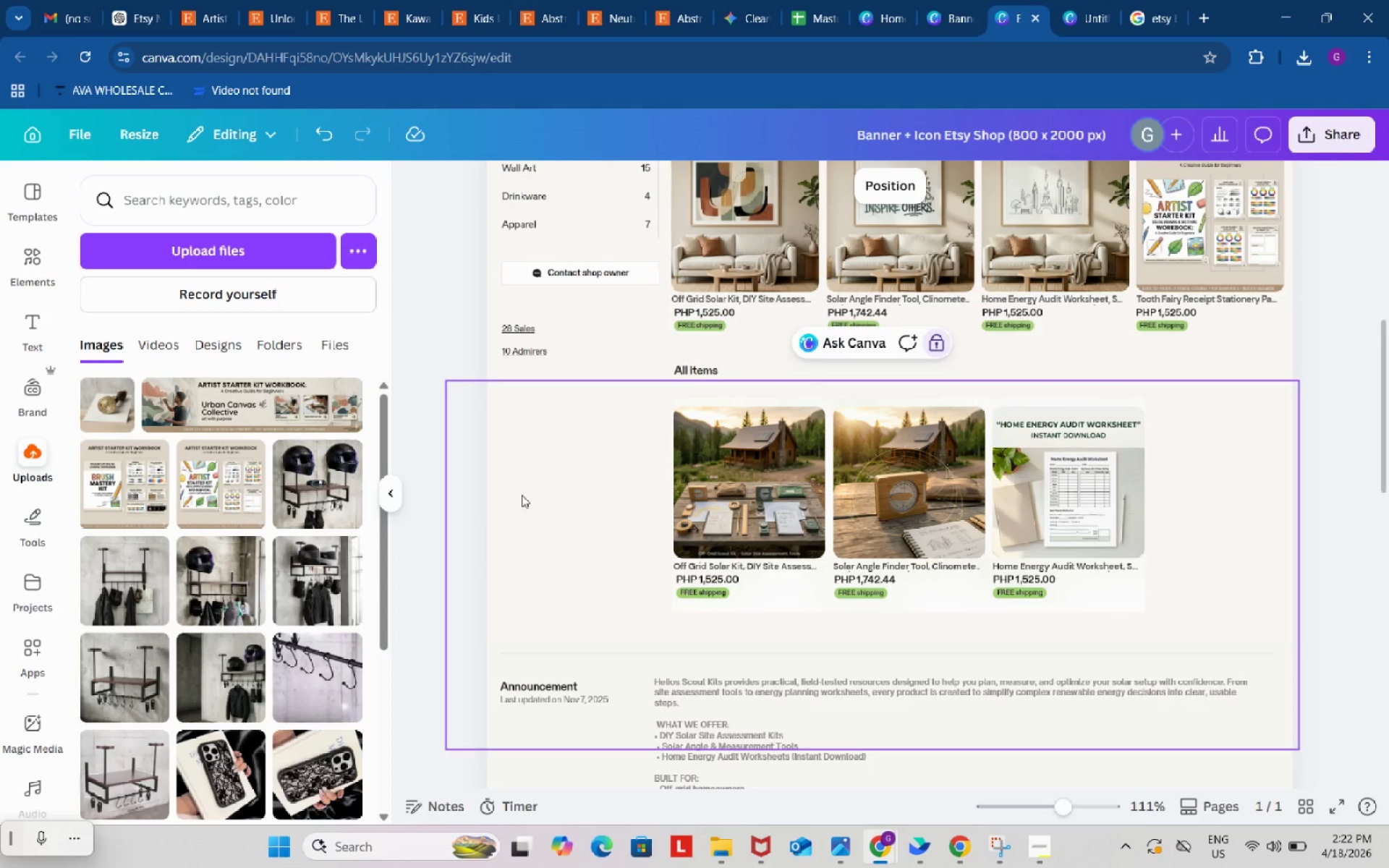 
key(Control+ControlLeft)
 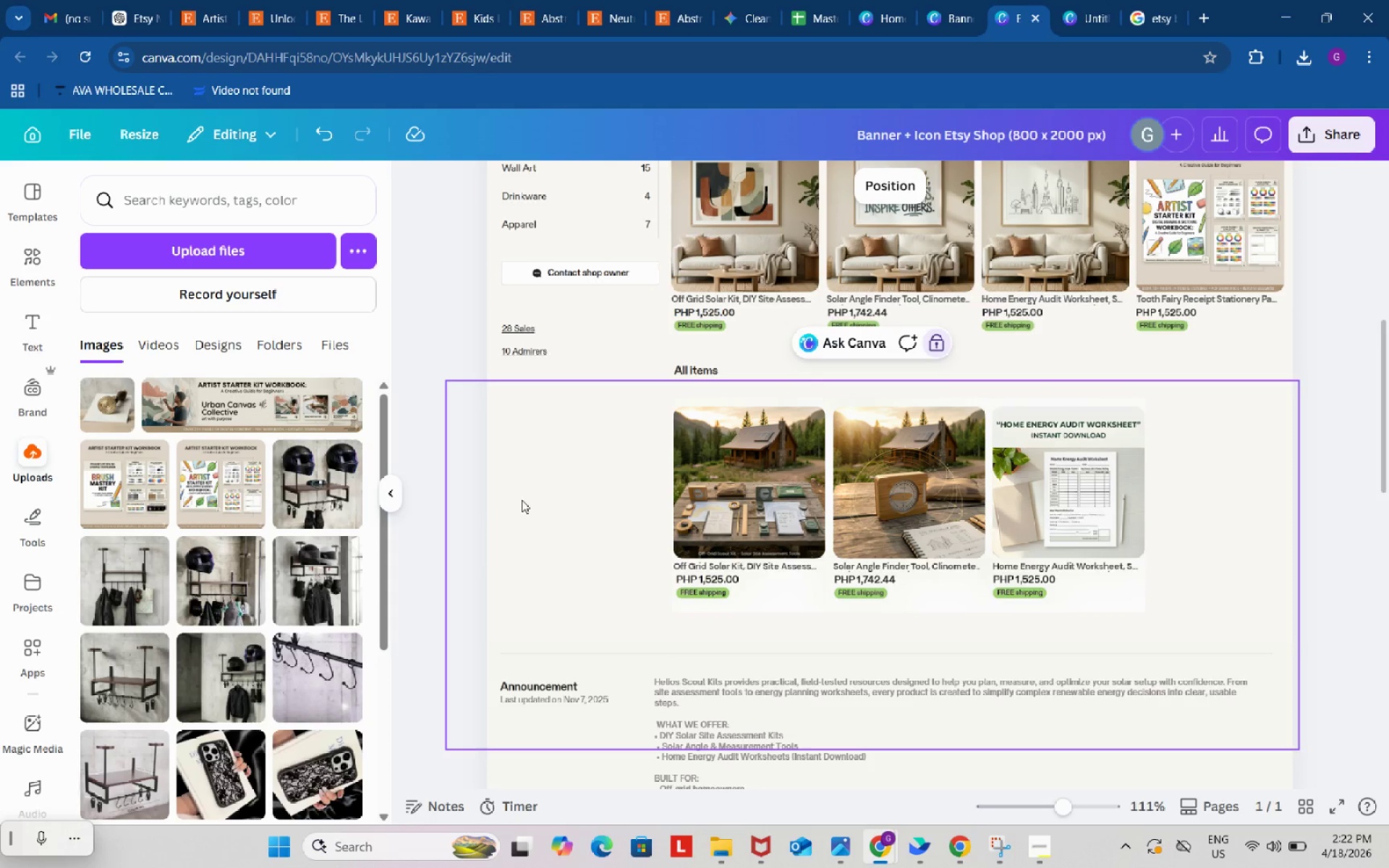 
key(Control+V)
 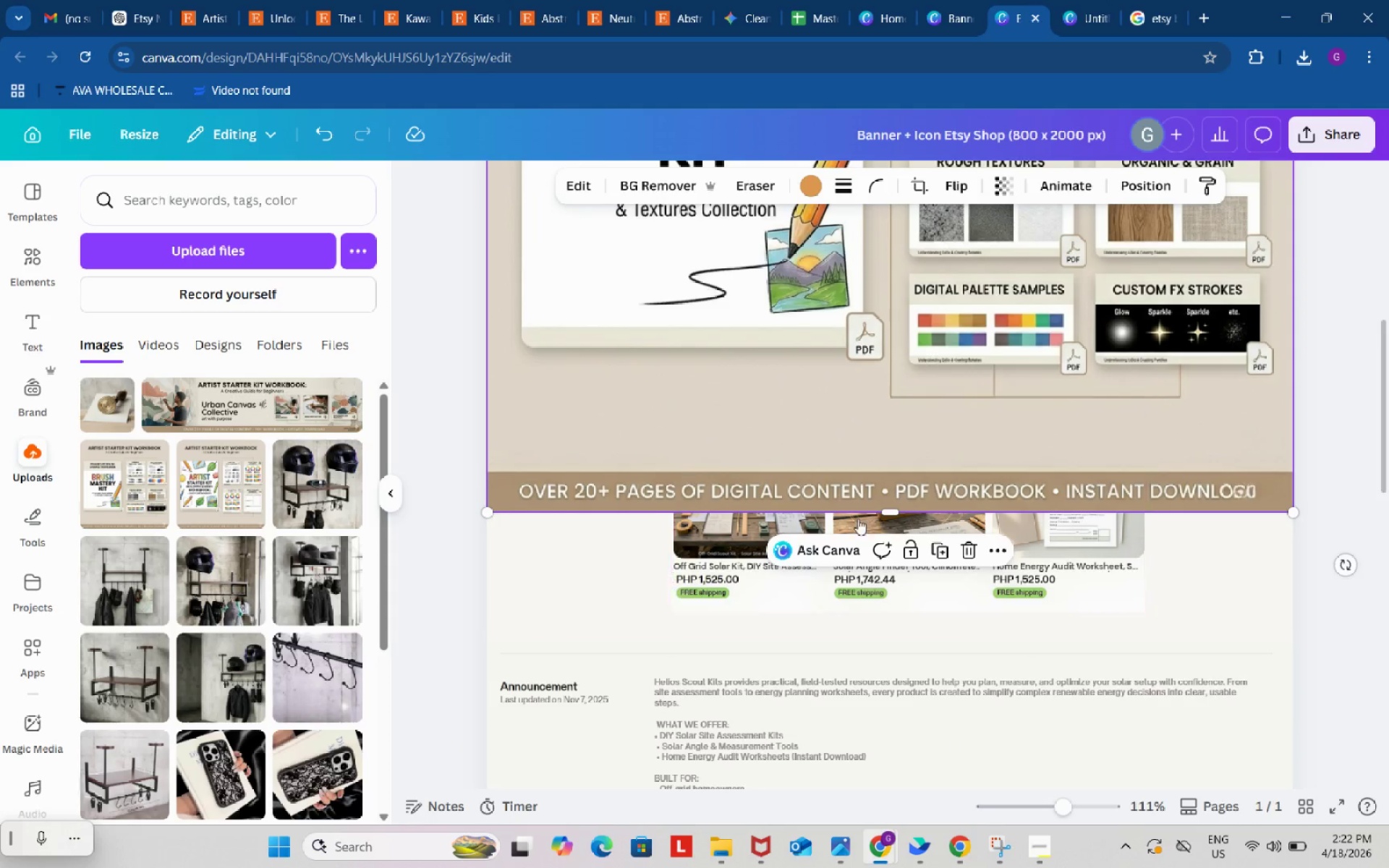 
left_click_drag(start_coordinate=[823, 222], to_coordinate=[723, 612])
 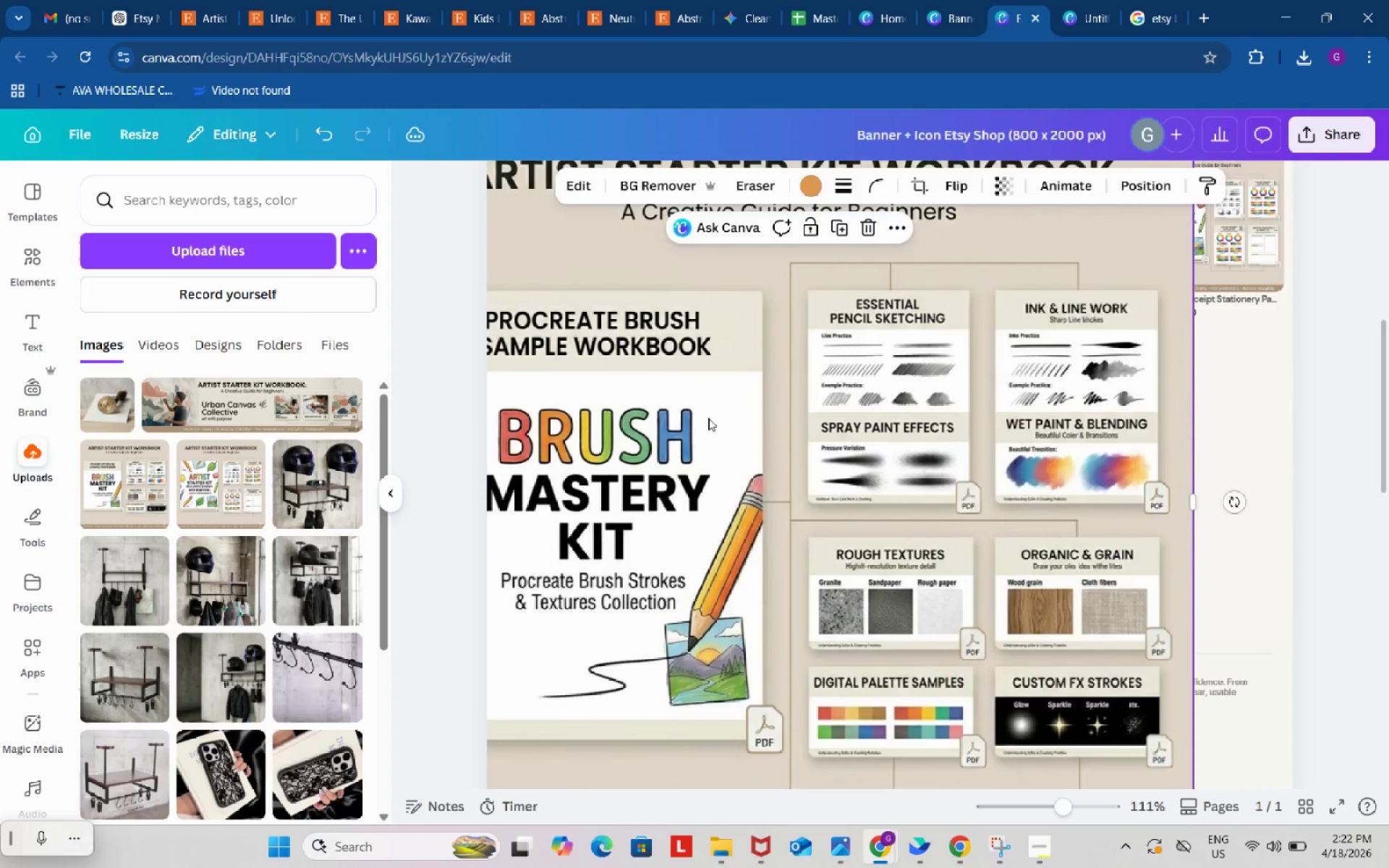 
left_click_drag(start_coordinate=[708, 418], to_coordinate=[727, 495])
 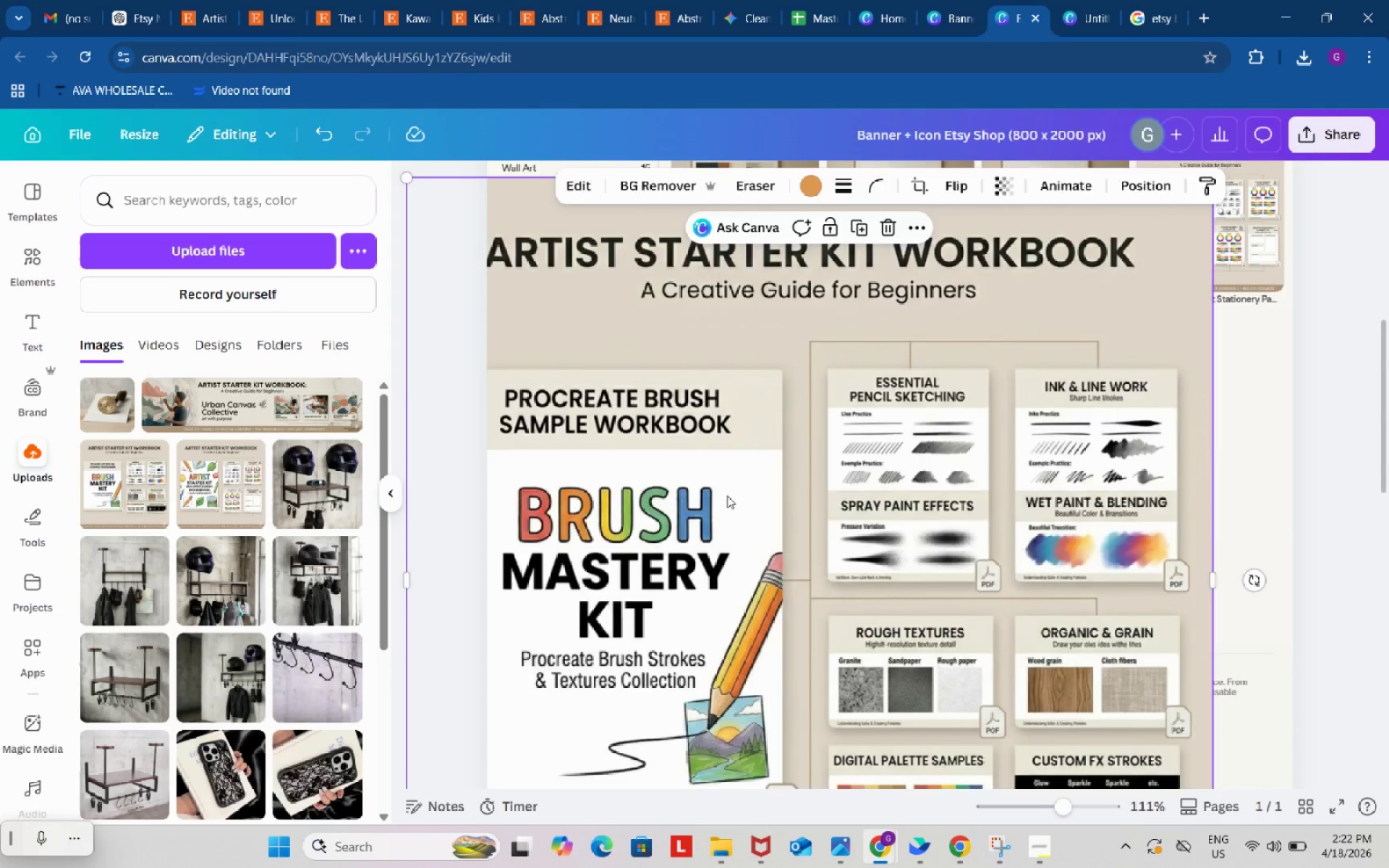 
key(Backspace)
 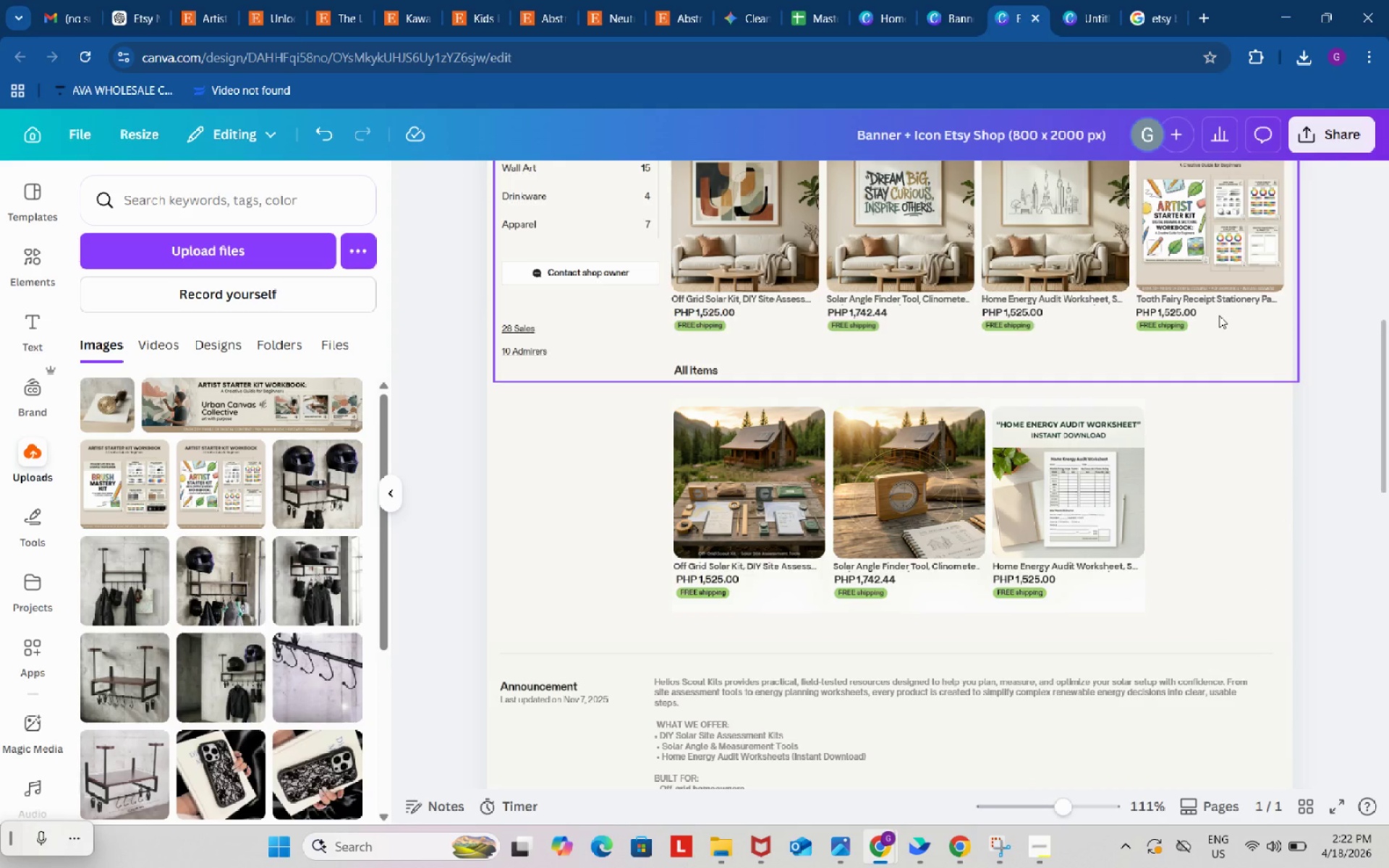 
scroll: coordinate [1224, 345], scroll_direction: up, amount: 1.0
 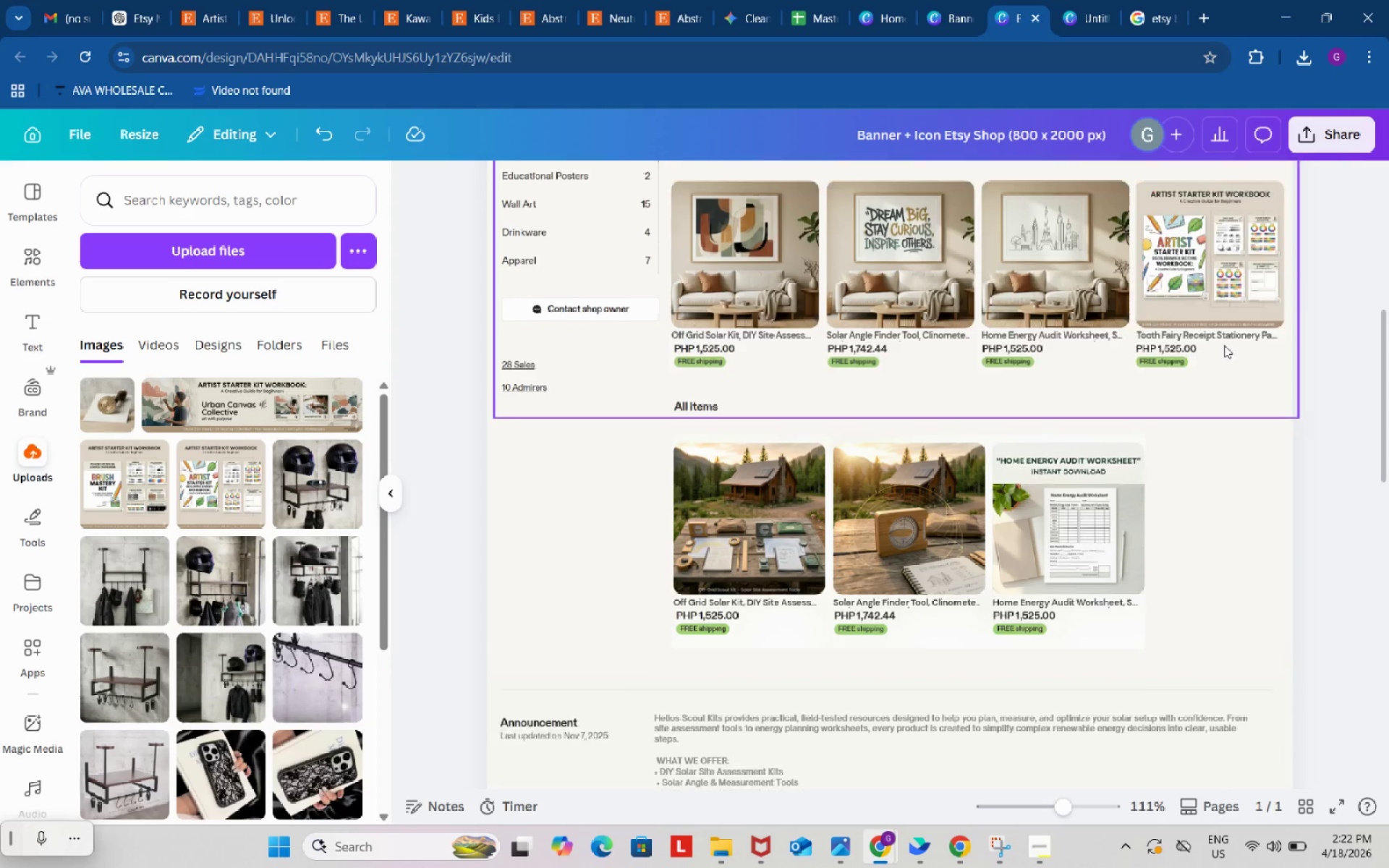 
mouse_move([1231, 317])
 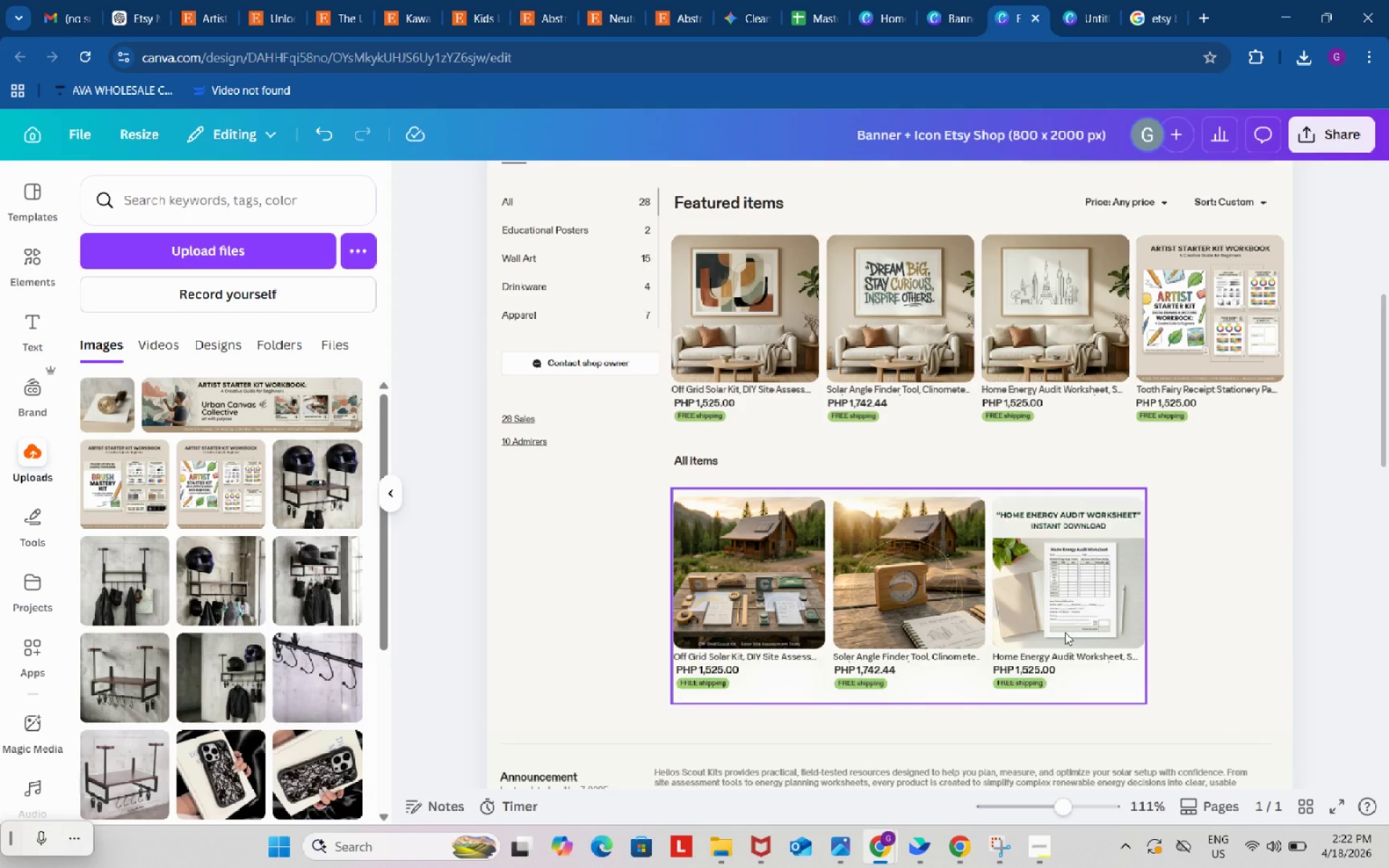 
left_click([1065, 632])
 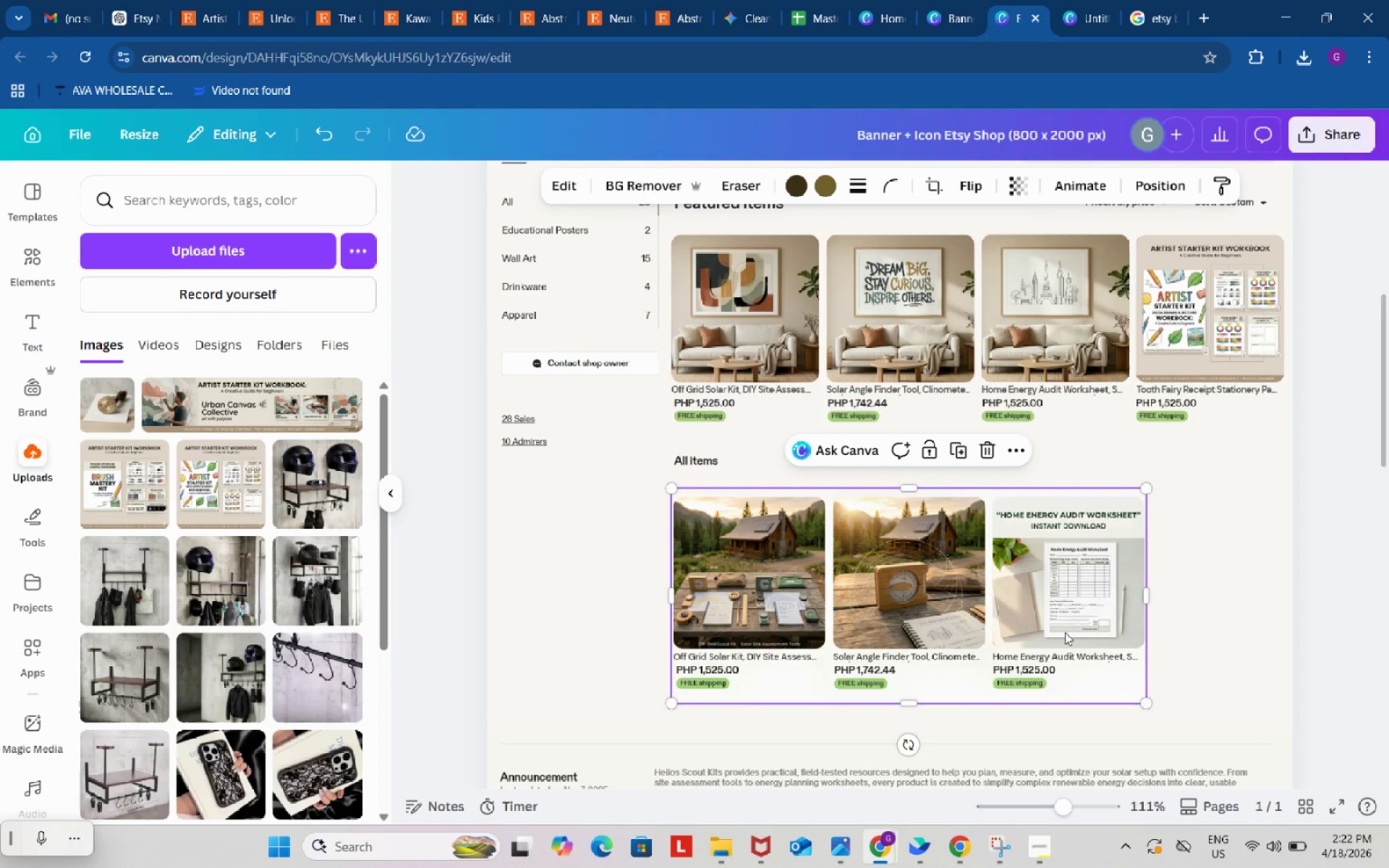 
key(Backspace)
 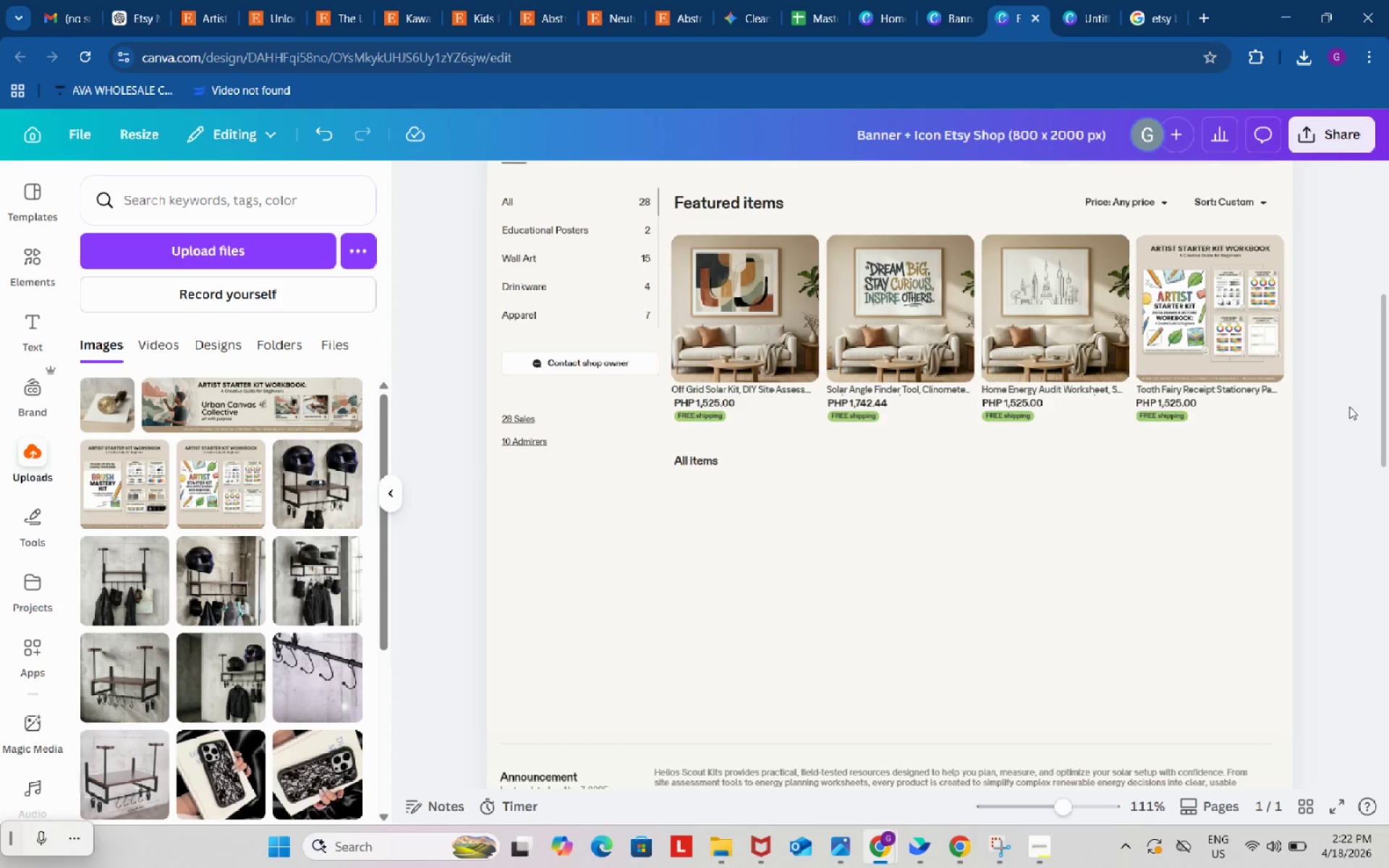 
left_click([1352, 380])
 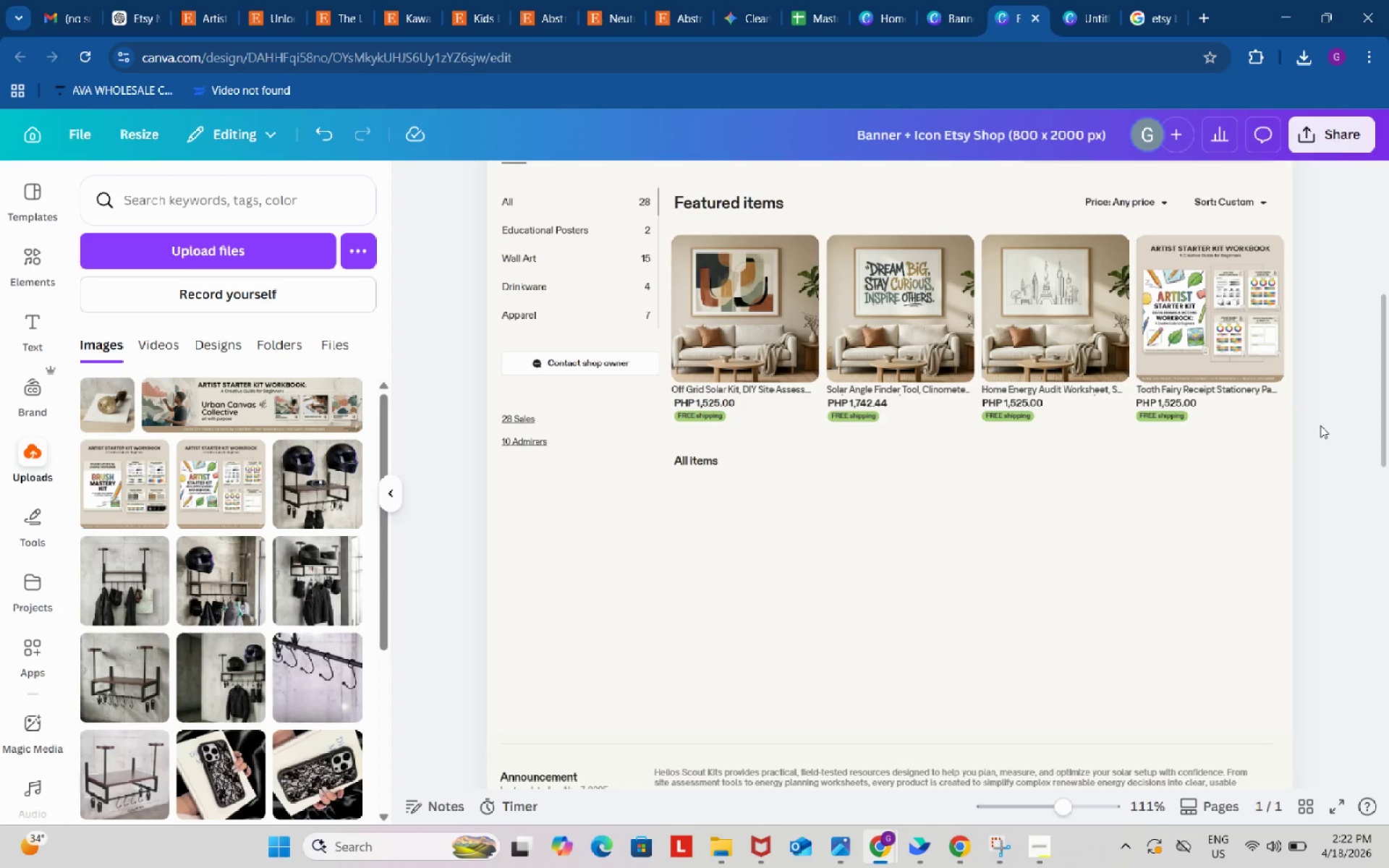 
wait(7.34)
 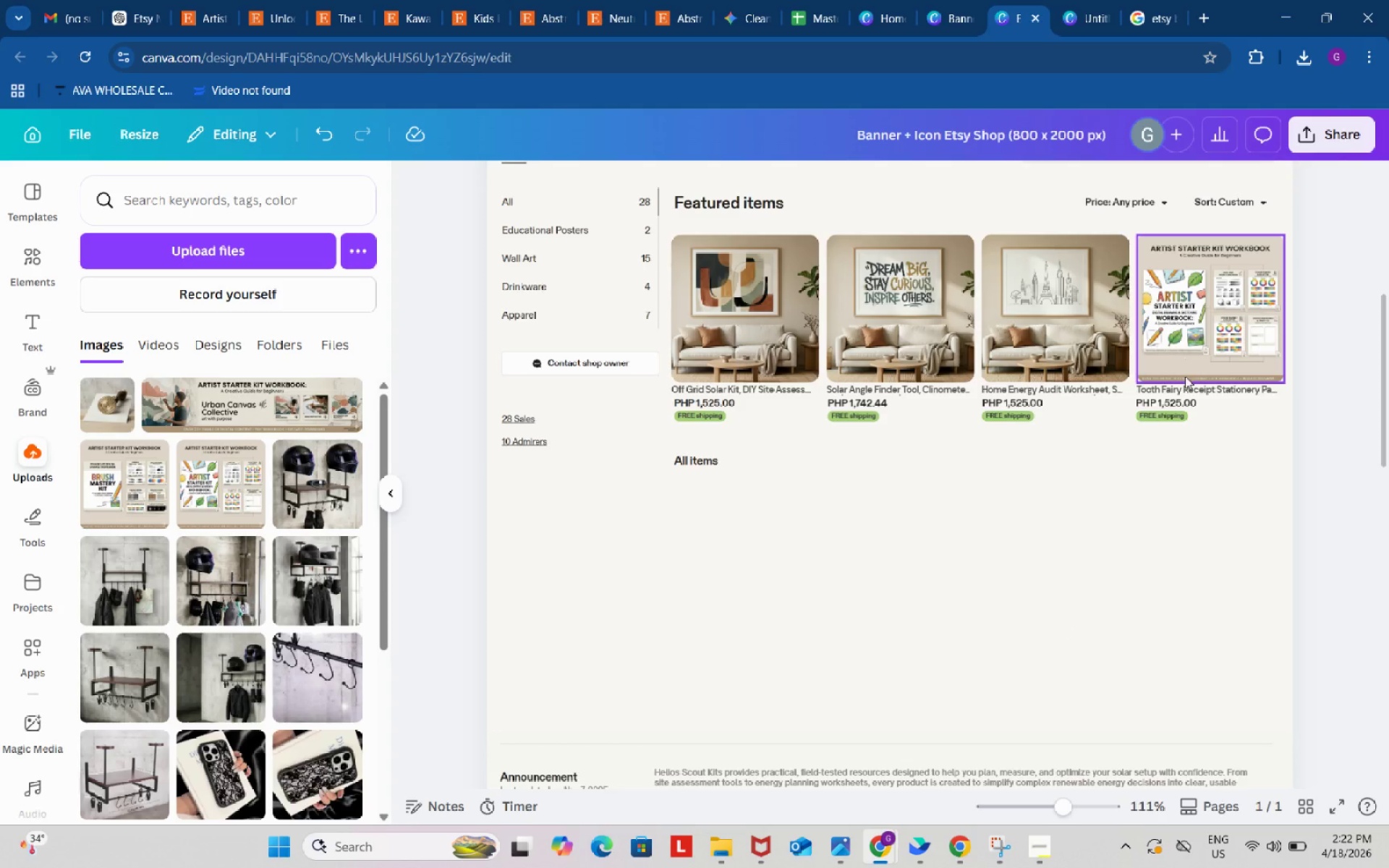 
left_click([1025, 546])
 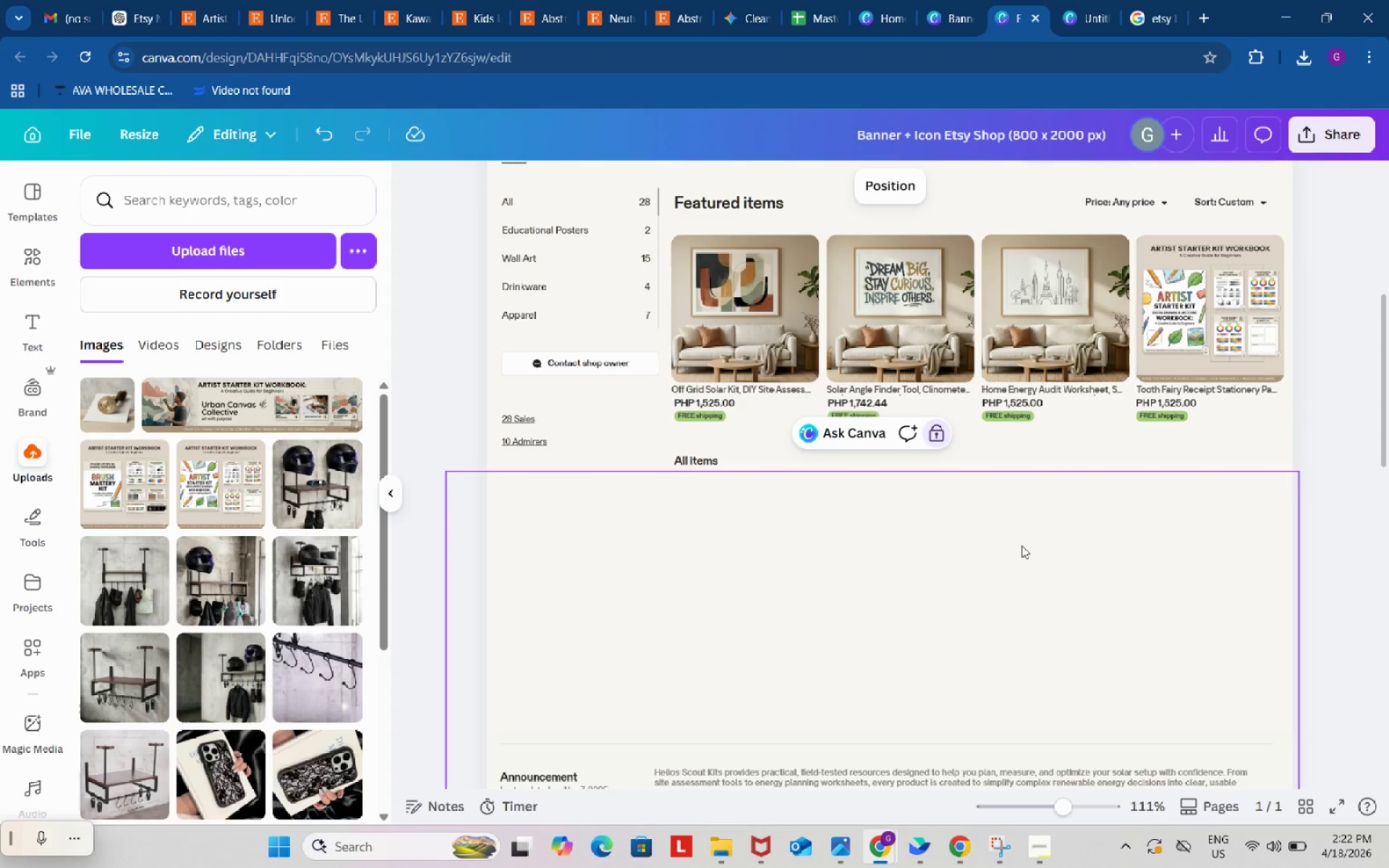 
left_click_drag(start_coordinate=[1021, 545], to_coordinate=[1007, 695])
 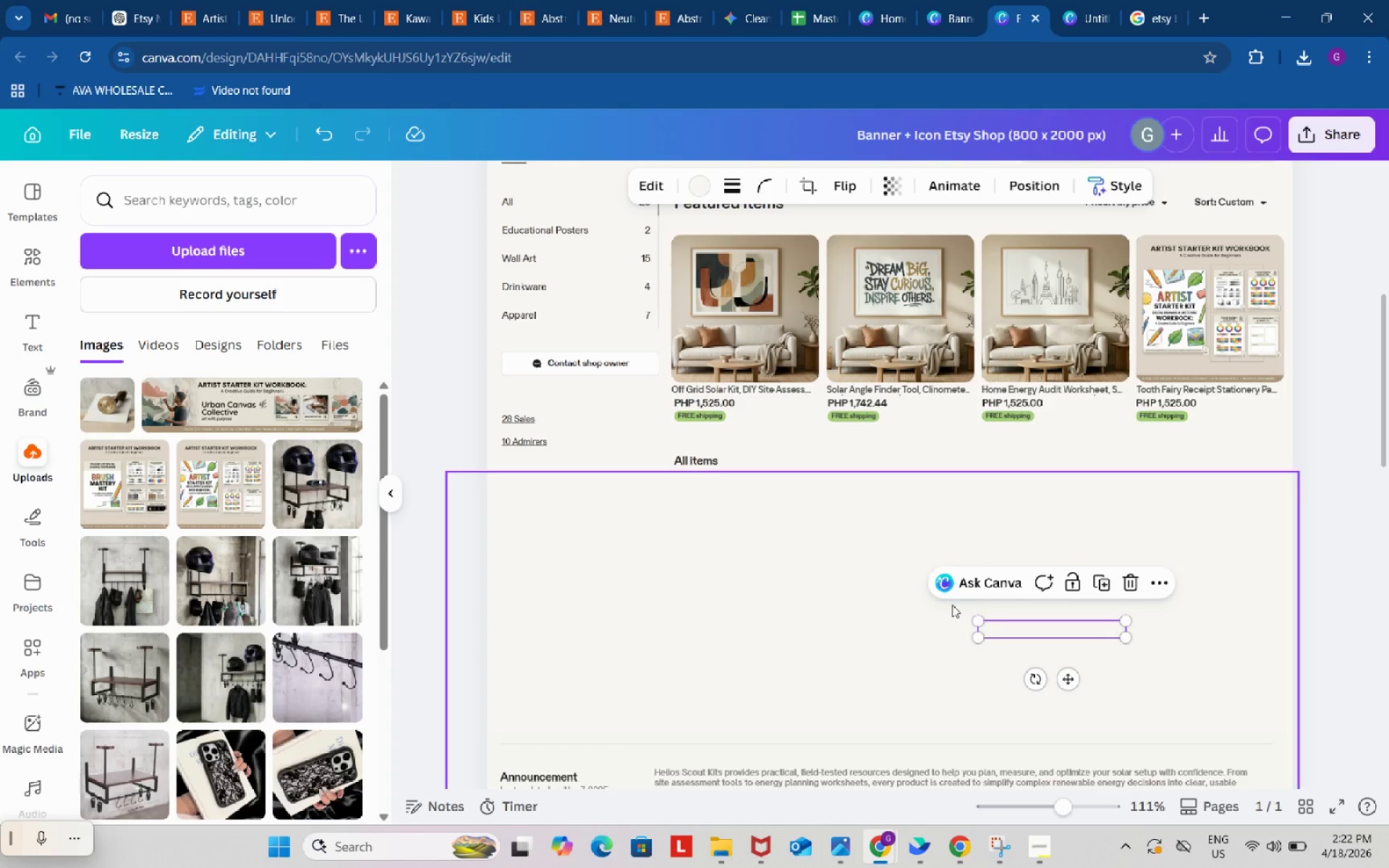 
left_click_drag(start_coordinate=[952, 605], to_coordinate=[951, 631])
 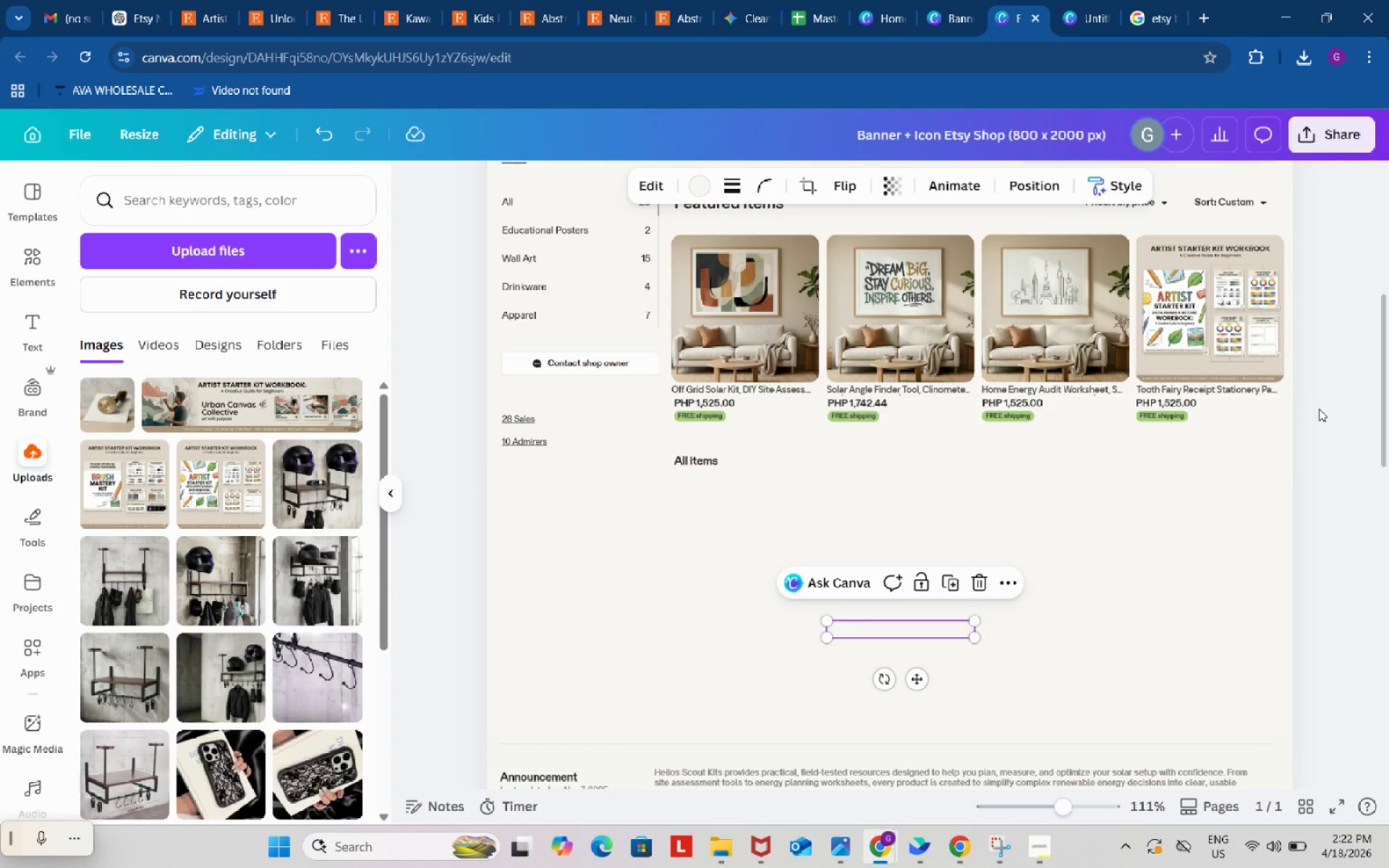 
left_click([1323, 399])
 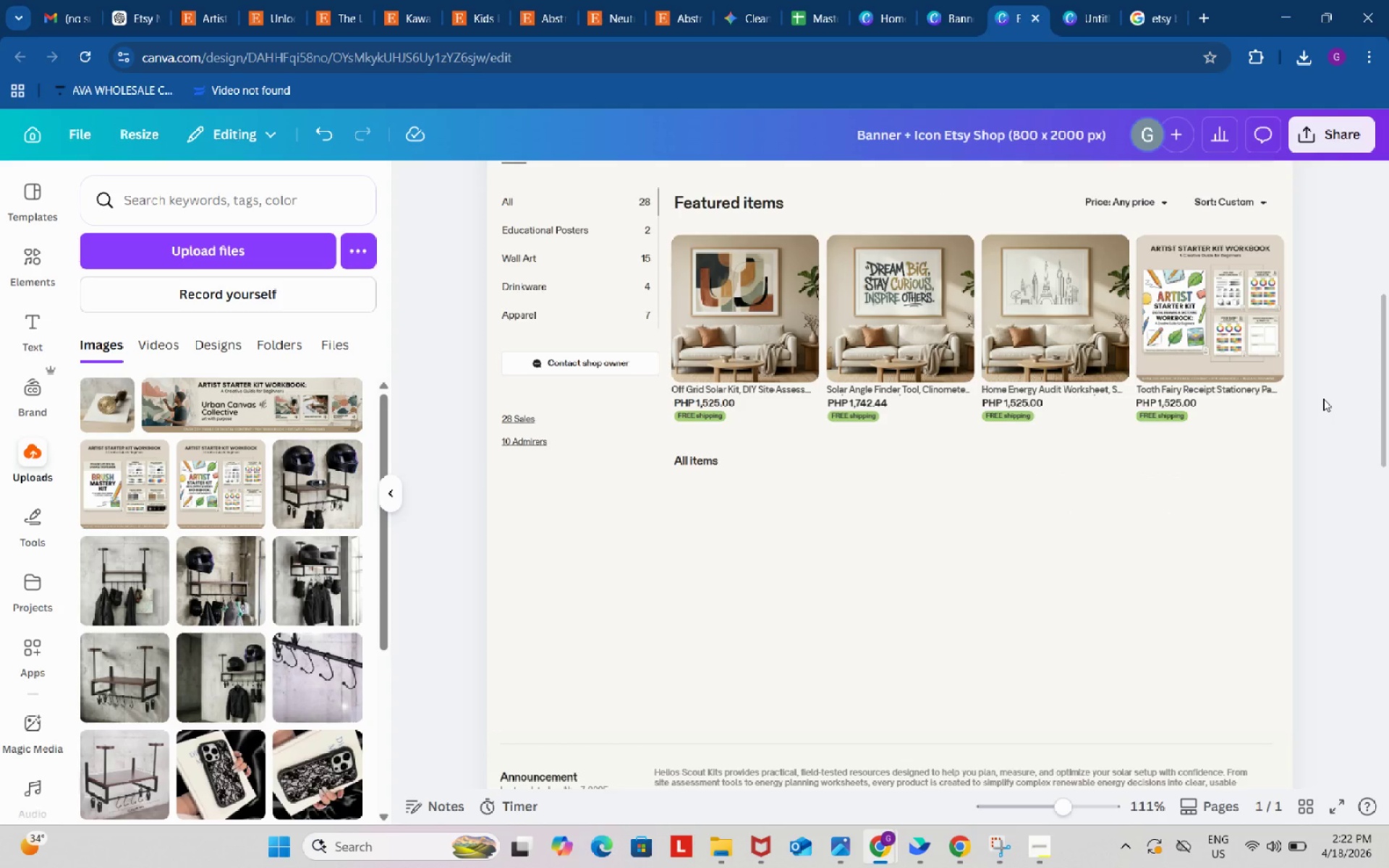 
scroll: coordinate [1323, 398], scroll_direction: none, amount: 0.0
 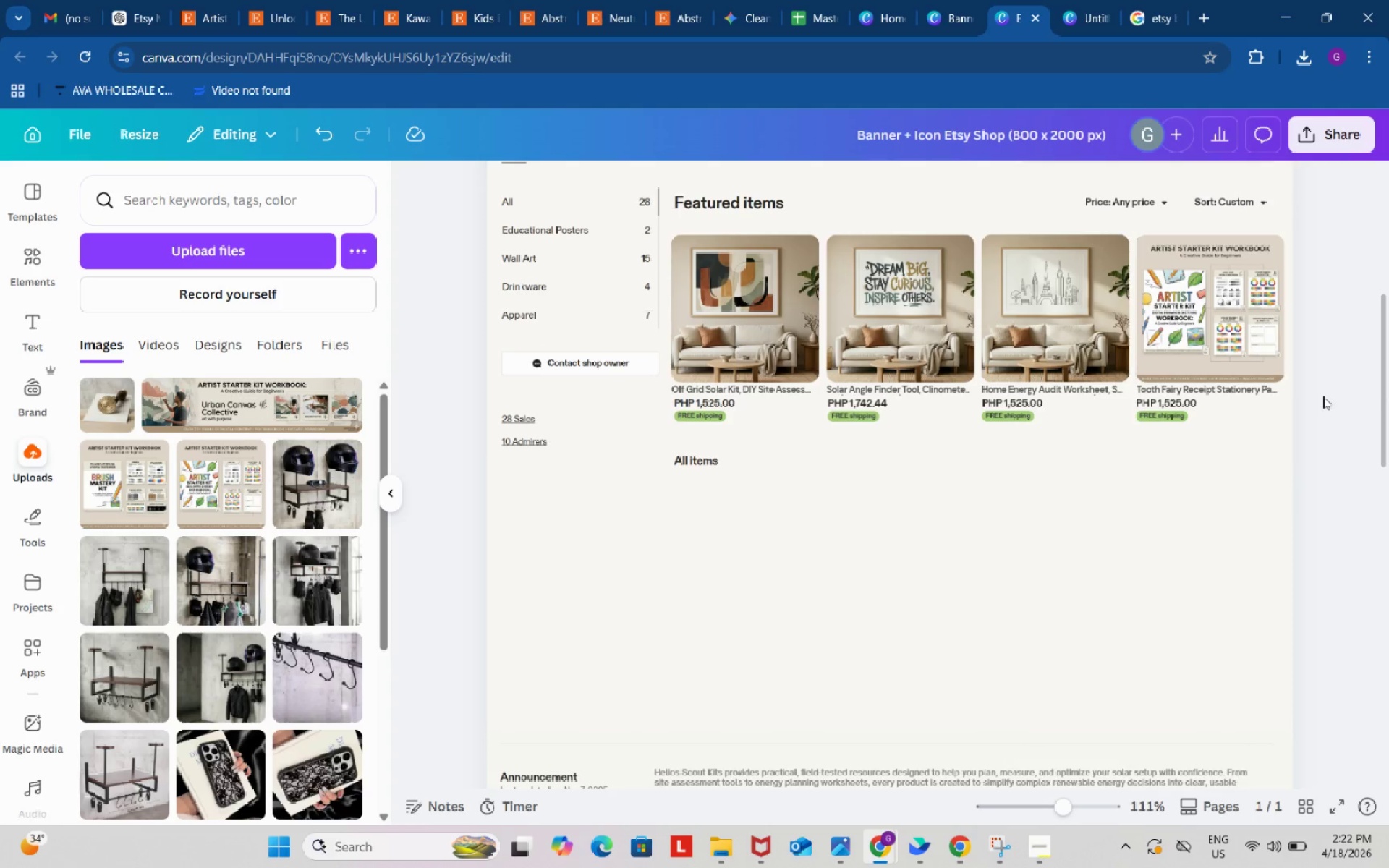 
key(Meta+Shift+S)
 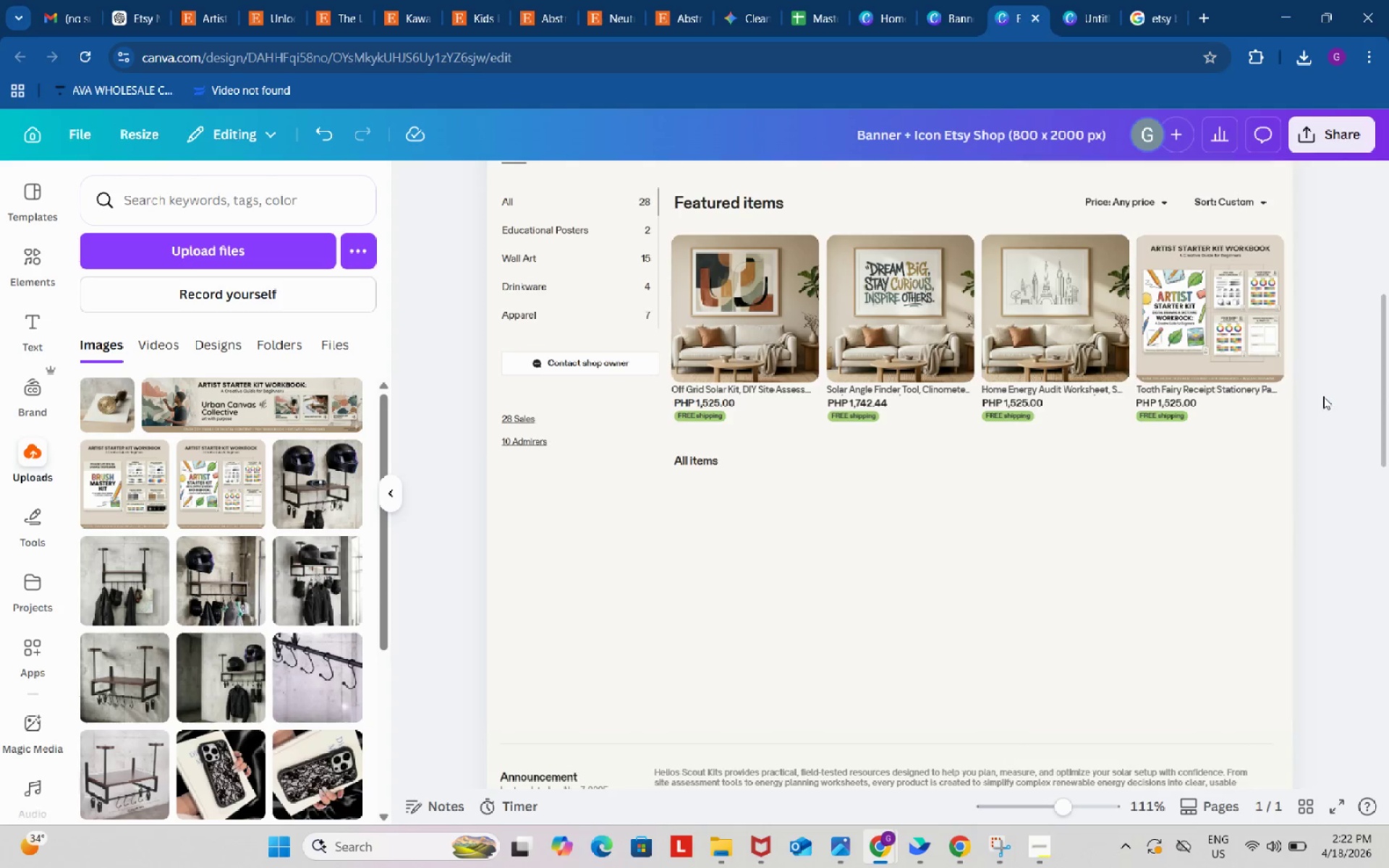 
left_click_drag(start_coordinate=[663, 220], to_coordinate=[1291, 436])
 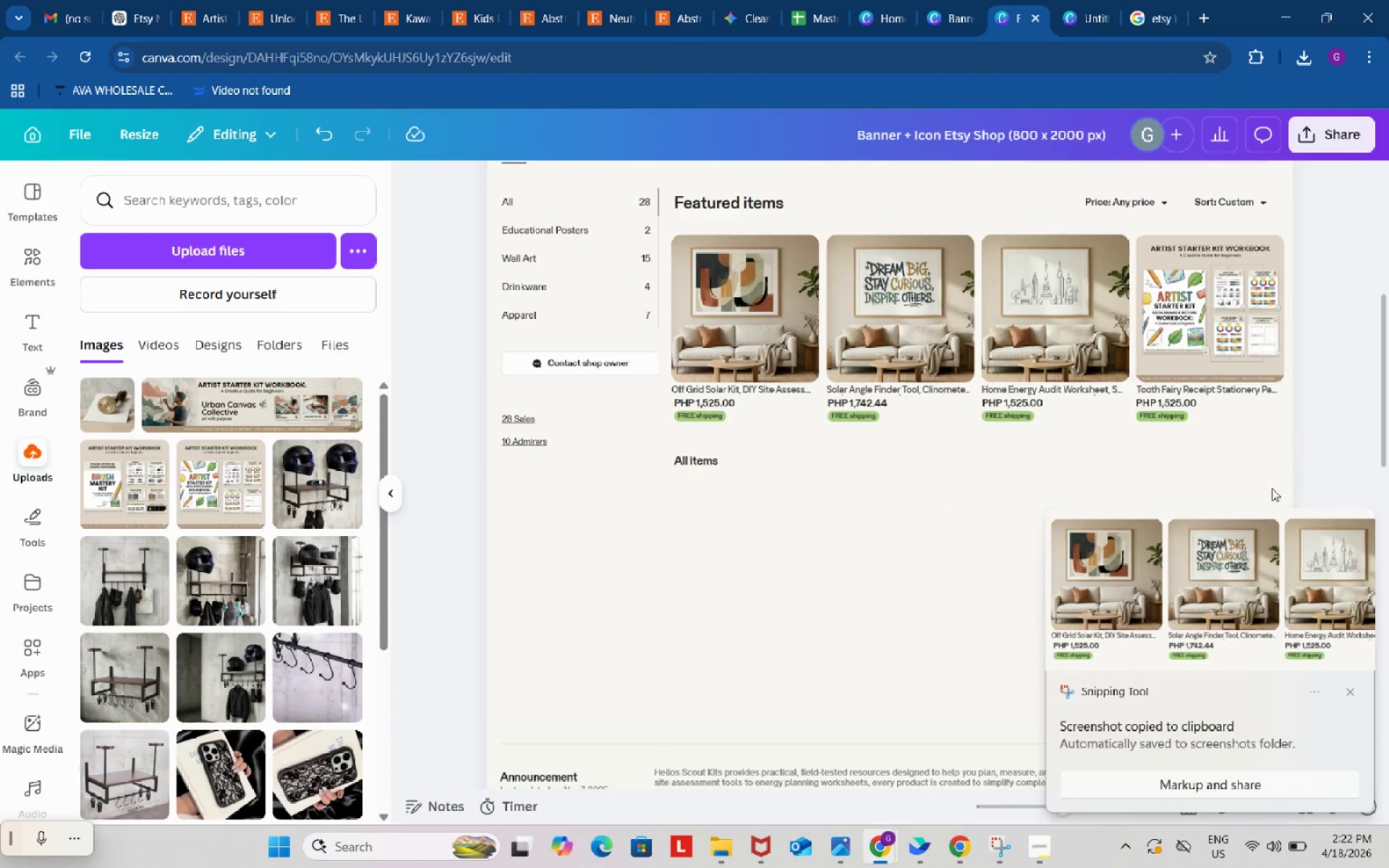 
left_click([1228, 553])
 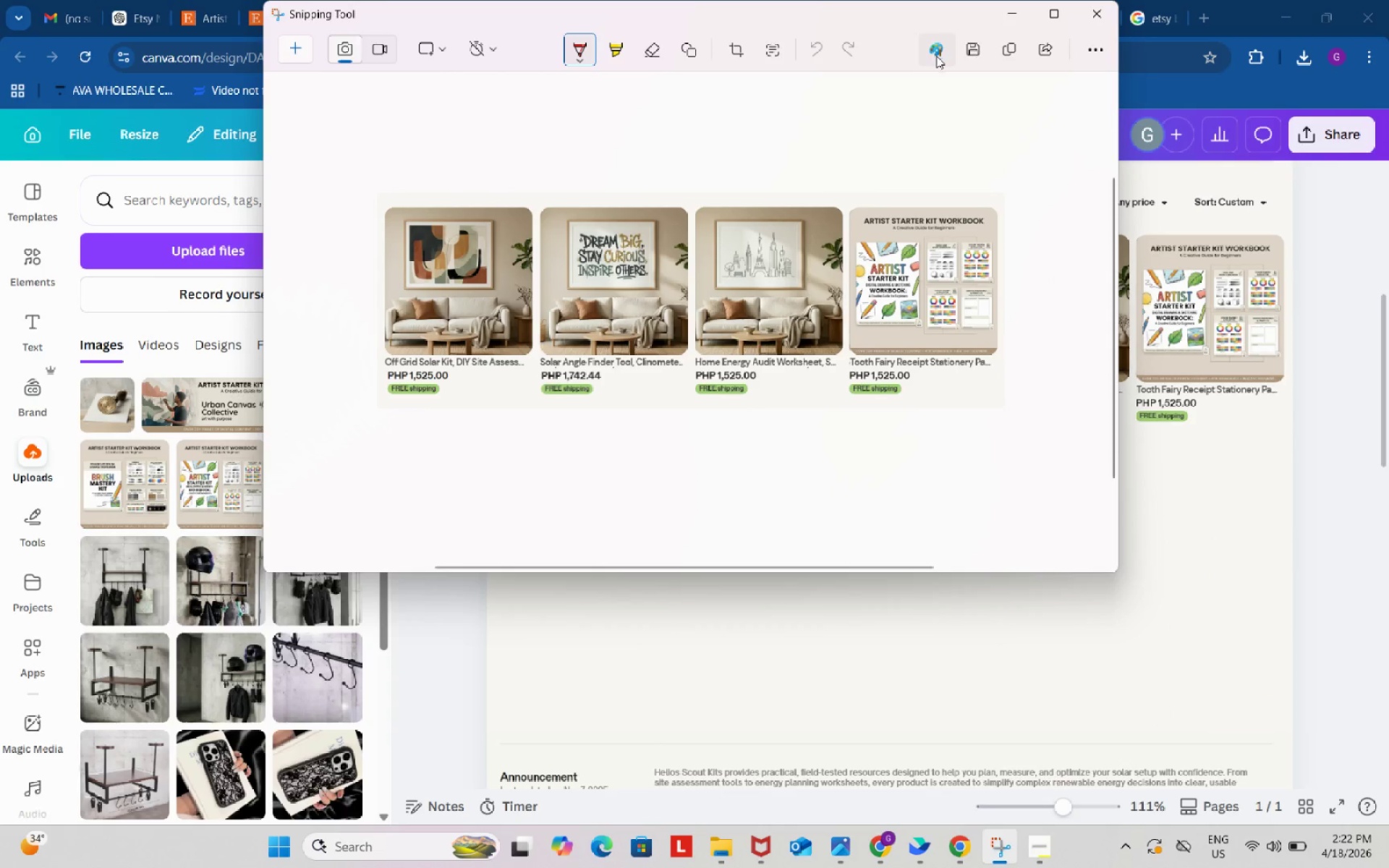 
left_click([976, 47])
 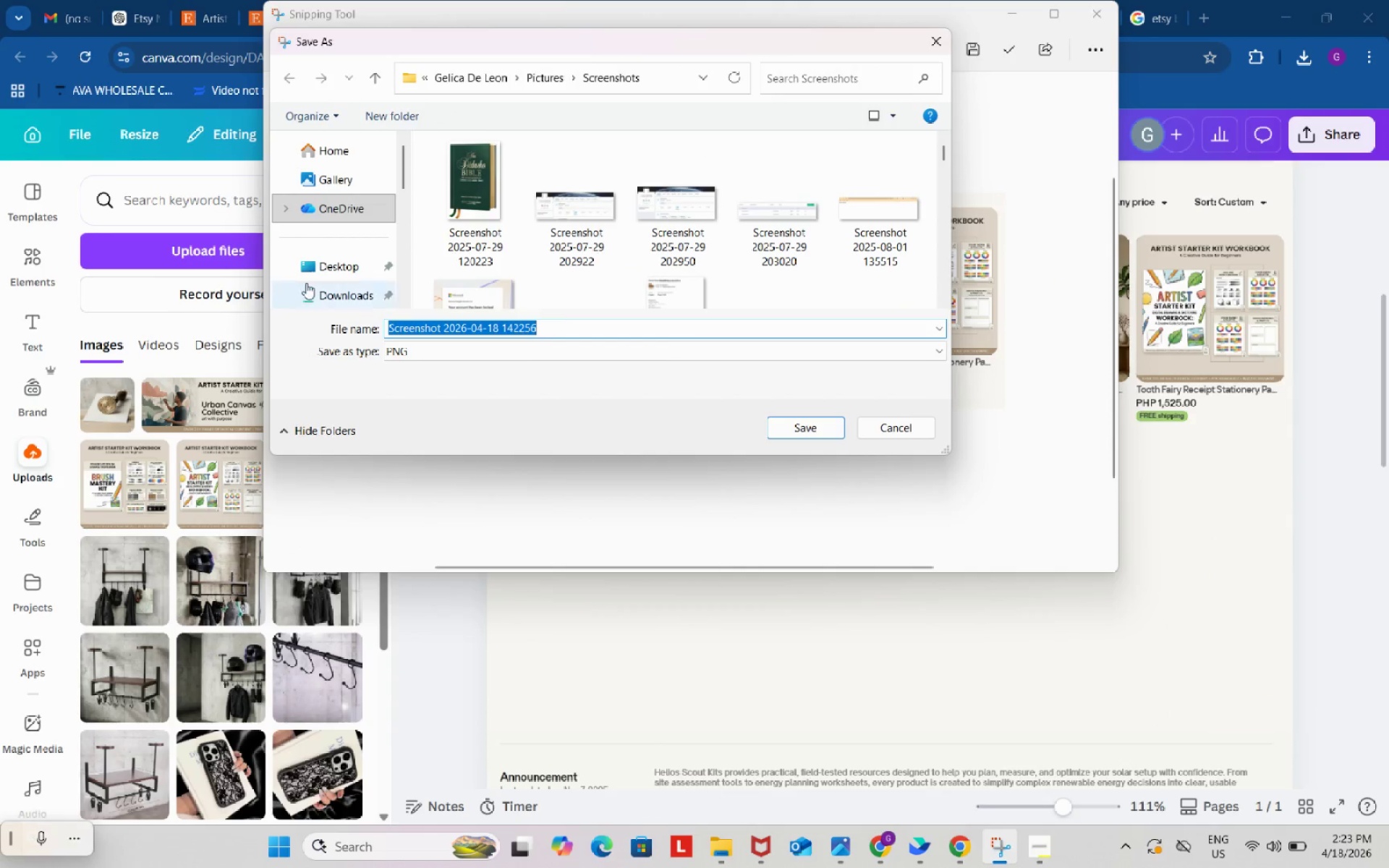 
left_click([322, 286])
 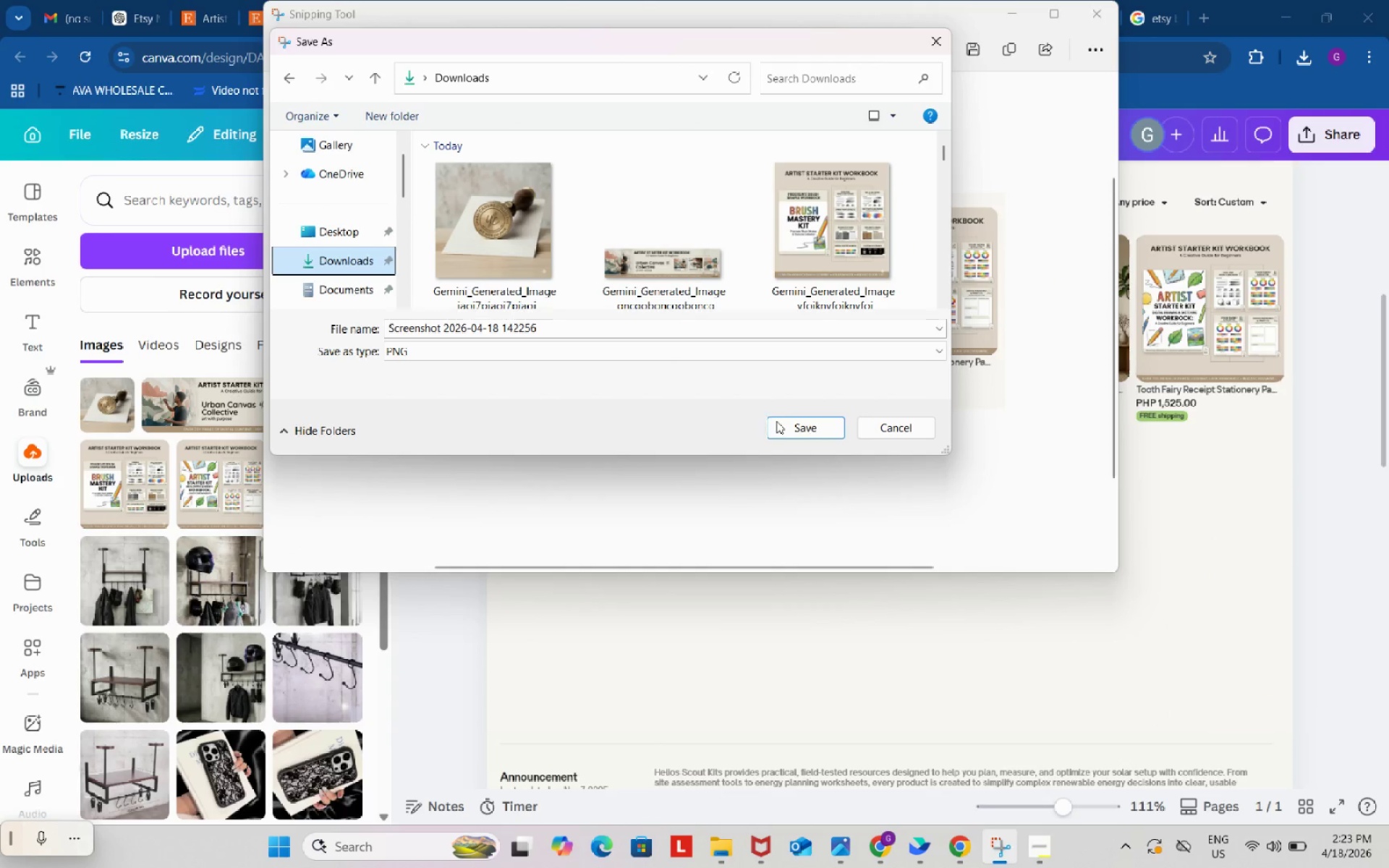 
left_click([803, 424])
 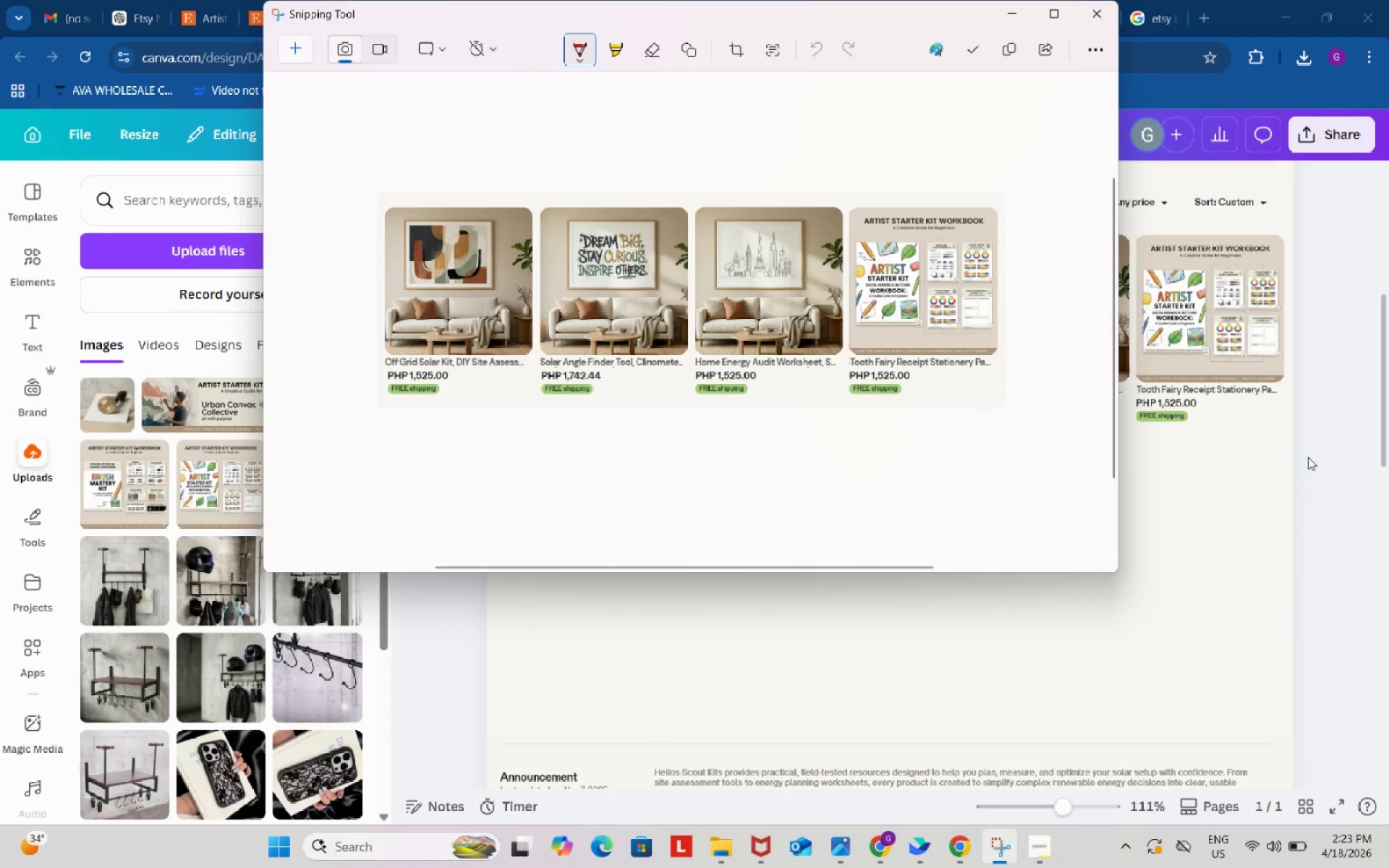 
left_click([1313, 455])
 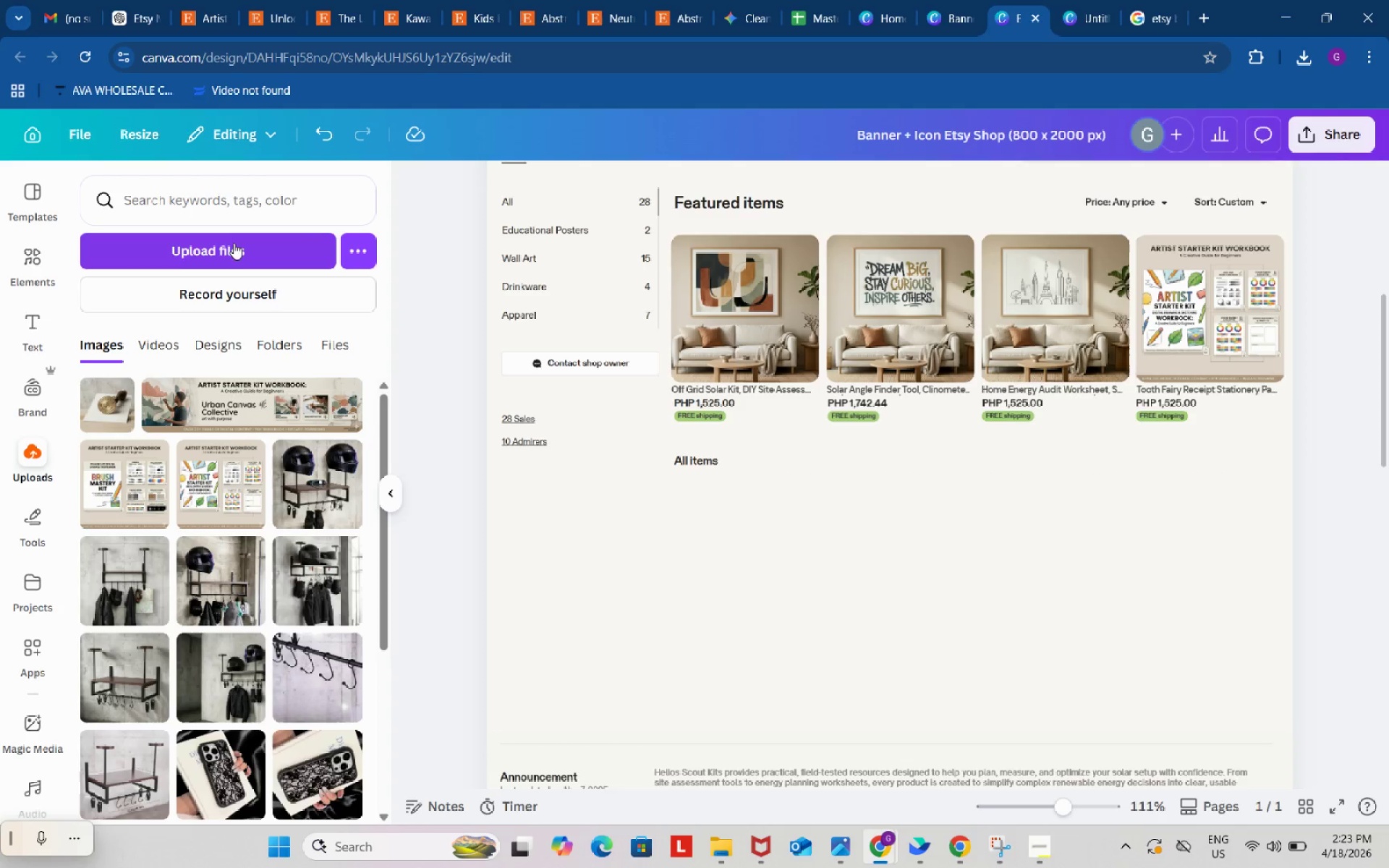 
left_click([221, 234])
 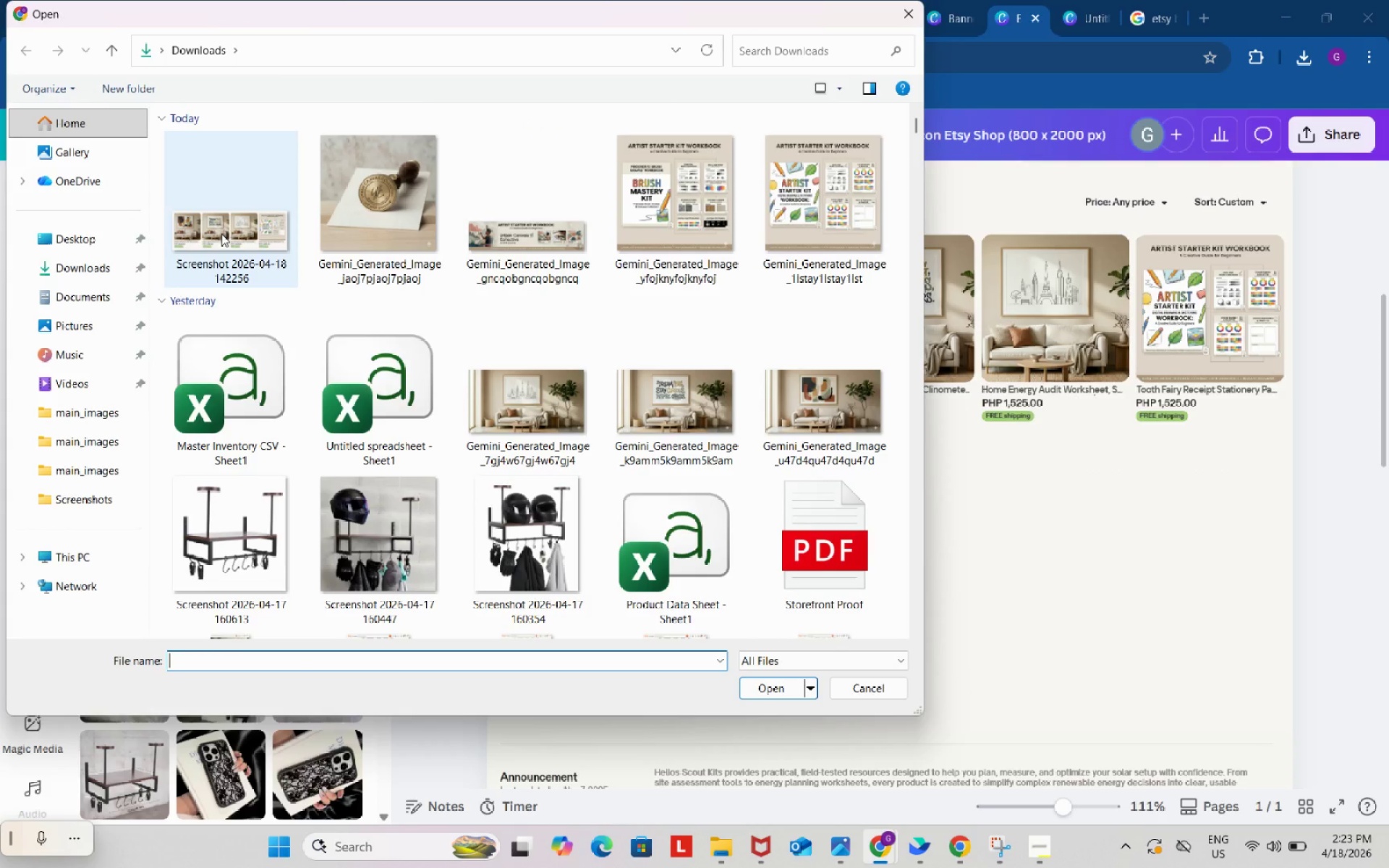 
wait(38.36)
 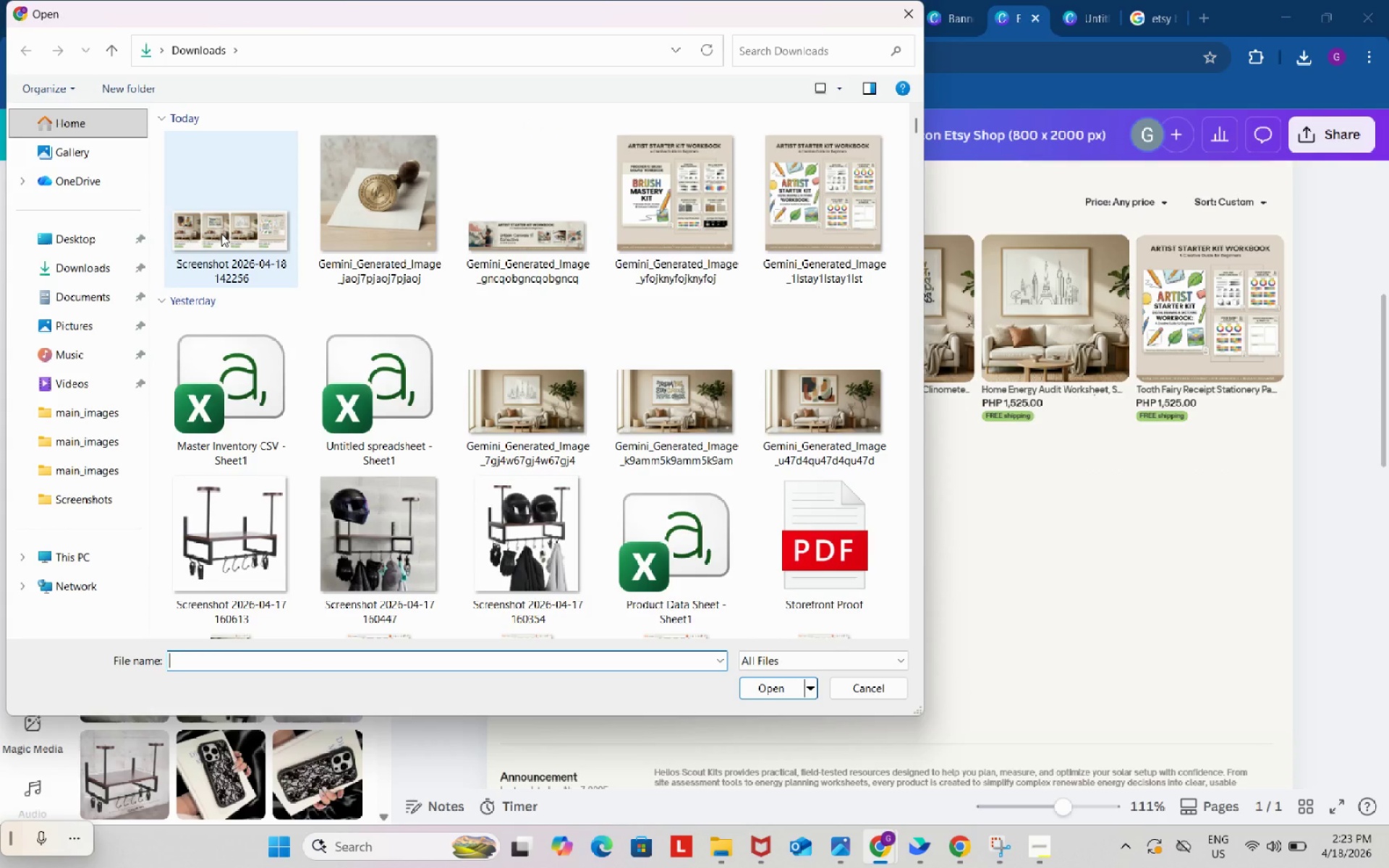 
left_click([206, 217])
 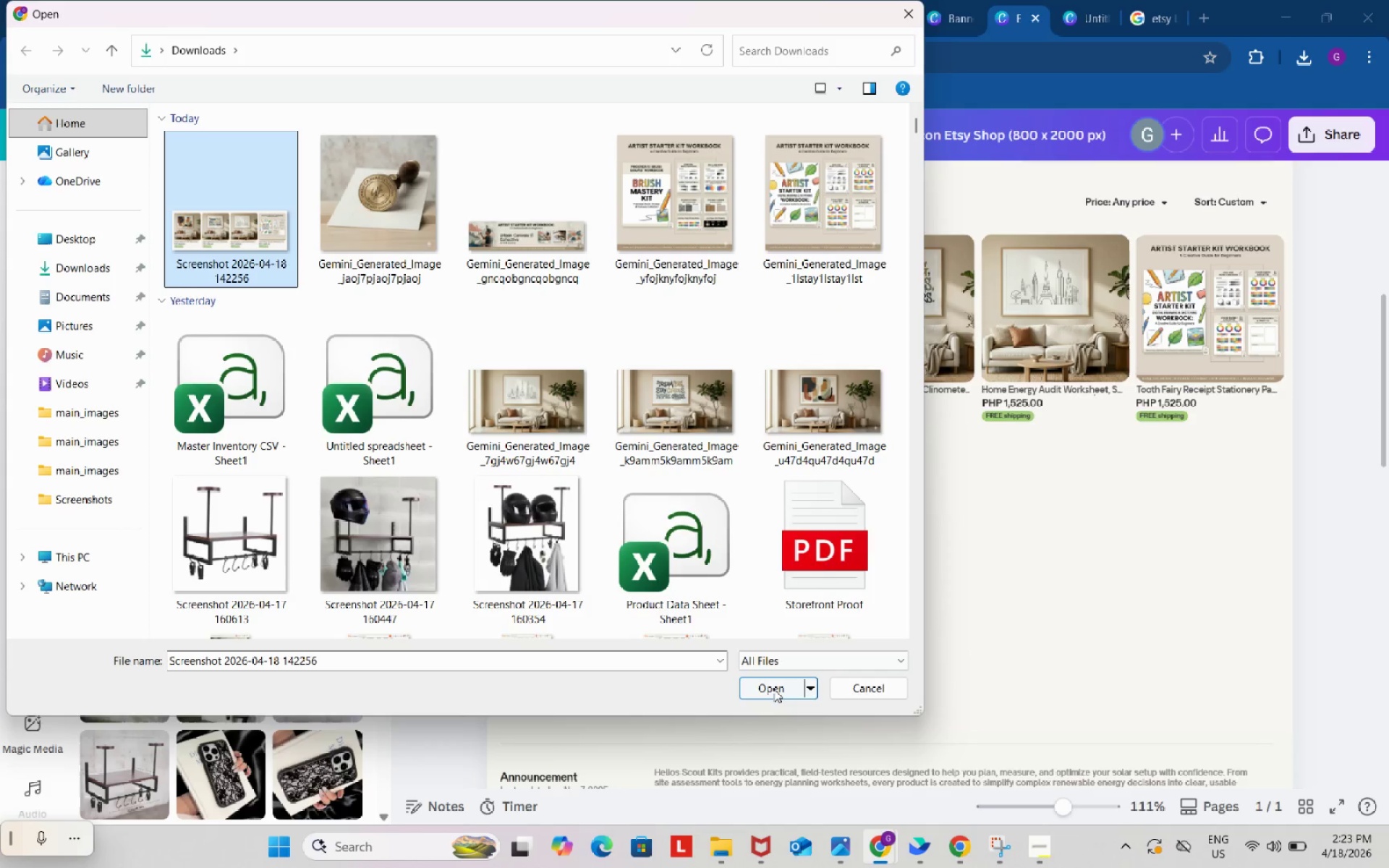 
left_click([774, 689])
 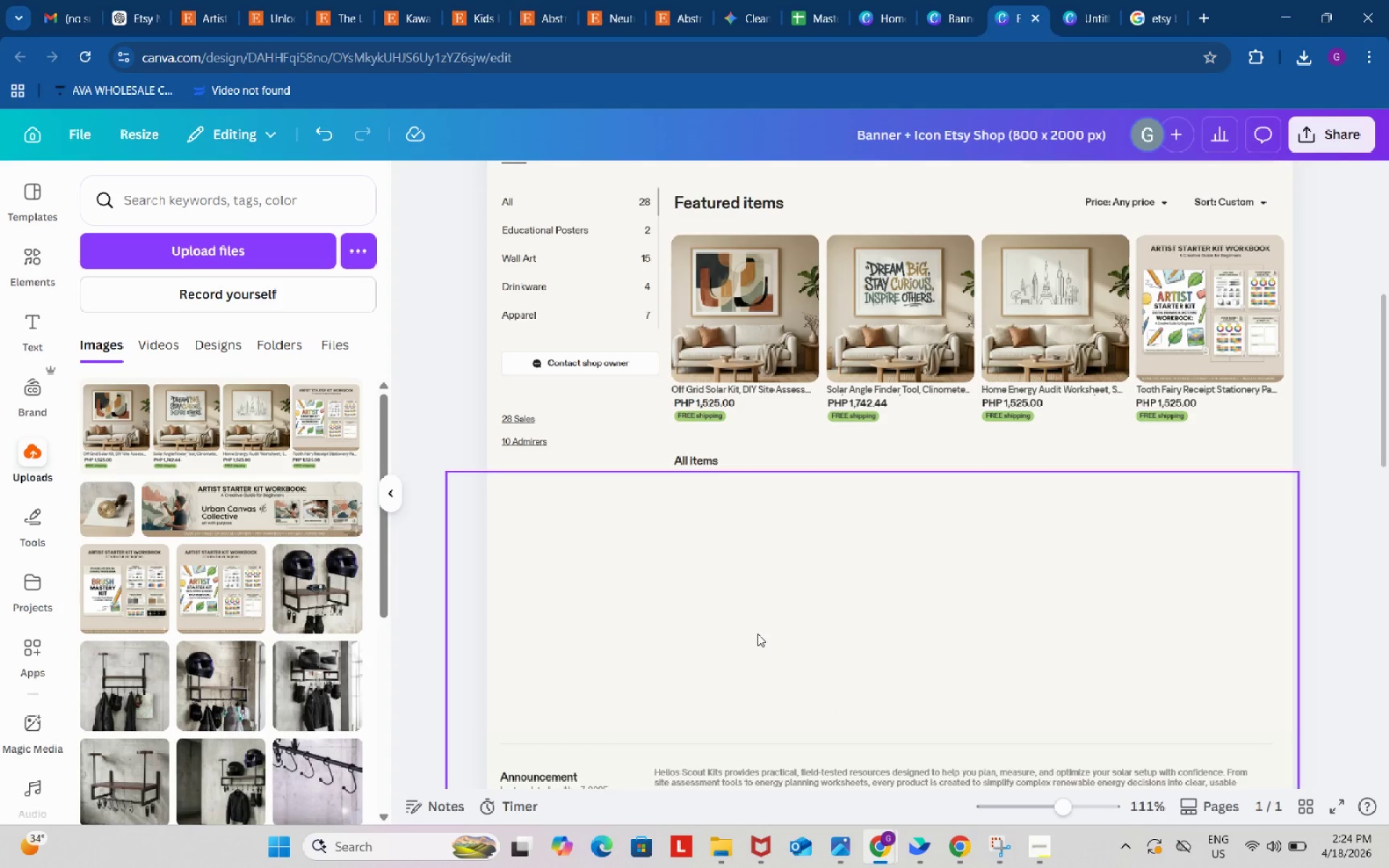 
wait(57.64)
 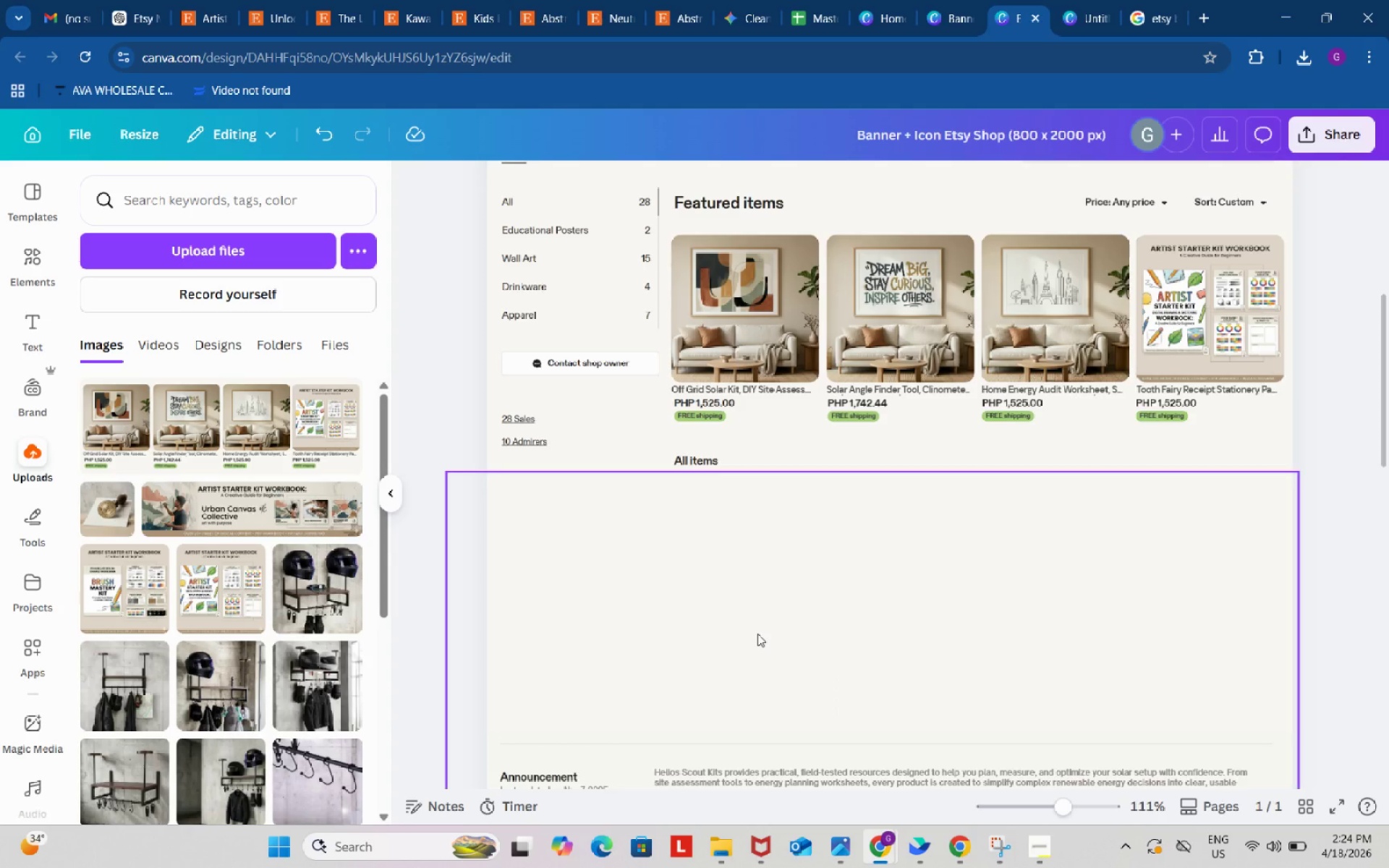 
left_click([187, 422])
 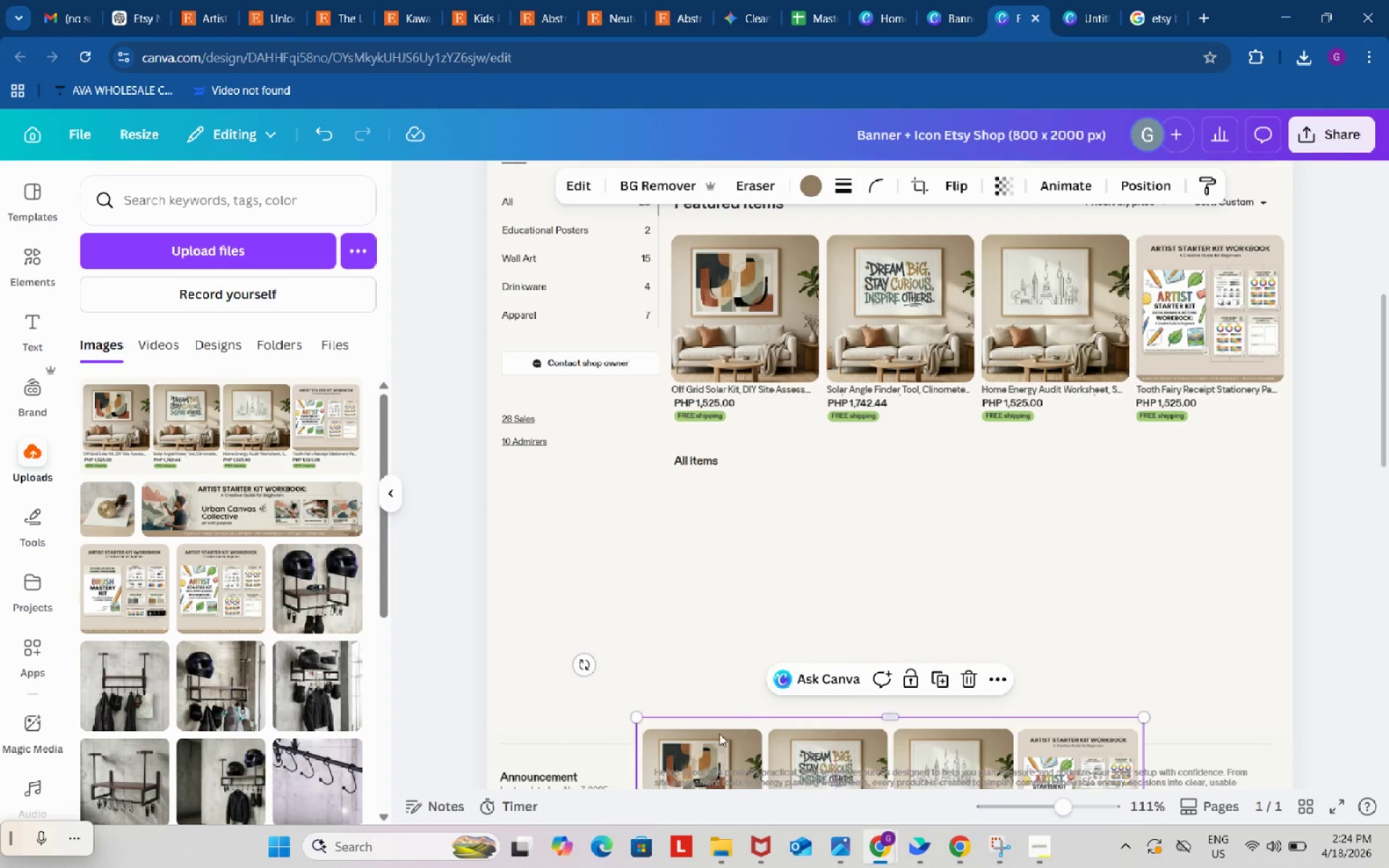 
scroll: coordinate [980, 595], scroll_direction: down, amount: 1.0
 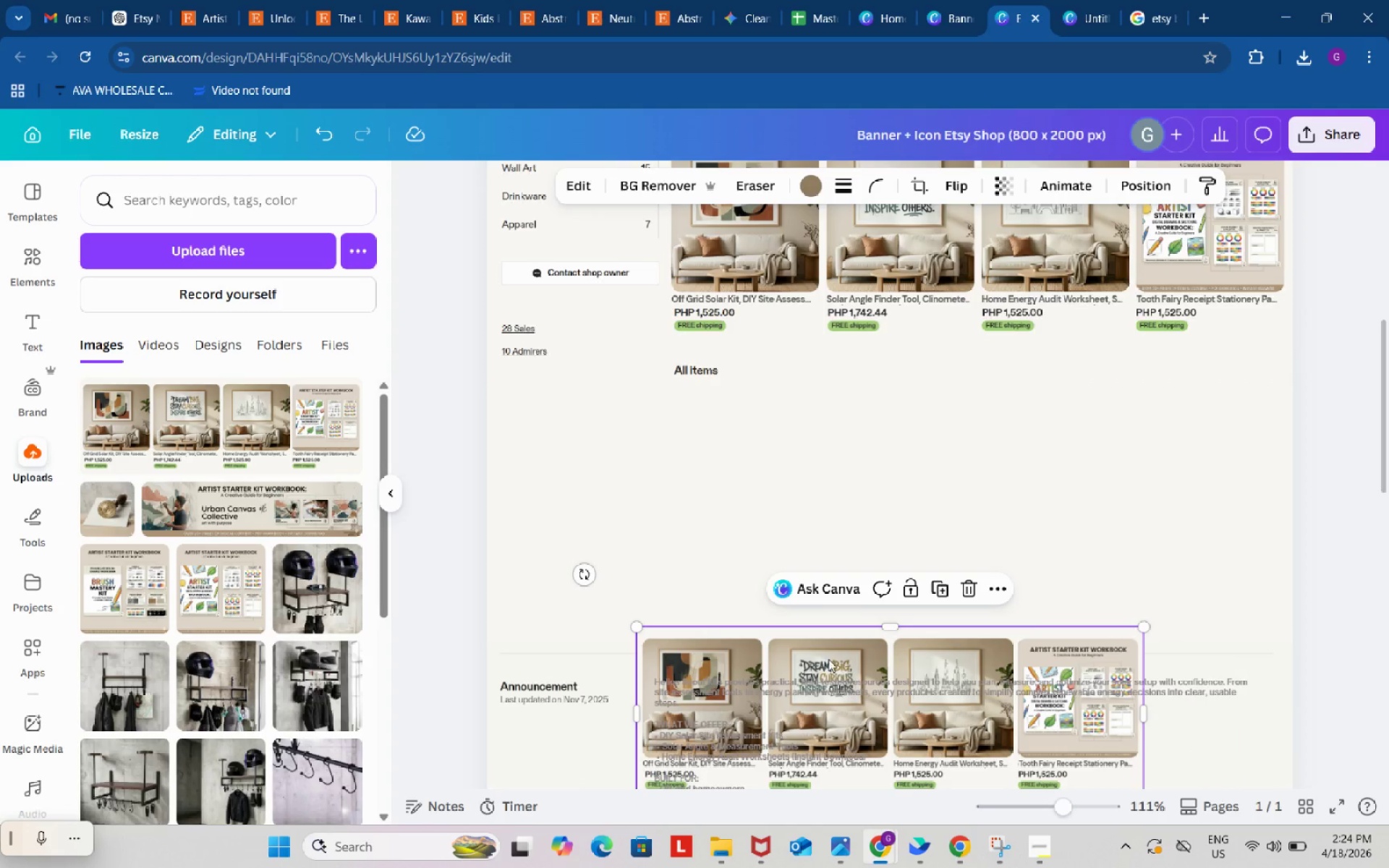 
left_click_drag(start_coordinate=[861, 659], to_coordinate=[898, 420])
 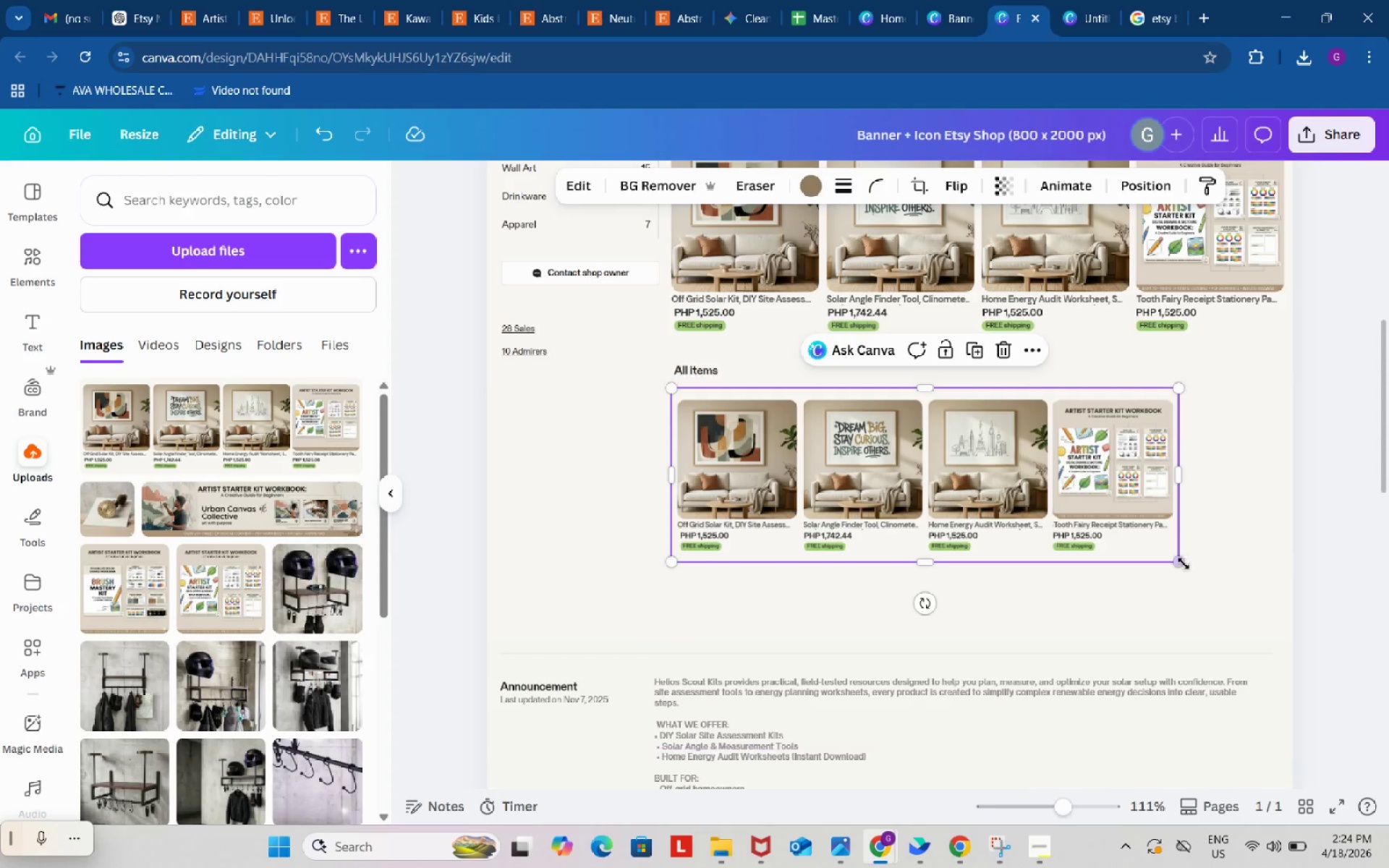 
left_click_drag(start_coordinate=[1181, 561], to_coordinate=[1287, 610])
 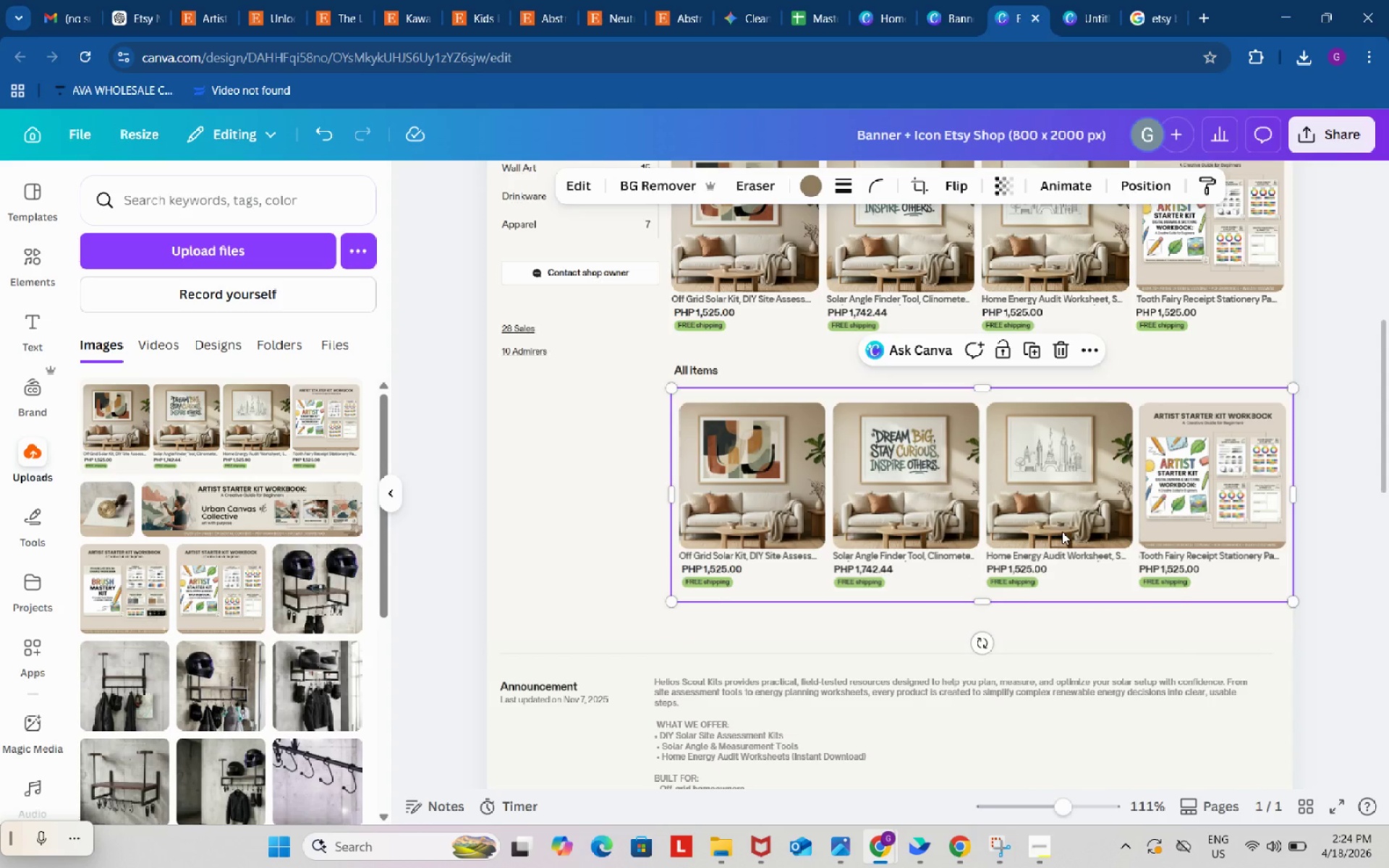 
left_click_drag(start_coordinate=[1062, 532], to_coordinate=[1061, 517])
 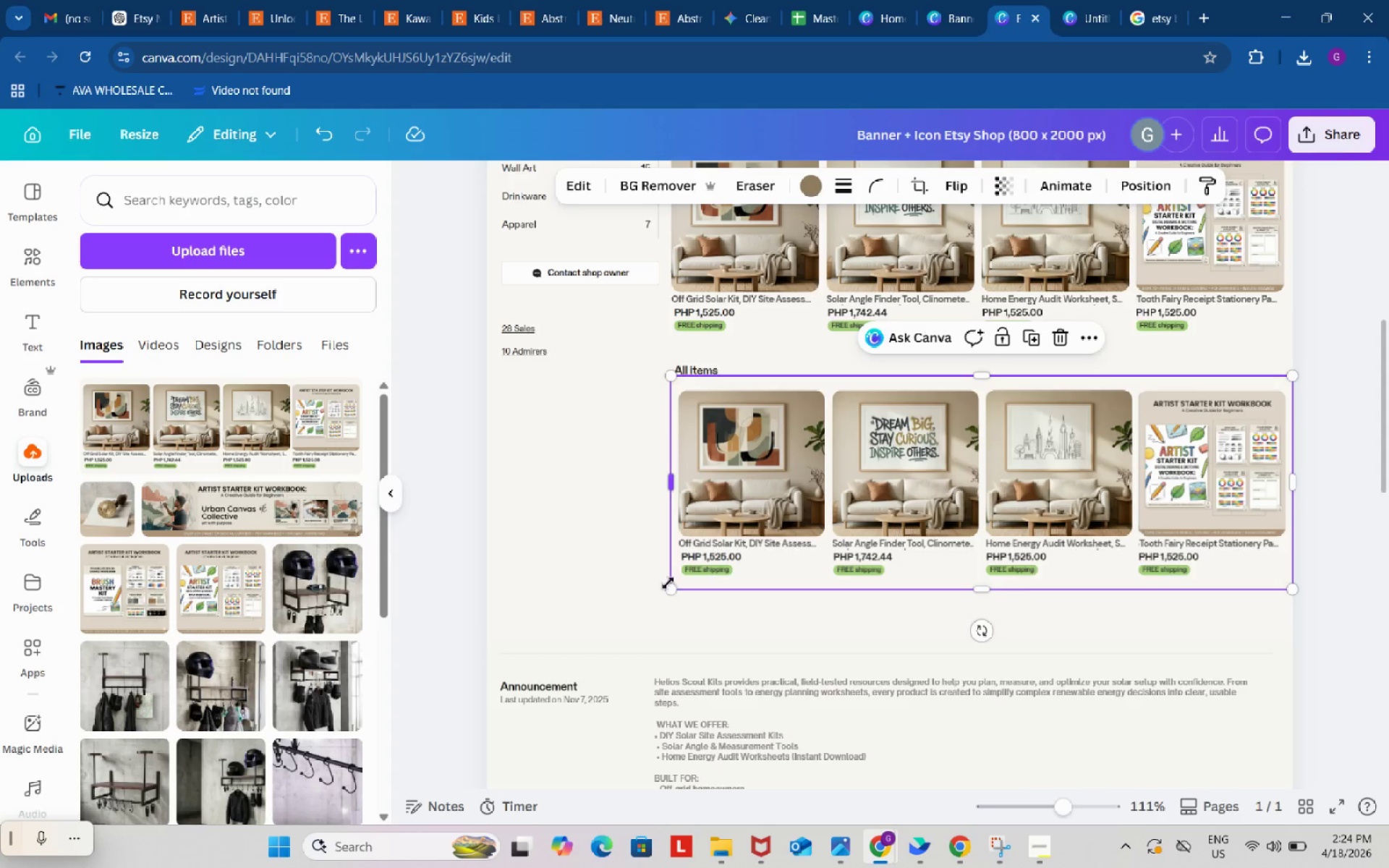 
left_click_drag(start_coordinate=[669, 590], to_coordinate=[663, 590])
 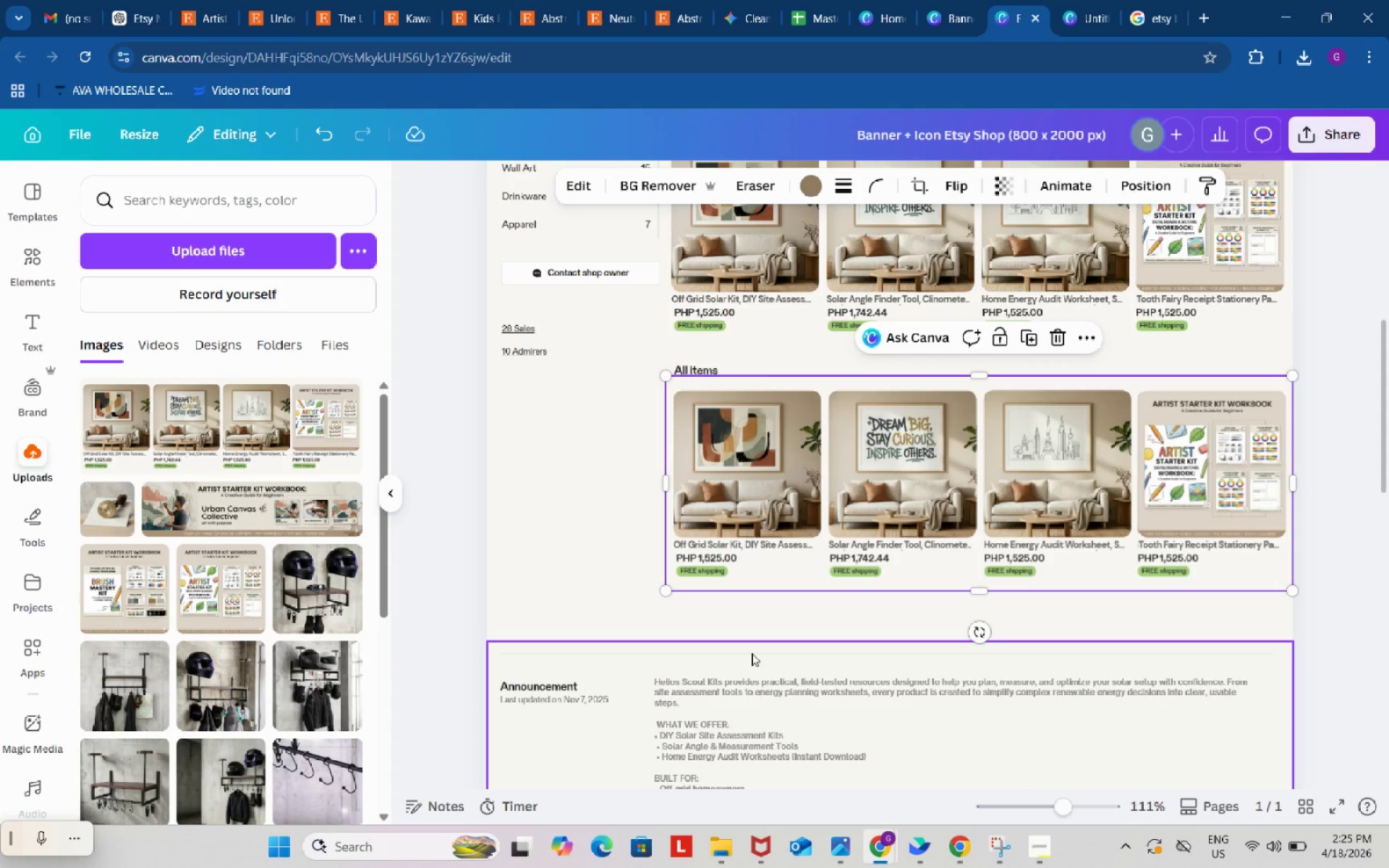 
scroll: coordinate [603, 618], scroll_direction: down, amount: 16.0
 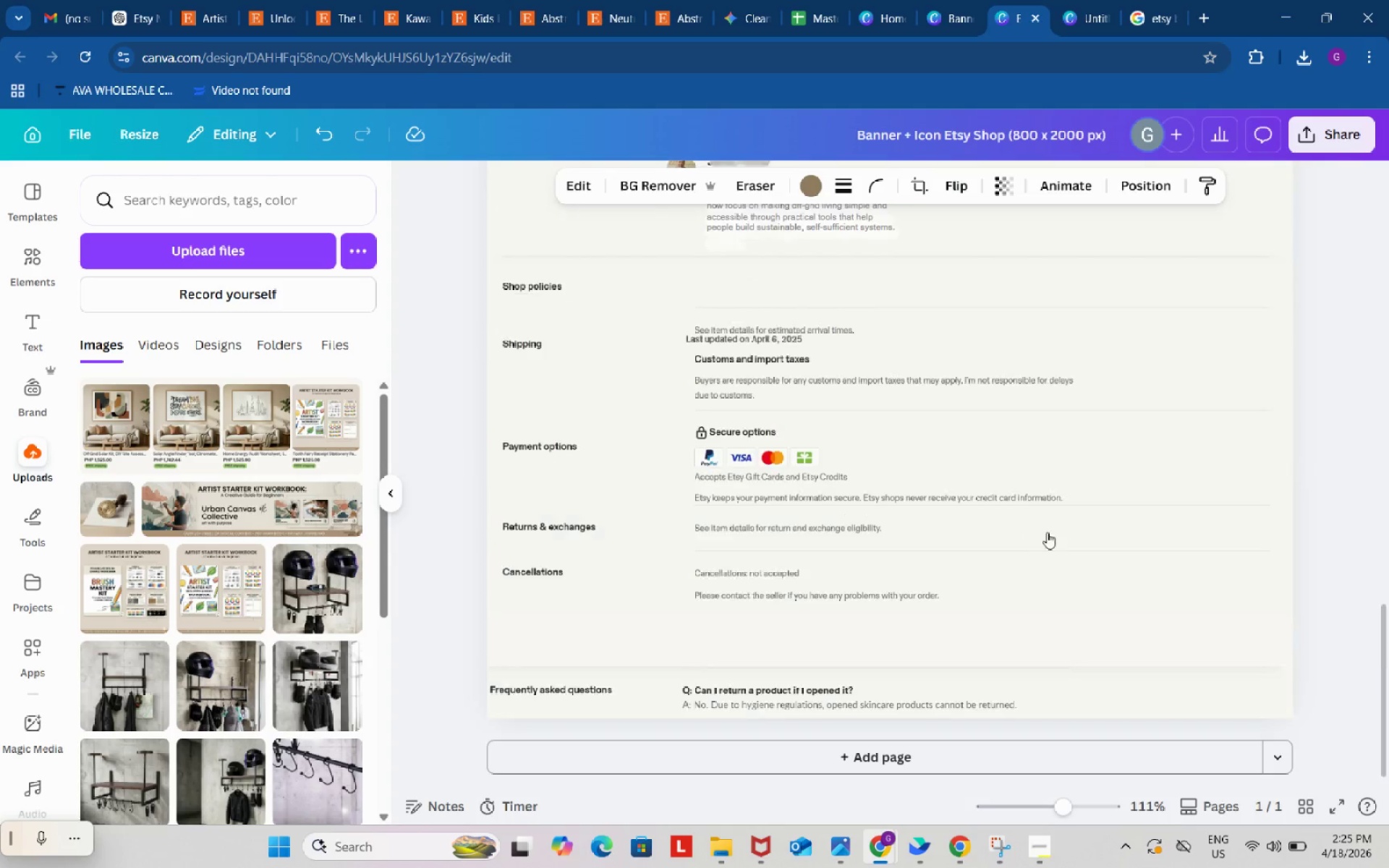 
scroll: coordinate [1351, 594], scroll_direction: up, amount: 8.0
 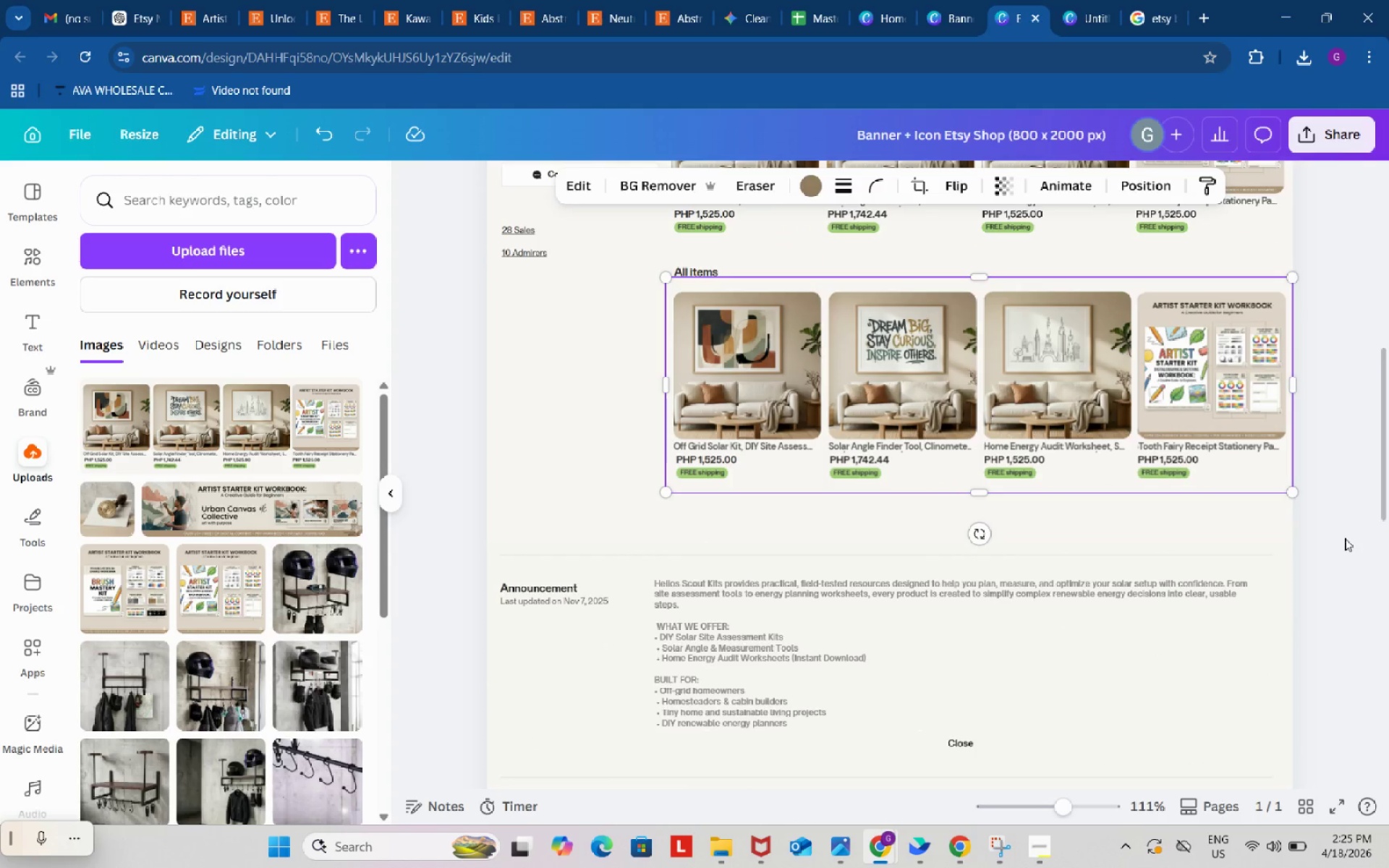 
left_click([1327, 535])
 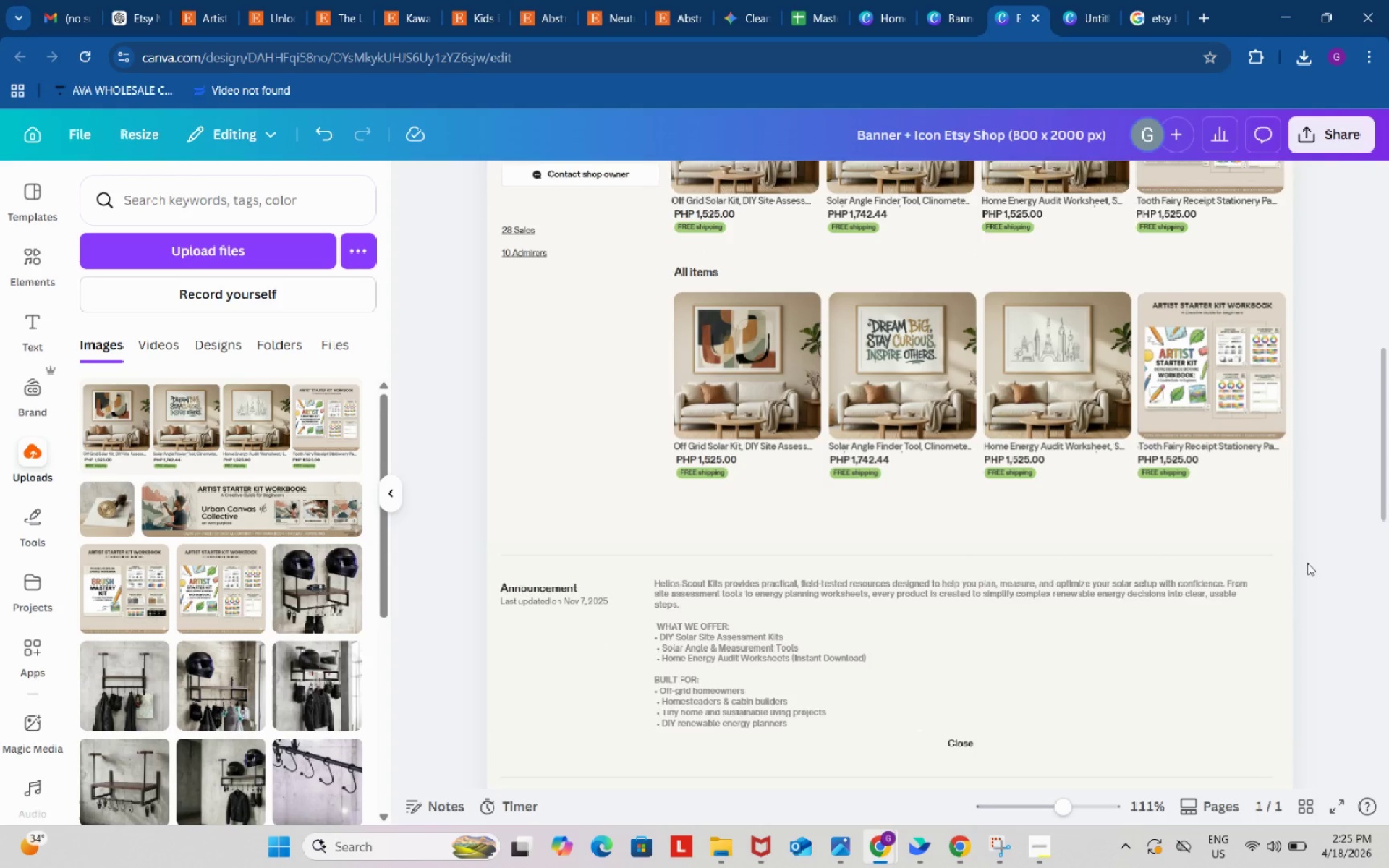 
scroll: coordinate [1307, 563], scroll_direction: down, amount: 2.0
 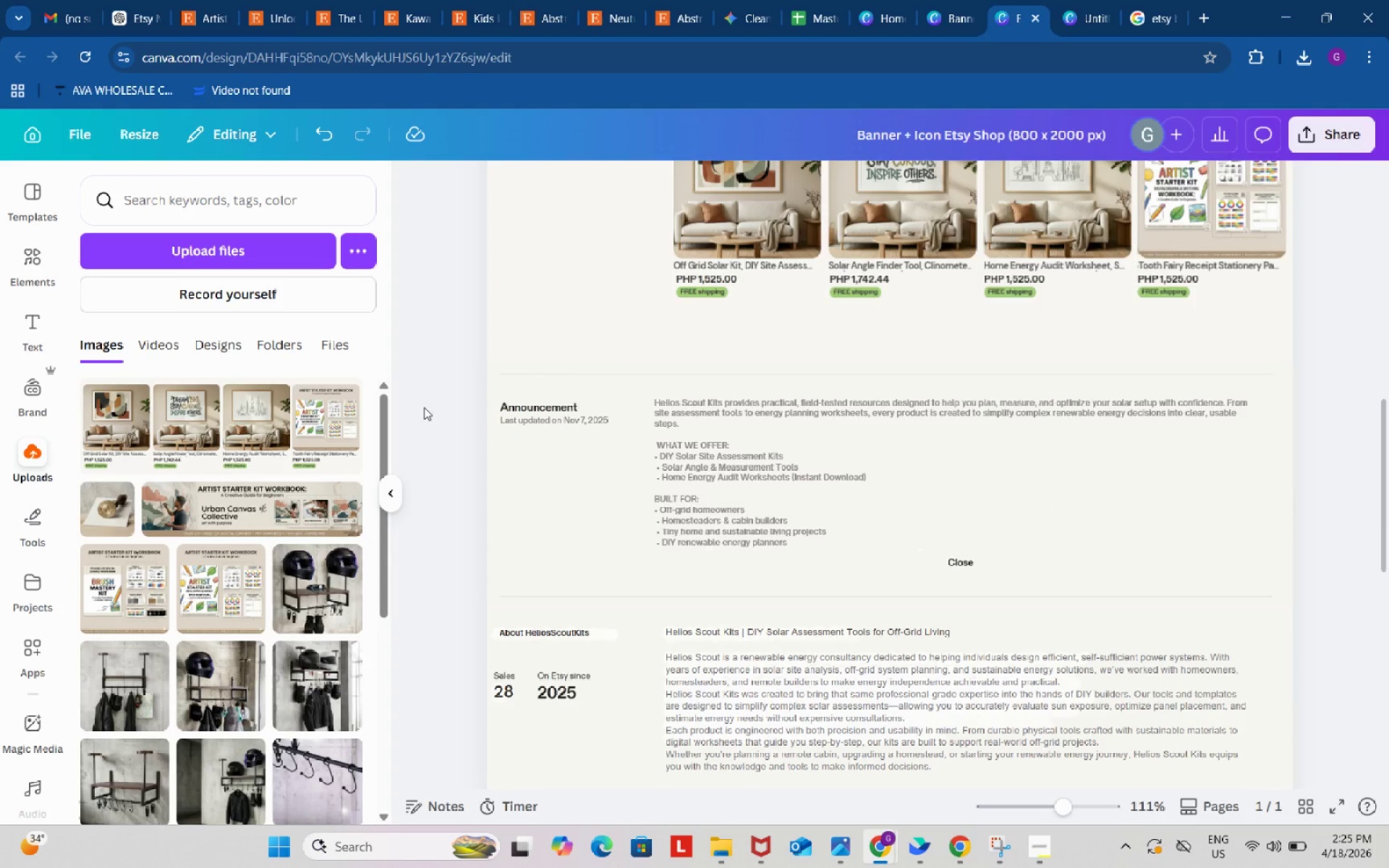 
left_click_drag(start_coordinate=[419, 373], to_coordinate=[1214, 752])
 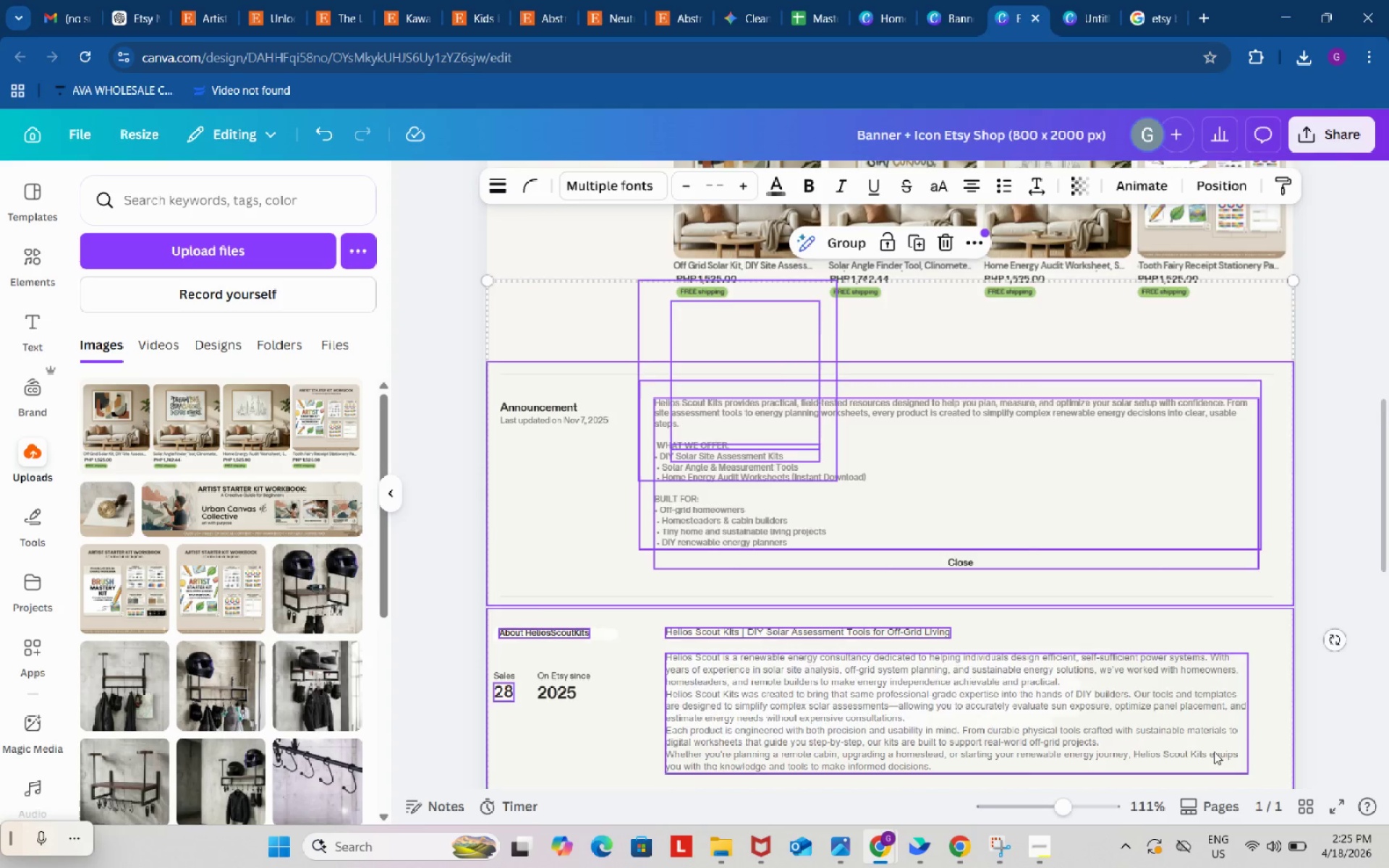 
left_click([1367, 603])
 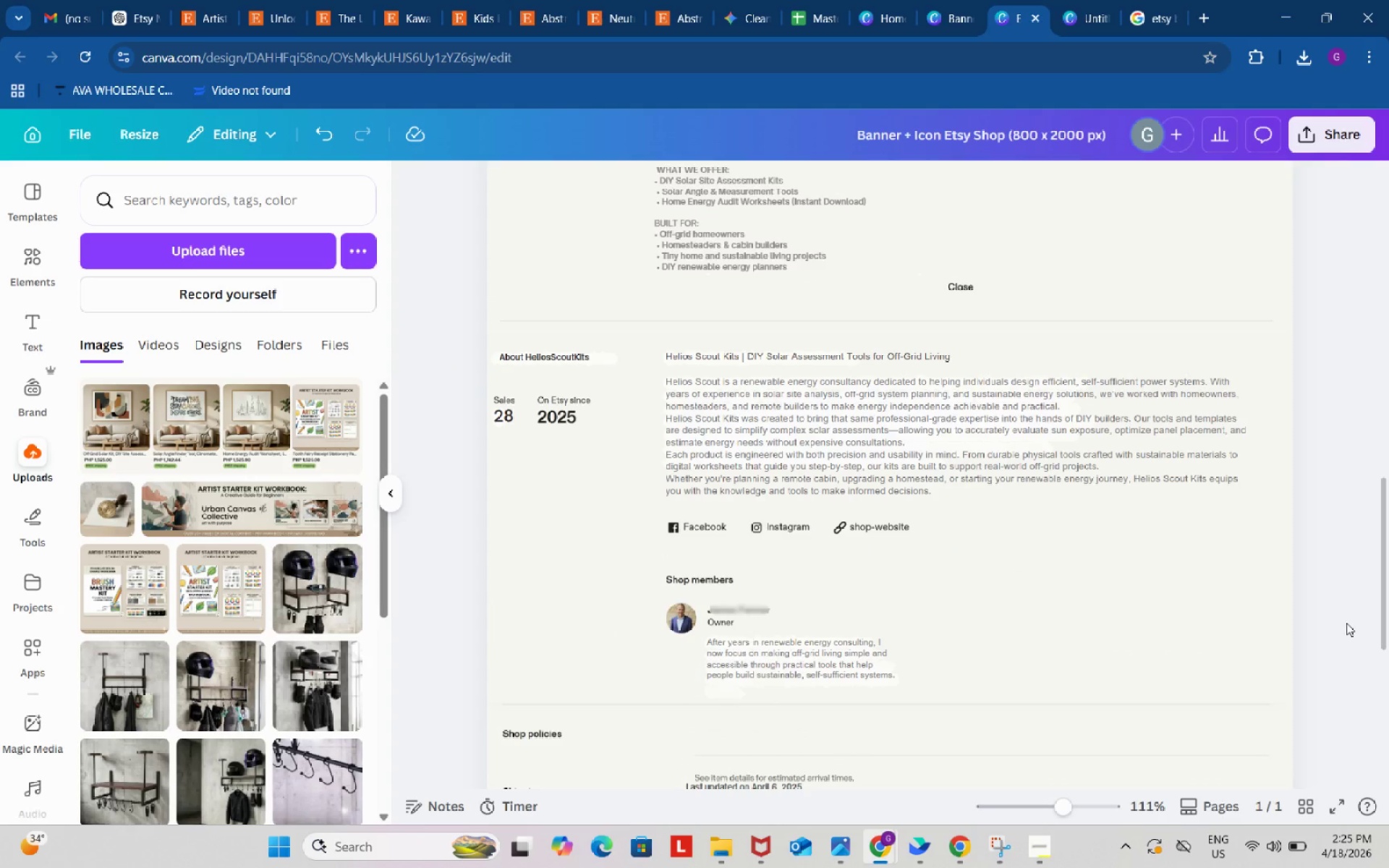 
scroll: coordinate [1214, 752], scroll_direction: down, amount: 3.0
 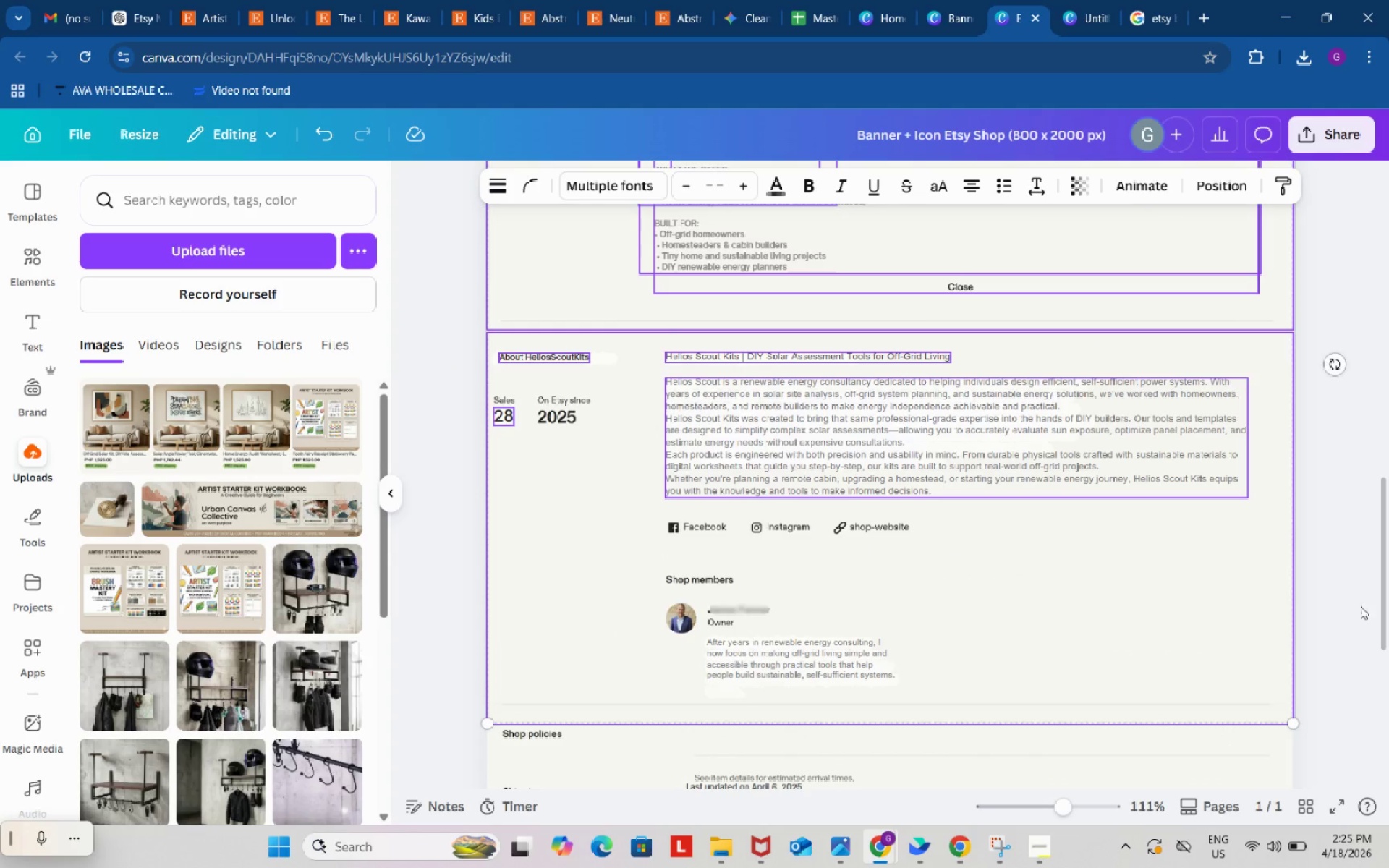 
scroll: coordinate [1342, 625], scroll_direction: up, amount: 3.0
 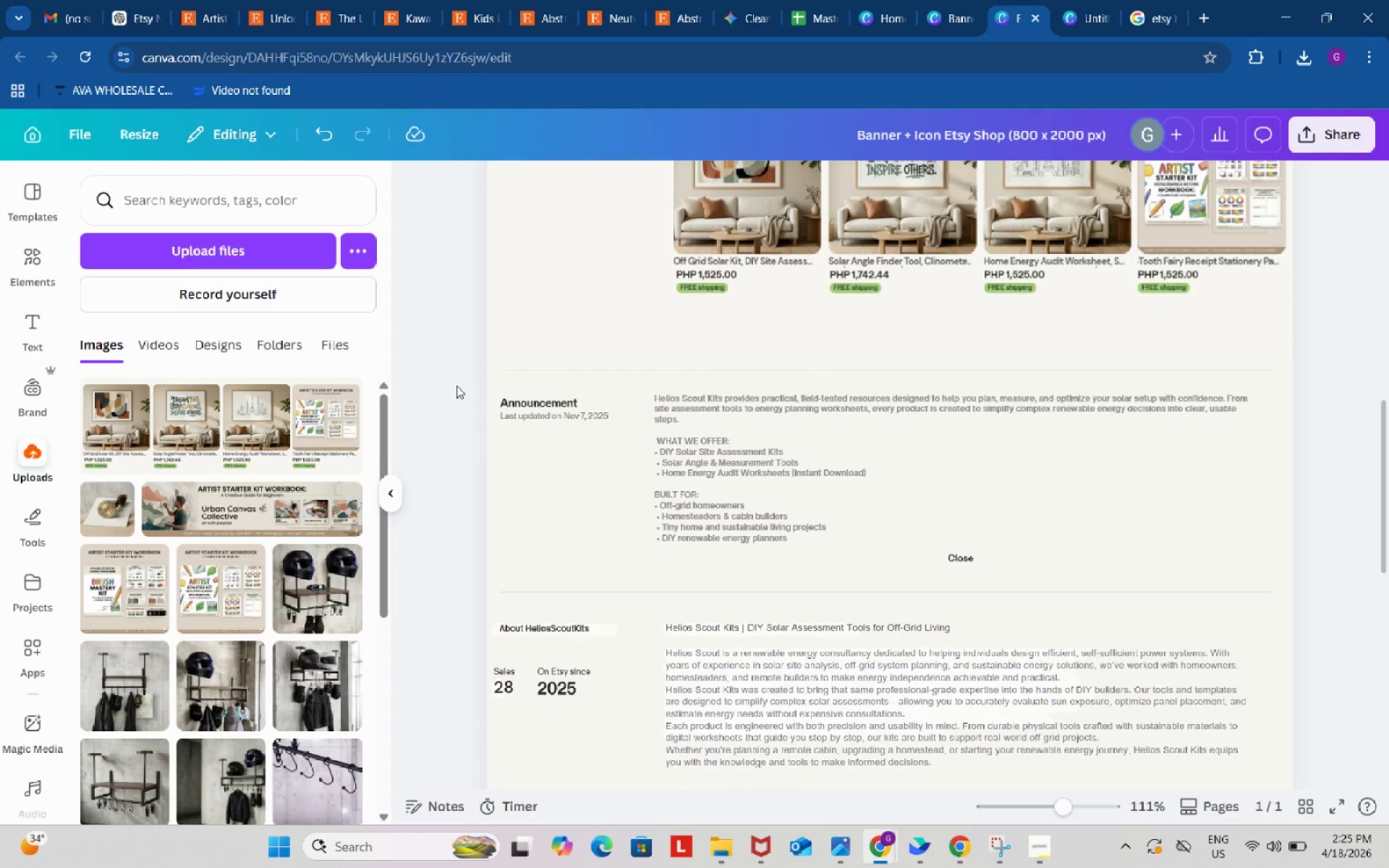 
left_click_drag(start_coordinate=[456, 386], to_coordinate=[1045, 775])
 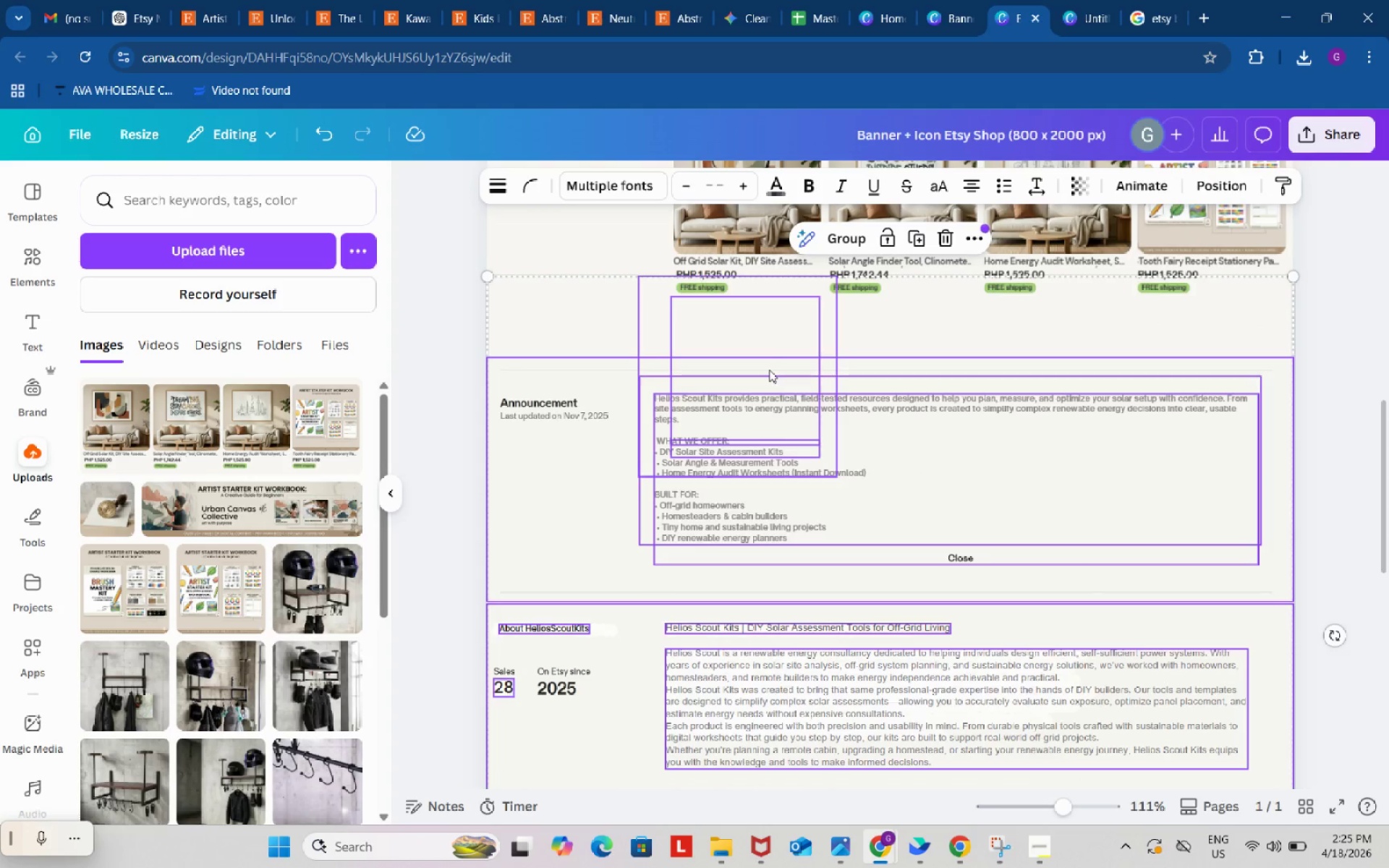 
scroll: coordinate [1105, 799], scroll_direction: down, amount: 3.0
 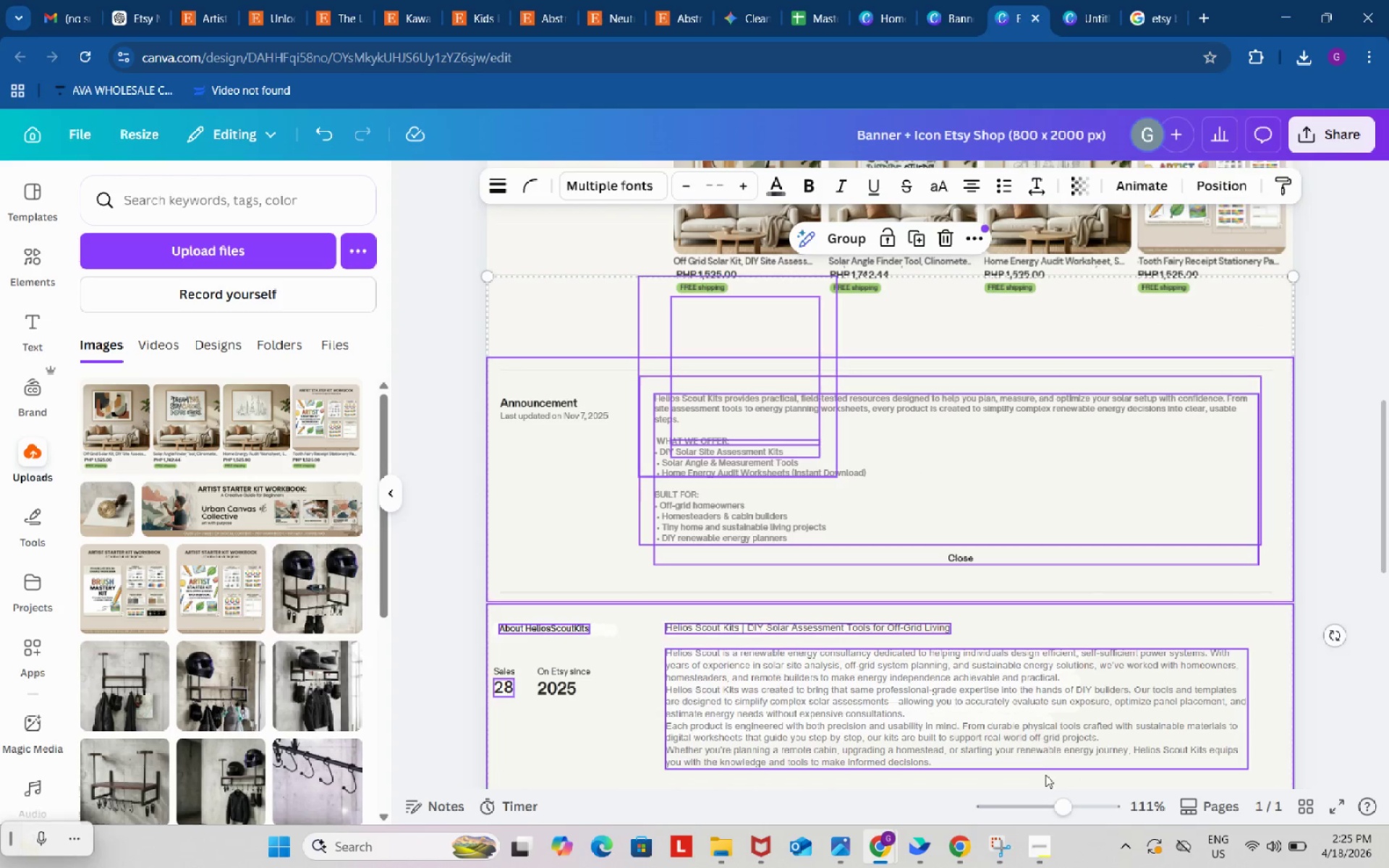 
left_click([763, 330])
 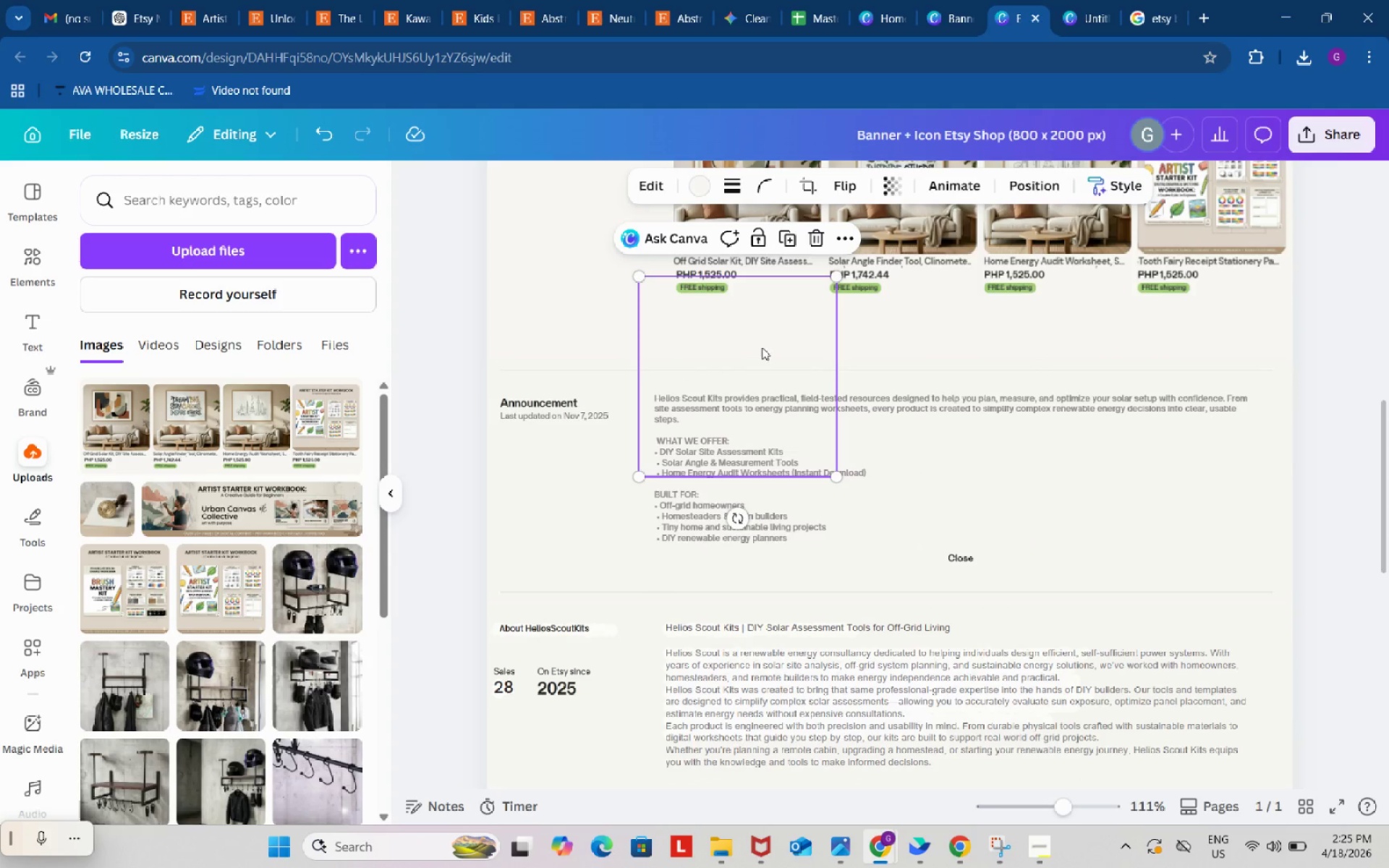 
left_click_drag(start_coordinate=[762, 347], to_coordinate=[977, 388])
 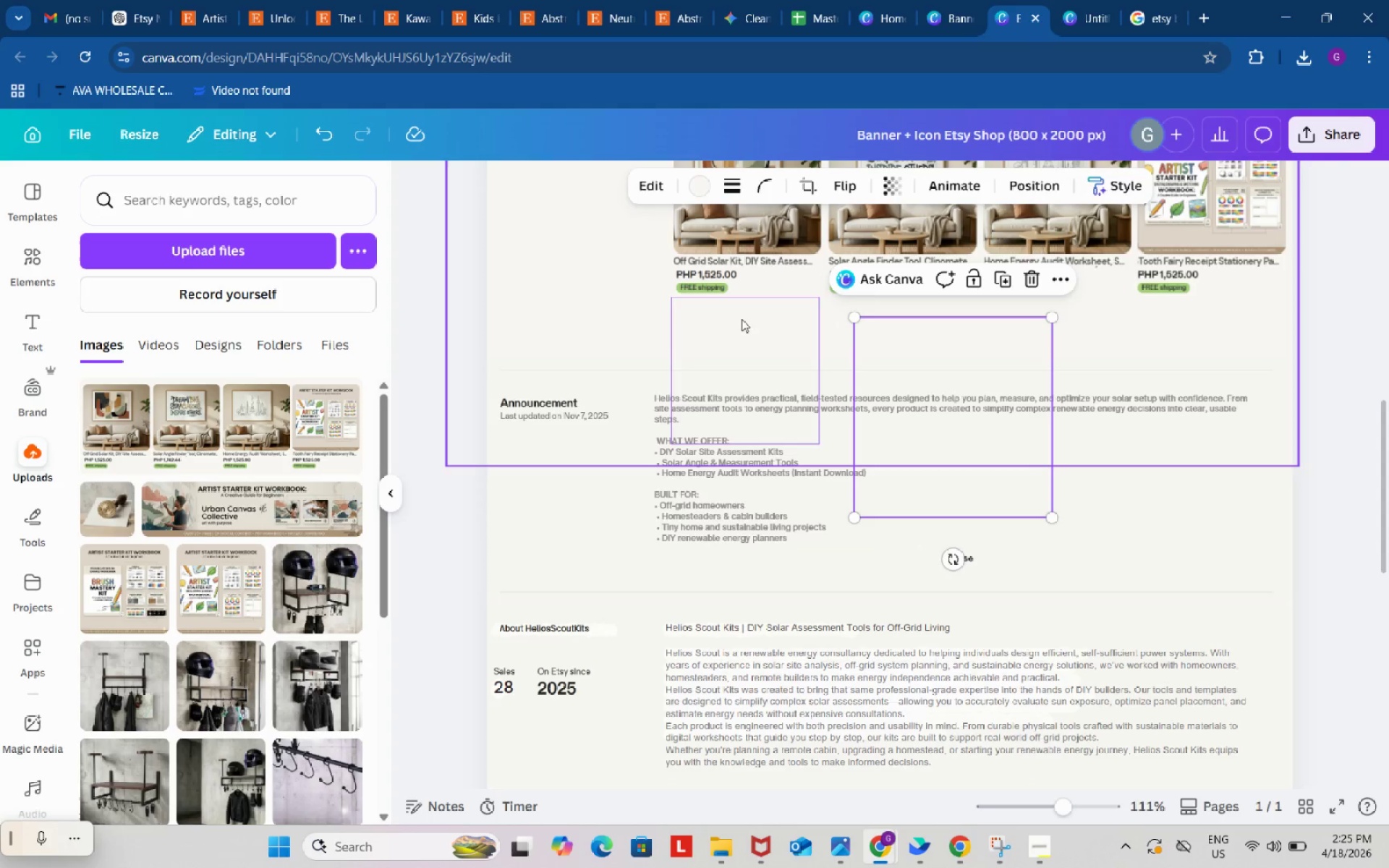 
left_click([742, 319])
 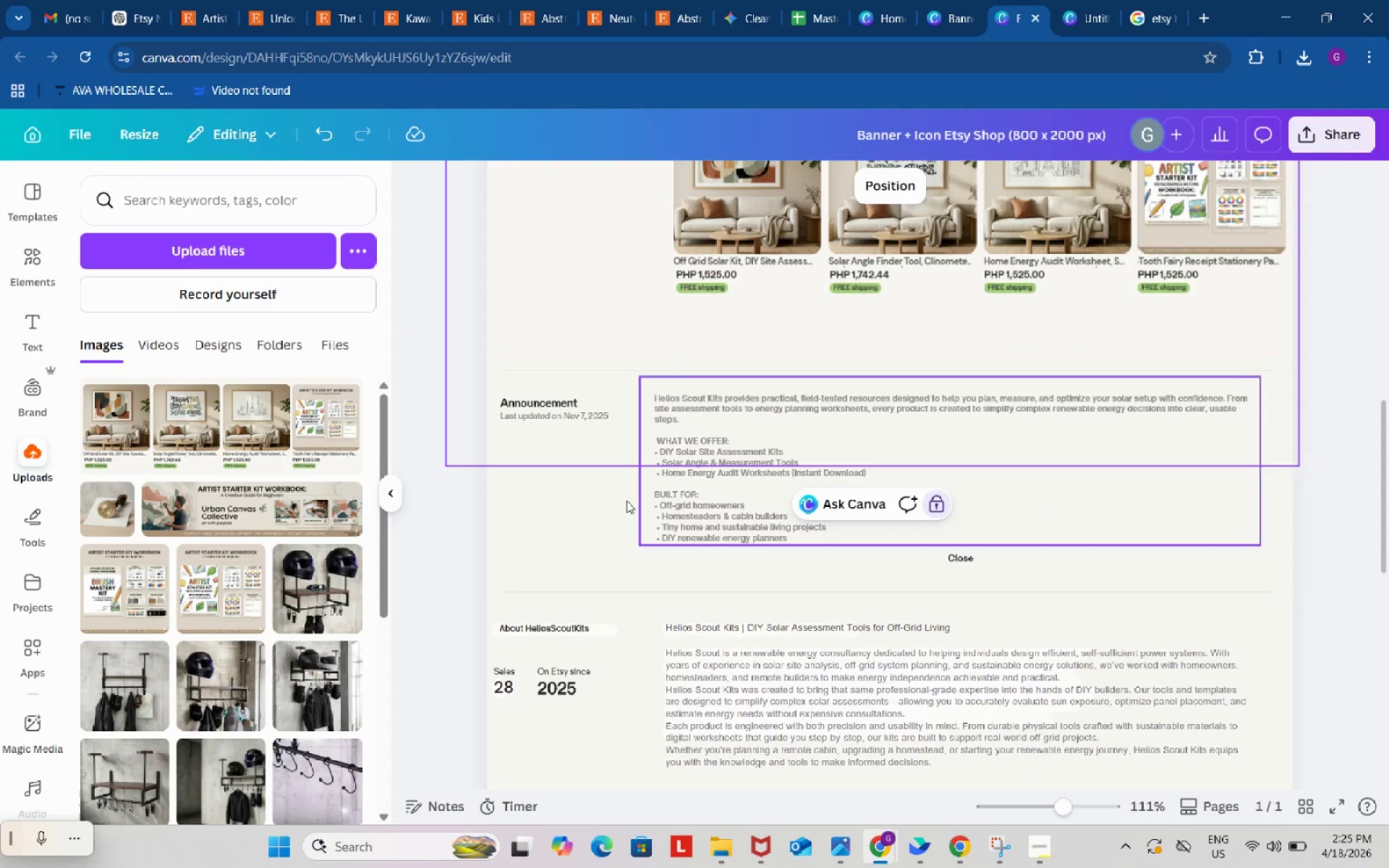 
scroll: coordinate [585, 482], scroll_direction: down, amount: 1.0
 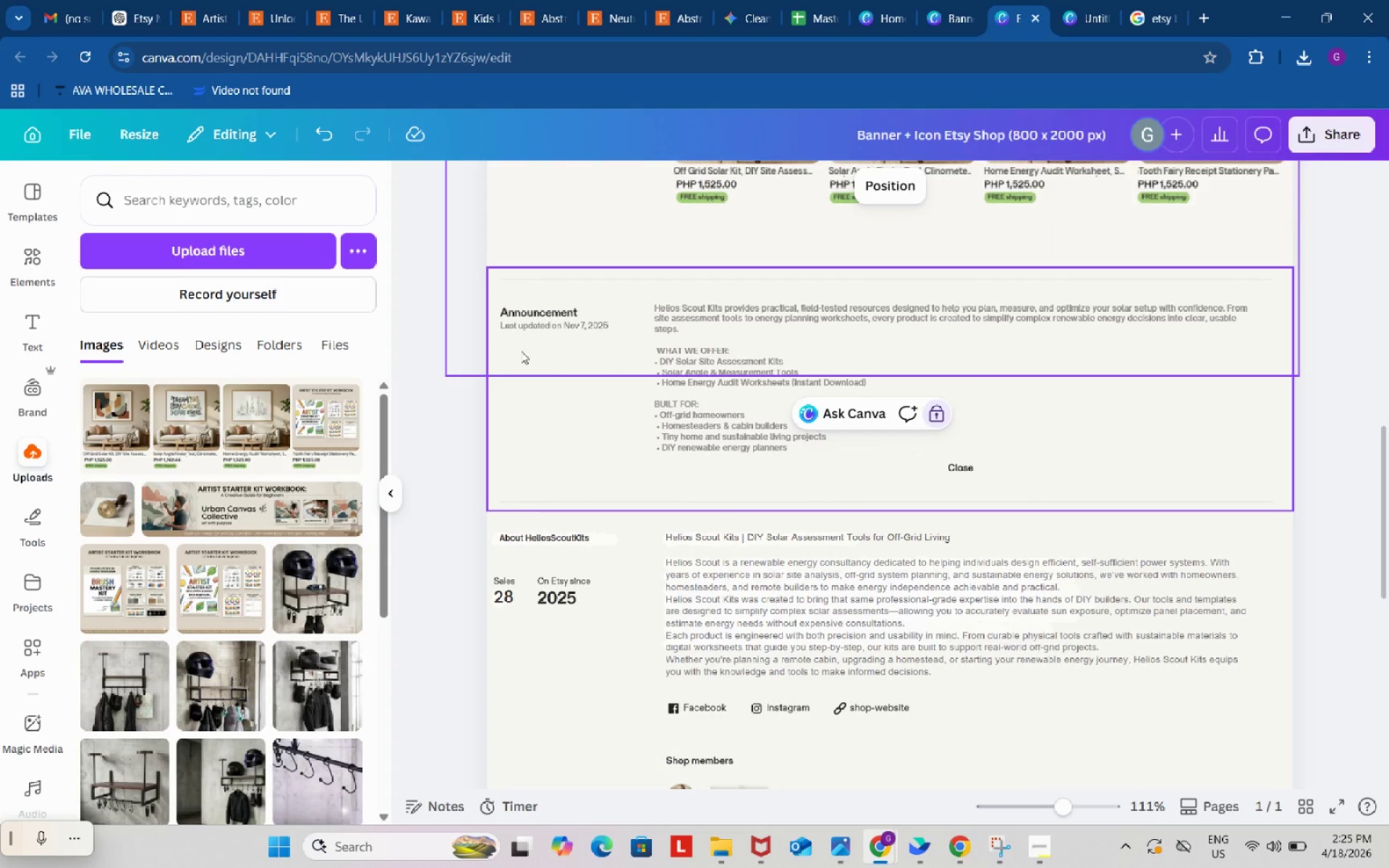 
left_click([458, 469])
 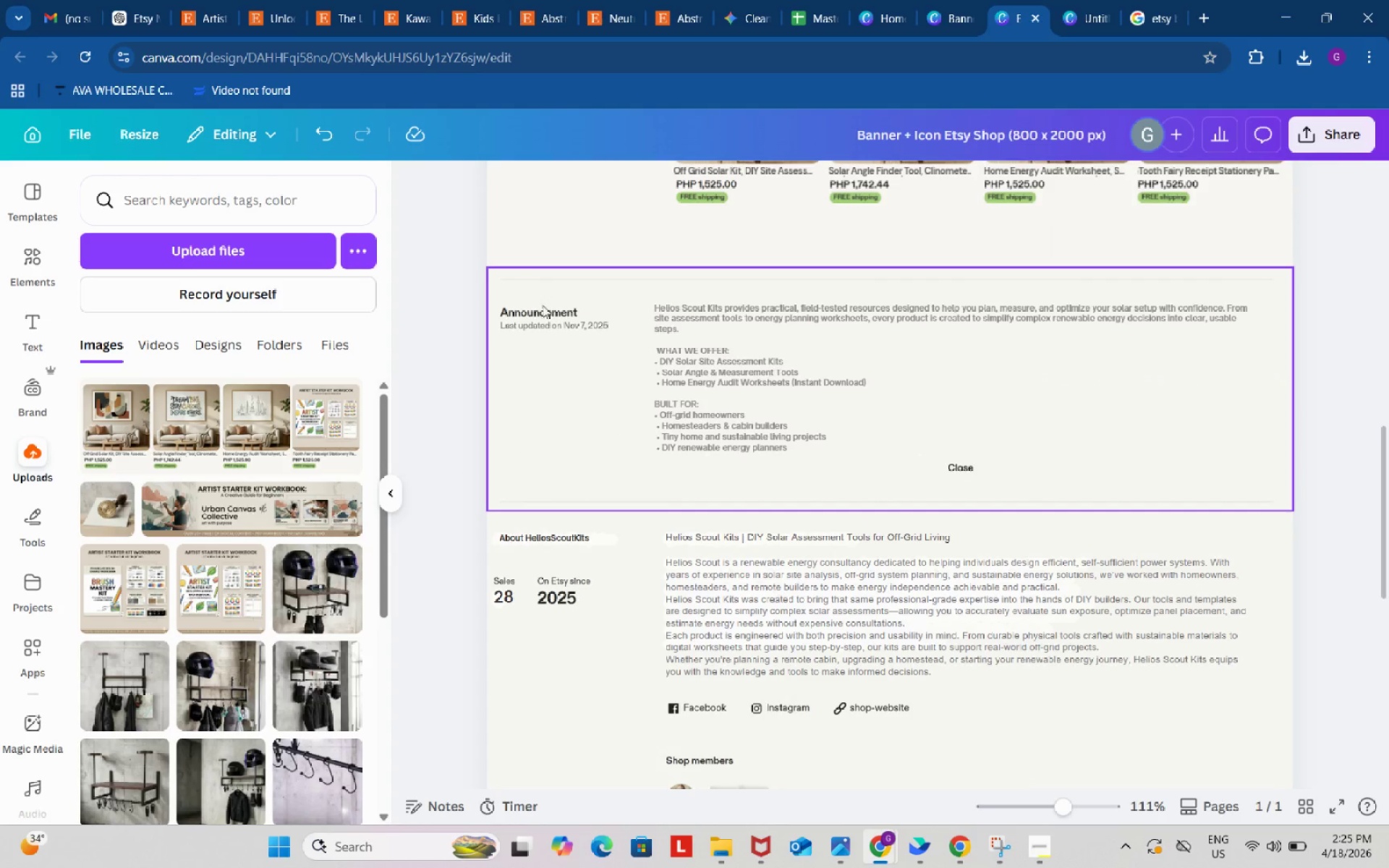 
left_click([543, 312])
 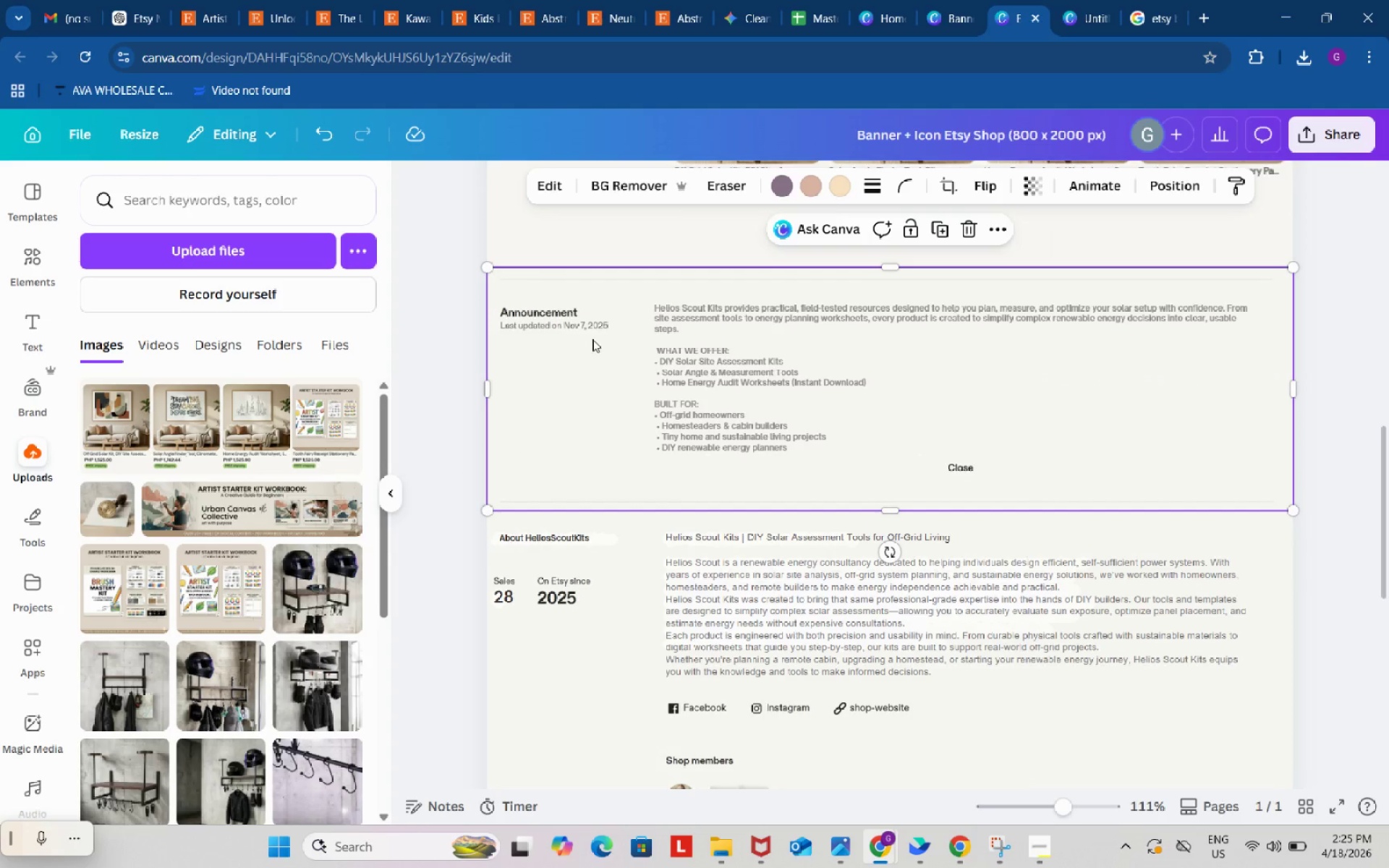 
left_click_drag(start_coordinate=[592, 339], to_coordinate=[557, 495])
 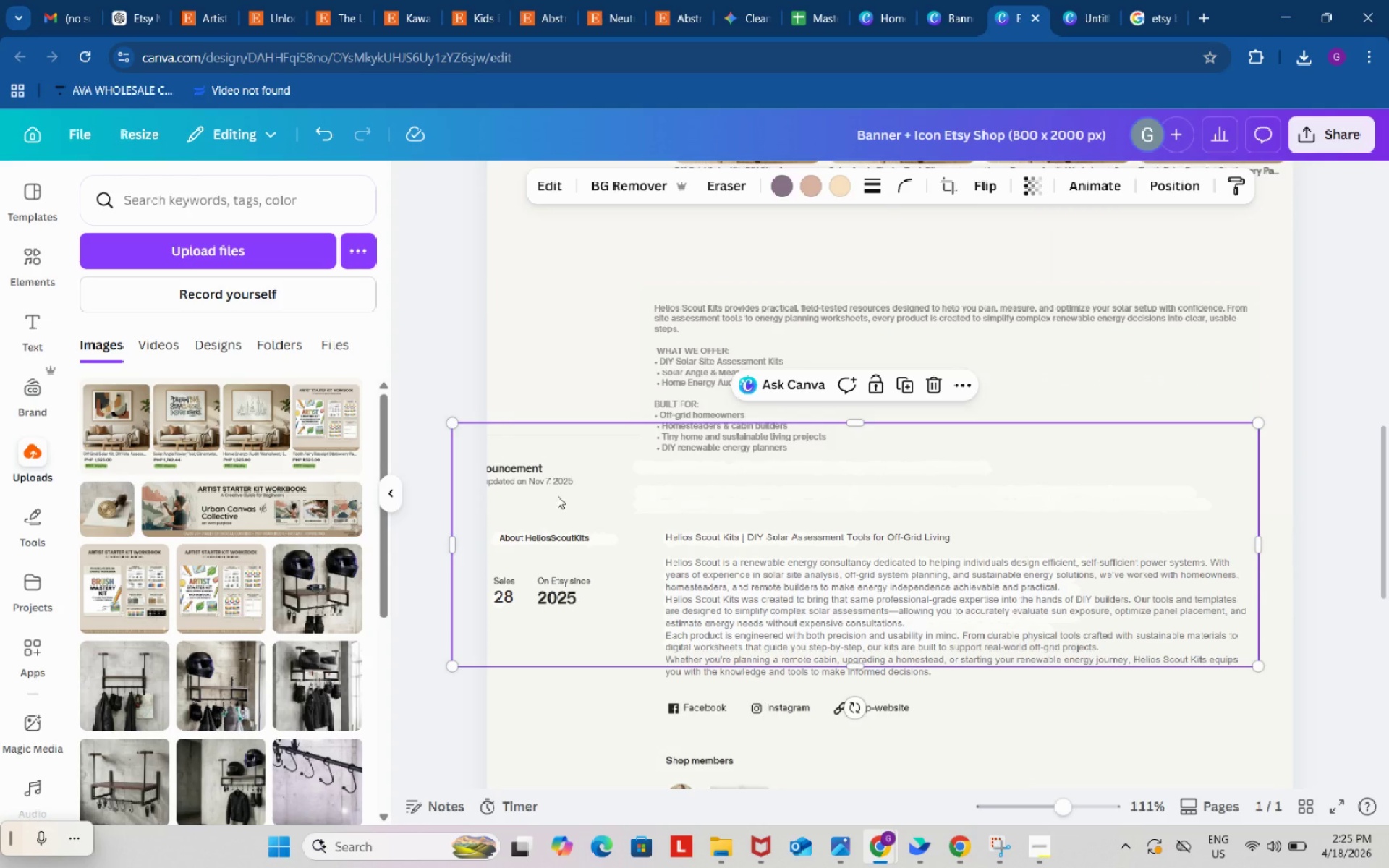 
key(Control+Z)
 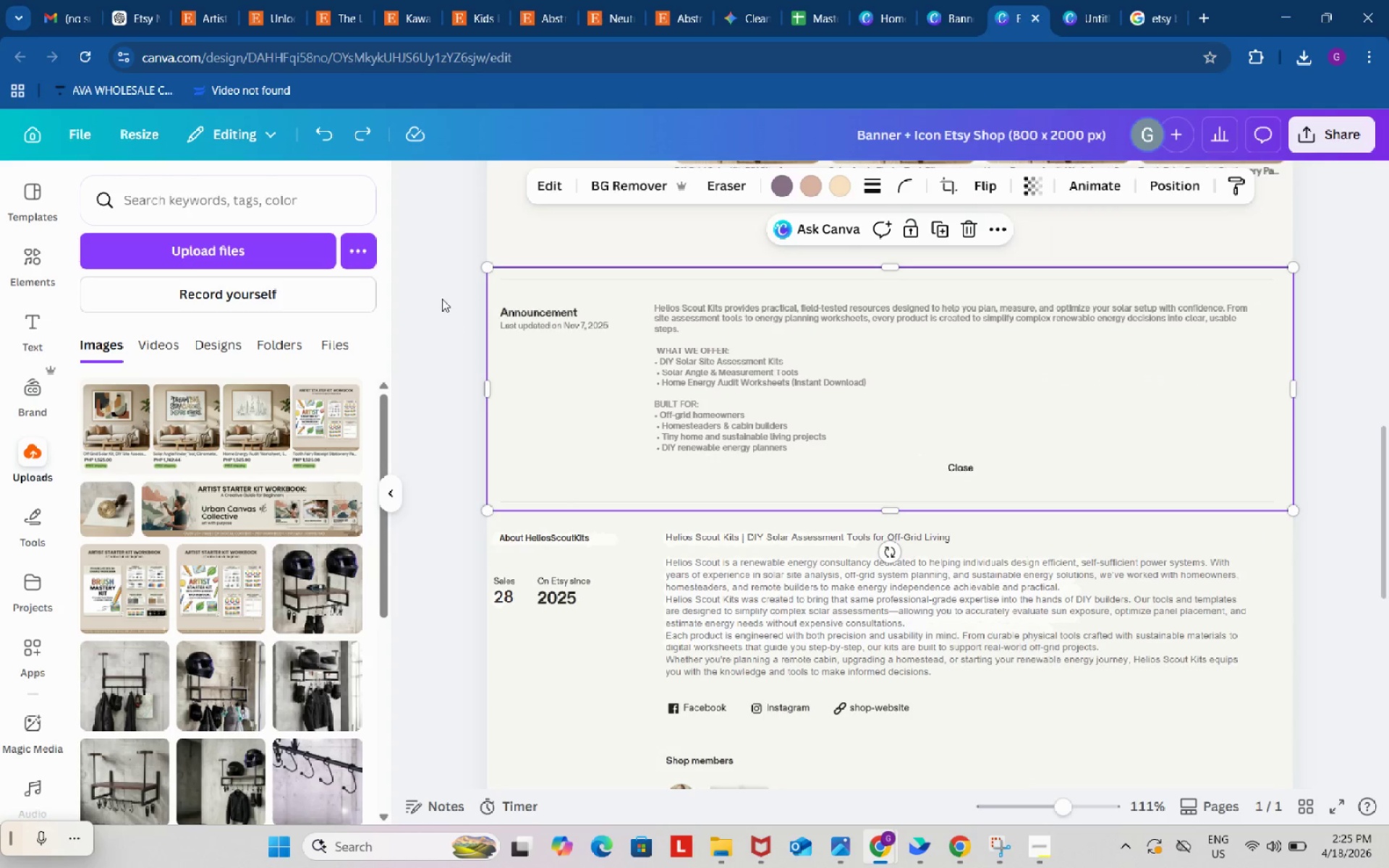 
left_click([443, 289])
 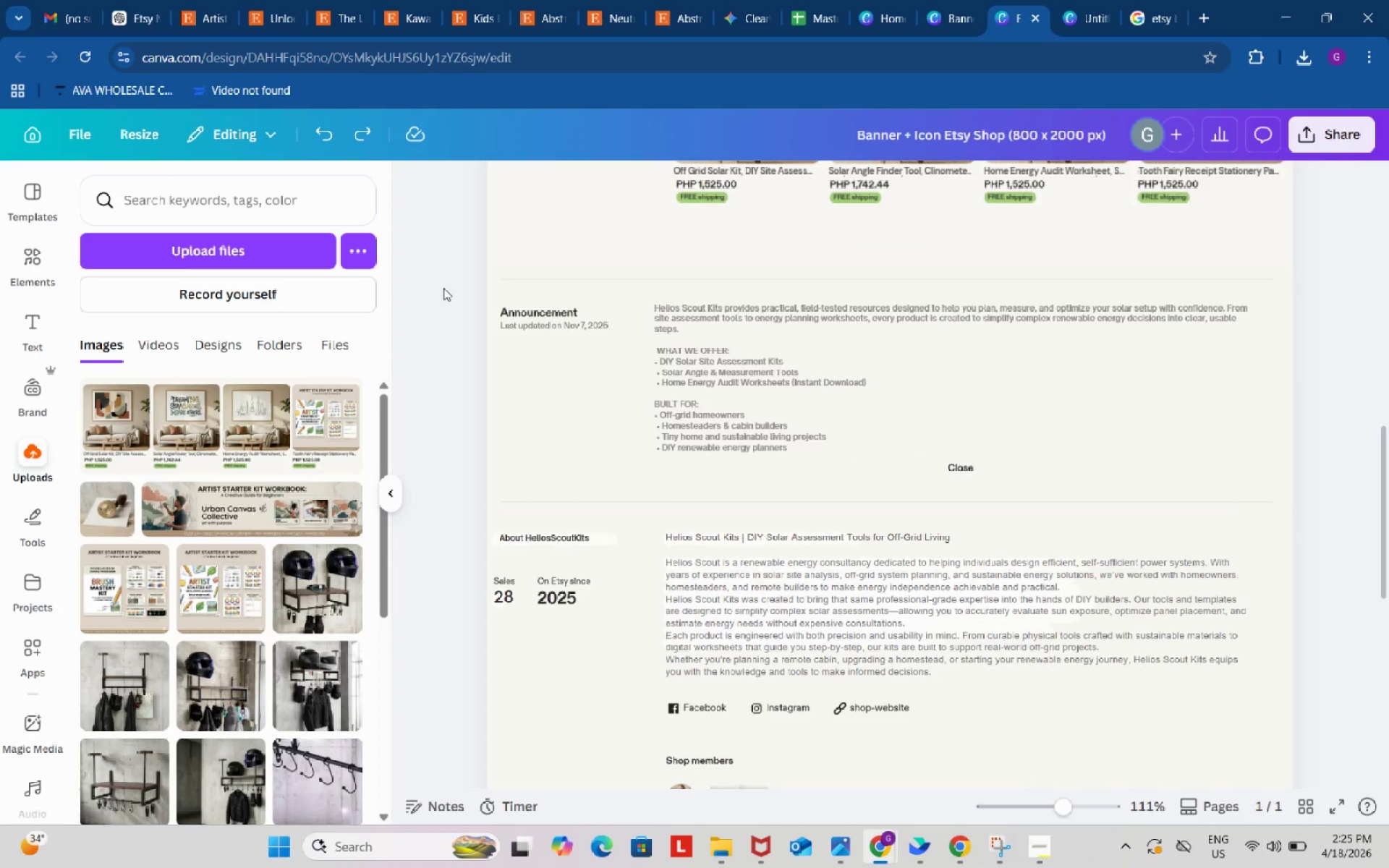 
left_click_drag(start_coordinate=[446, 289], to_coordinate=[1305, 775])
 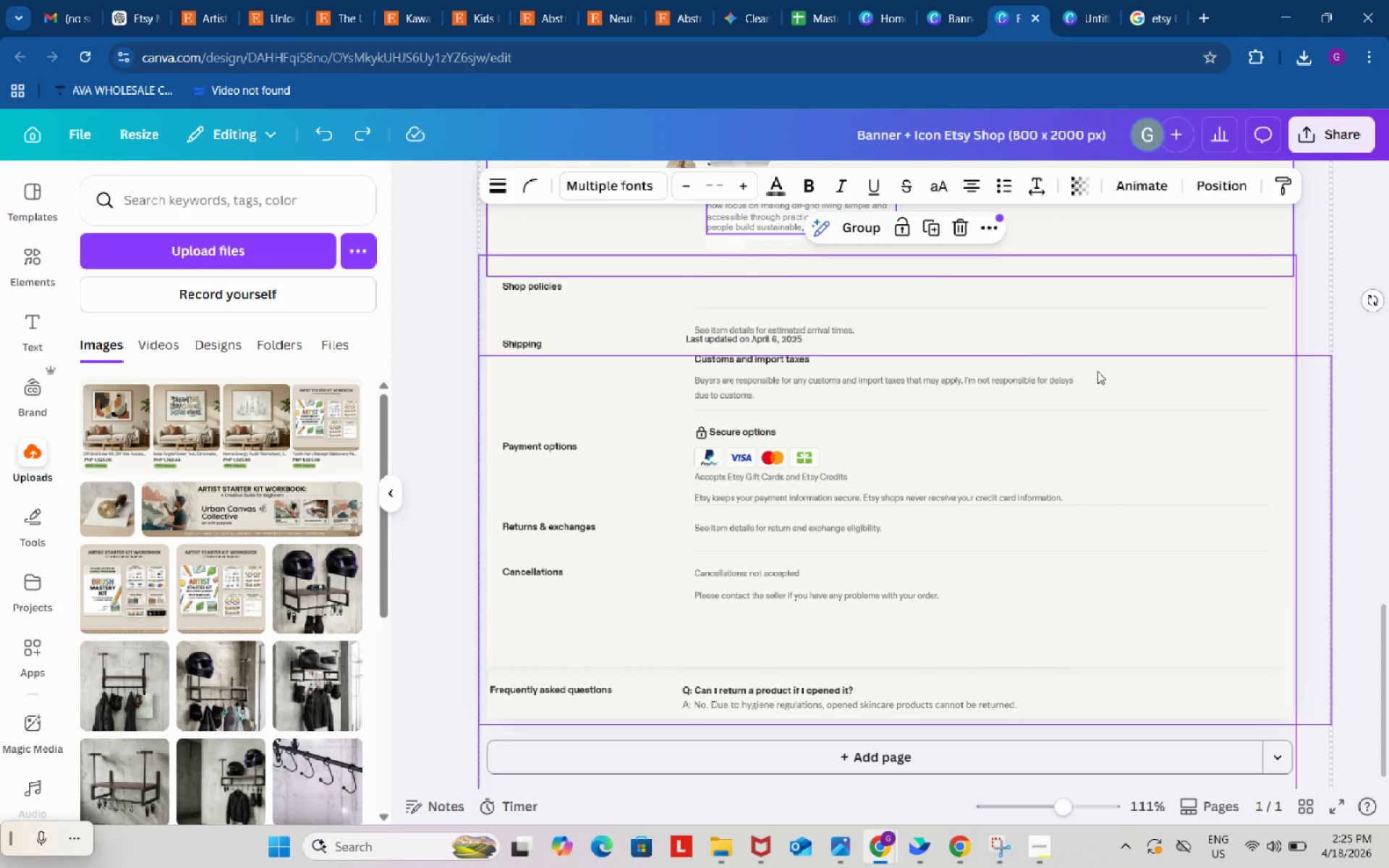 
scroll: coordinate [1305, 775], scroll_direction: down, amount: 7.0
 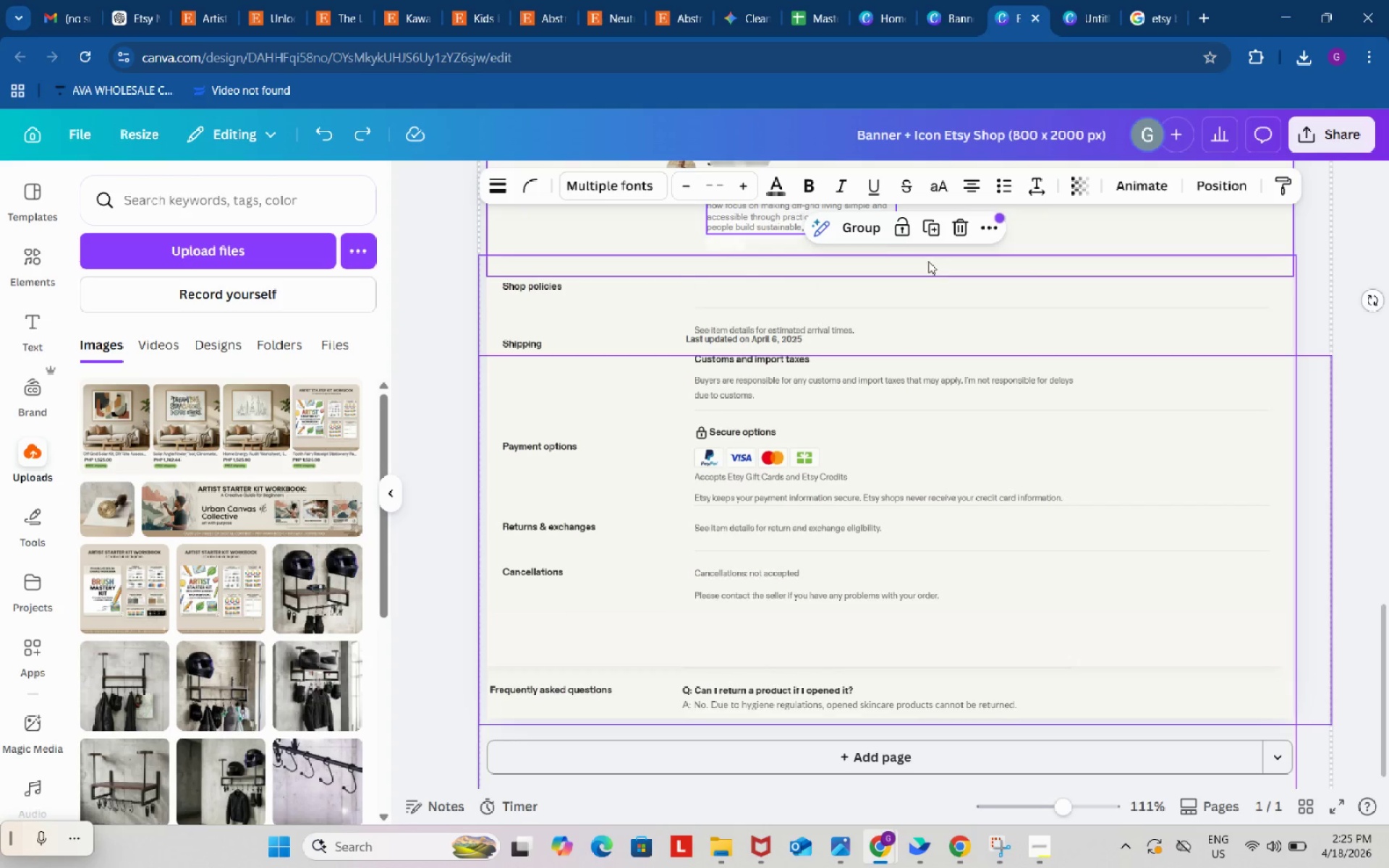 
left_click([857, 232])
 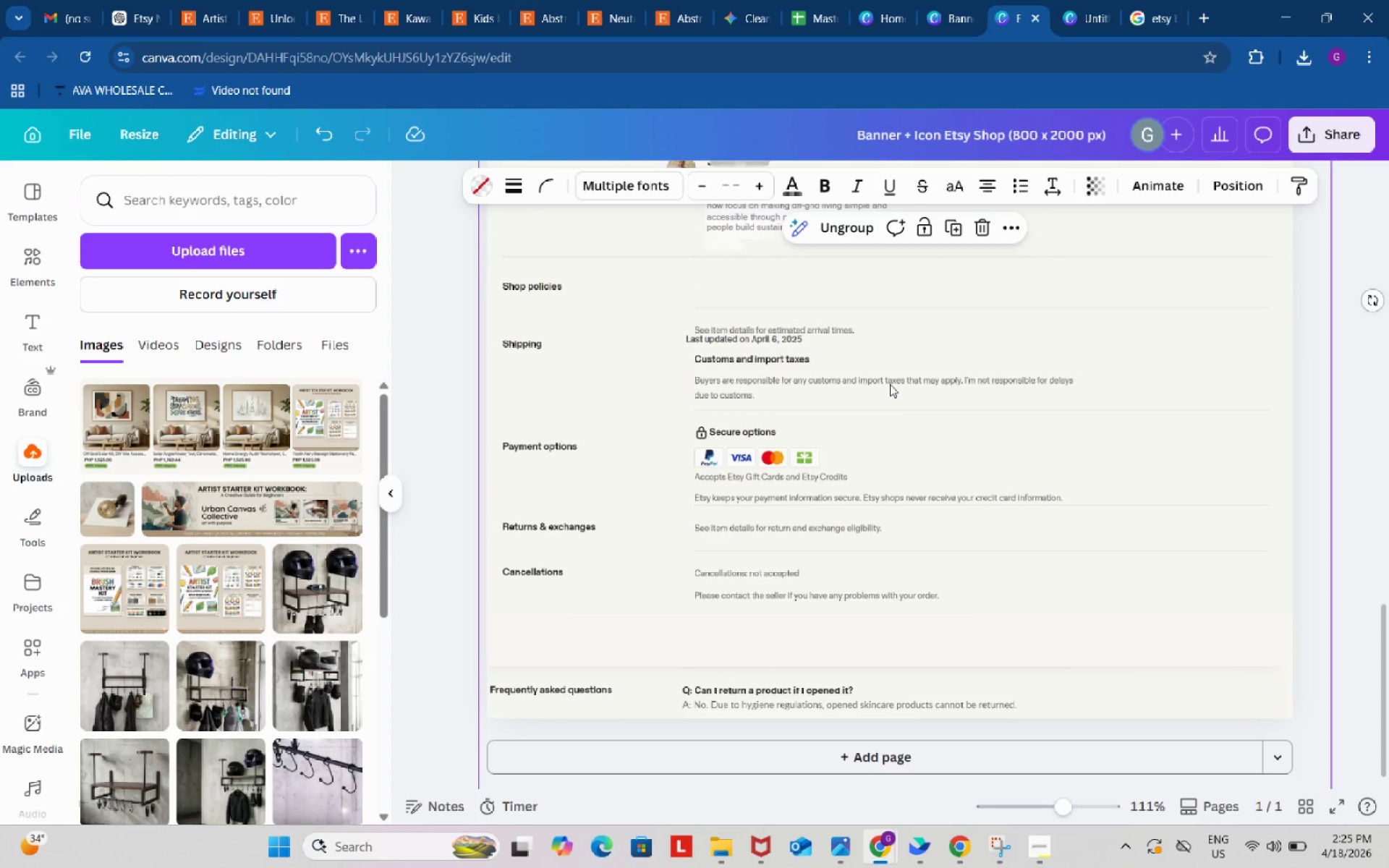 
left_click_drag(start_coordinate=[891, 386], to_coordinate=[891, 708])
 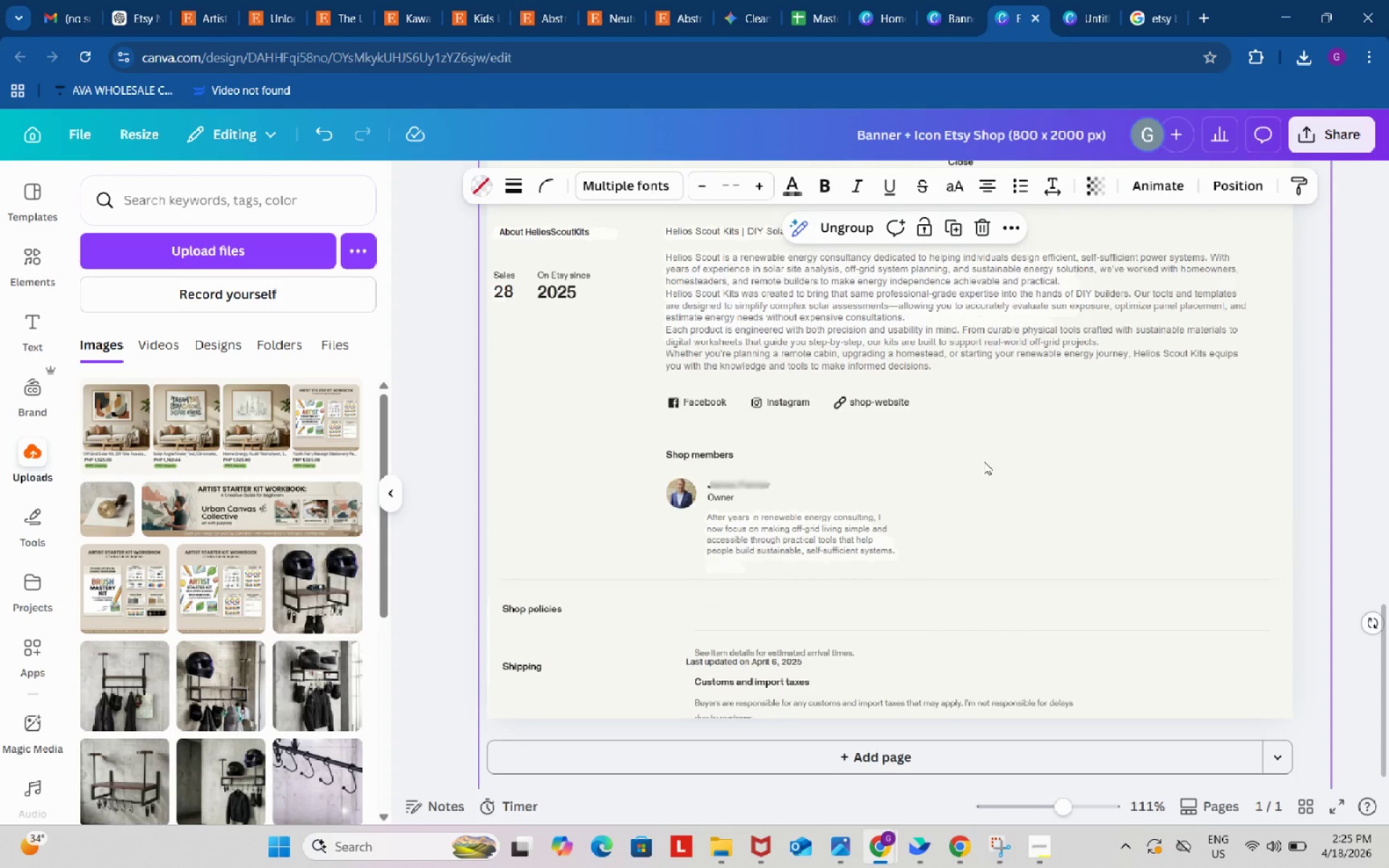 
left_click_drag(start_coordinate=[983, 458], to_coordinate=[981, 696])
 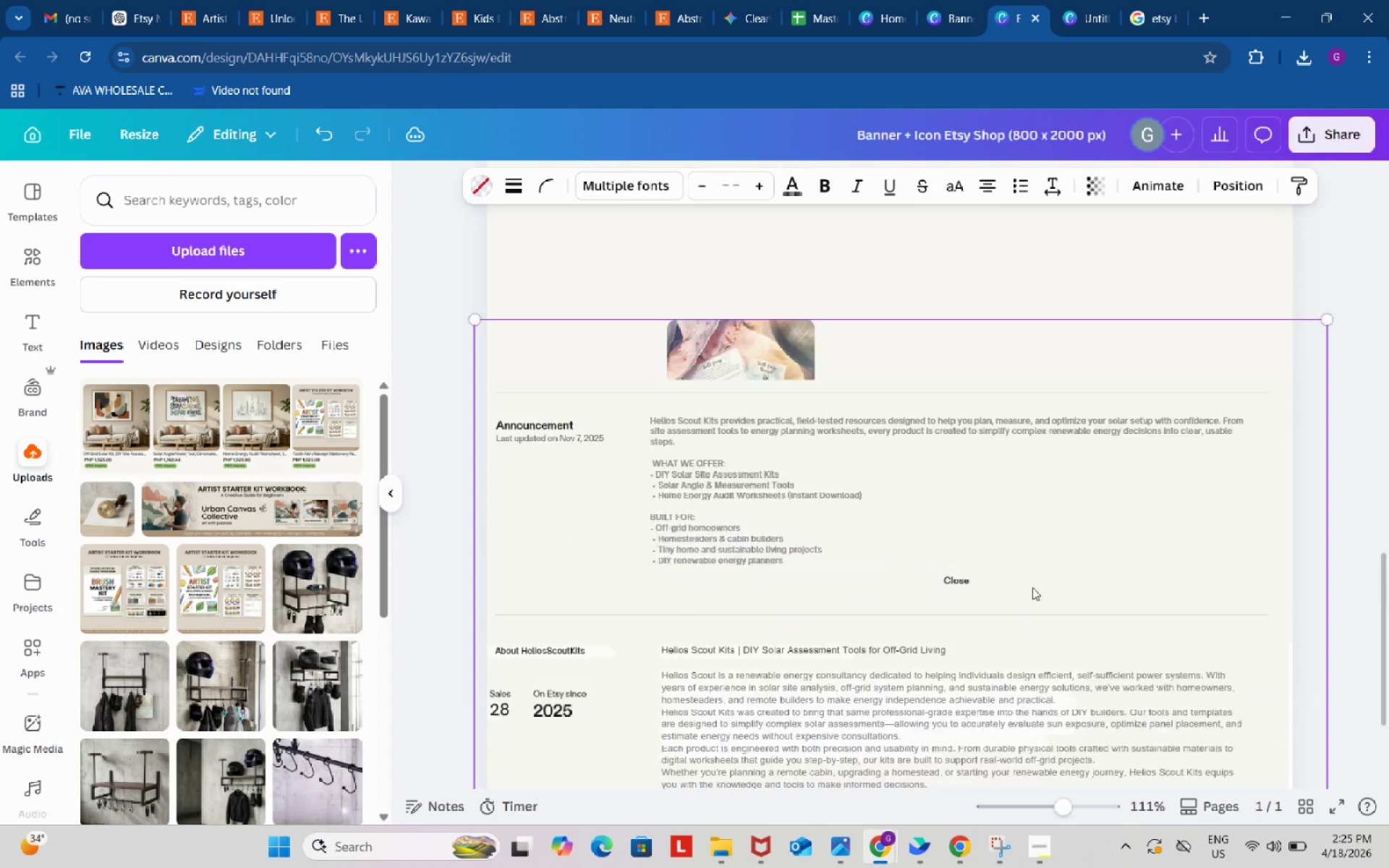 
scroll: coordinate [1032, 587], scroll_direction: up, amount: 3.0
 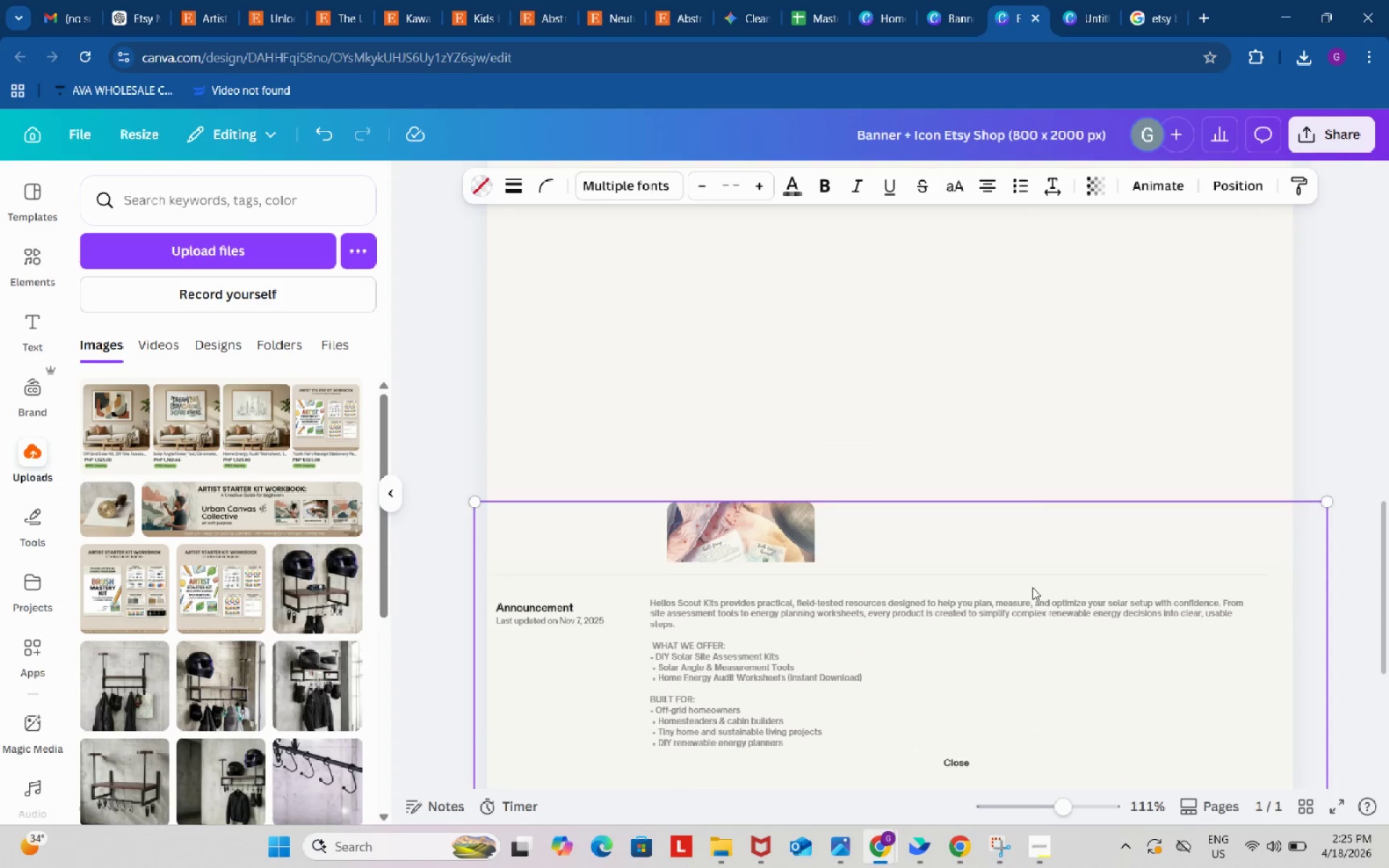 
mouse_move([1012, 582])
 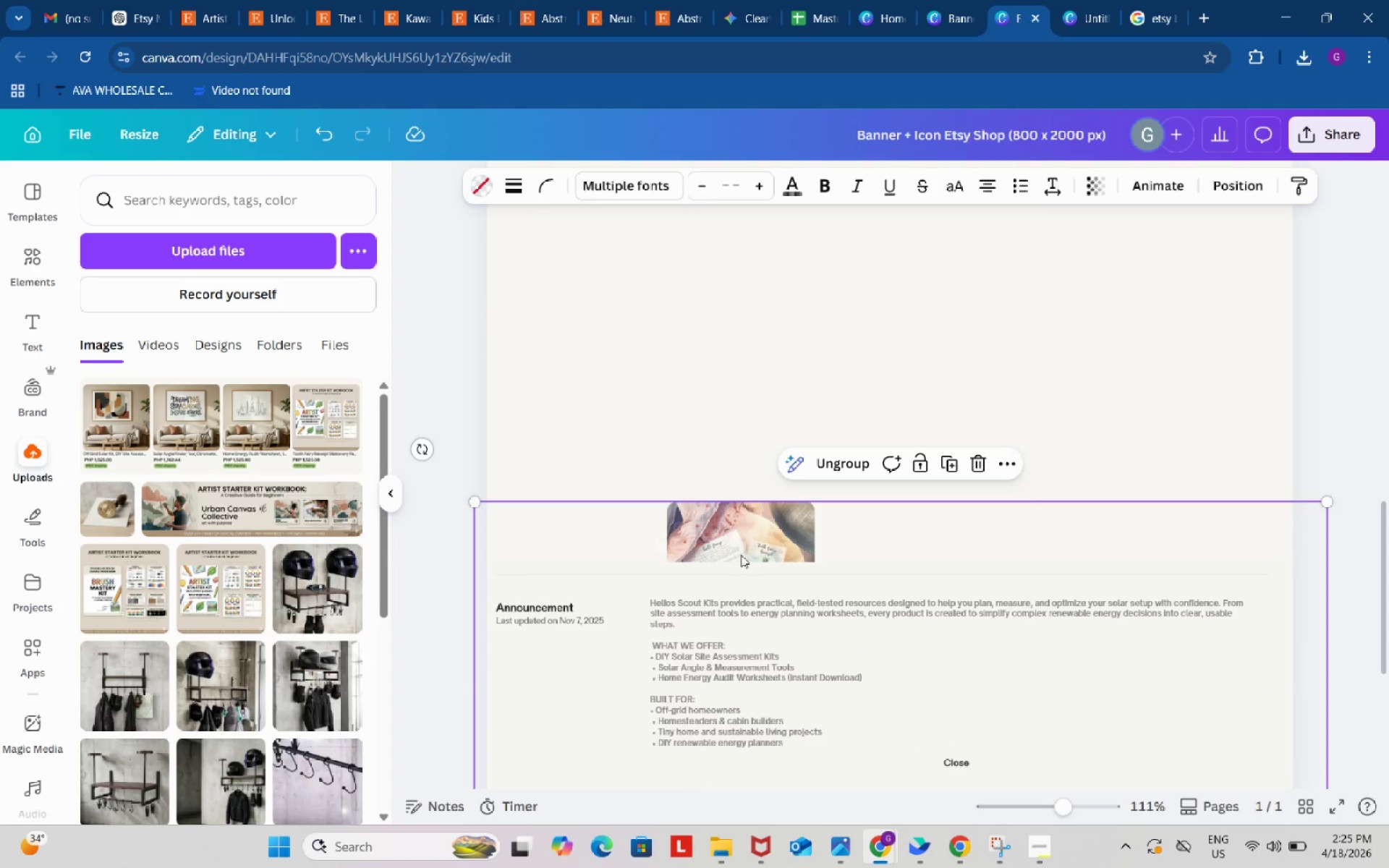 
left_click([741, 555])
 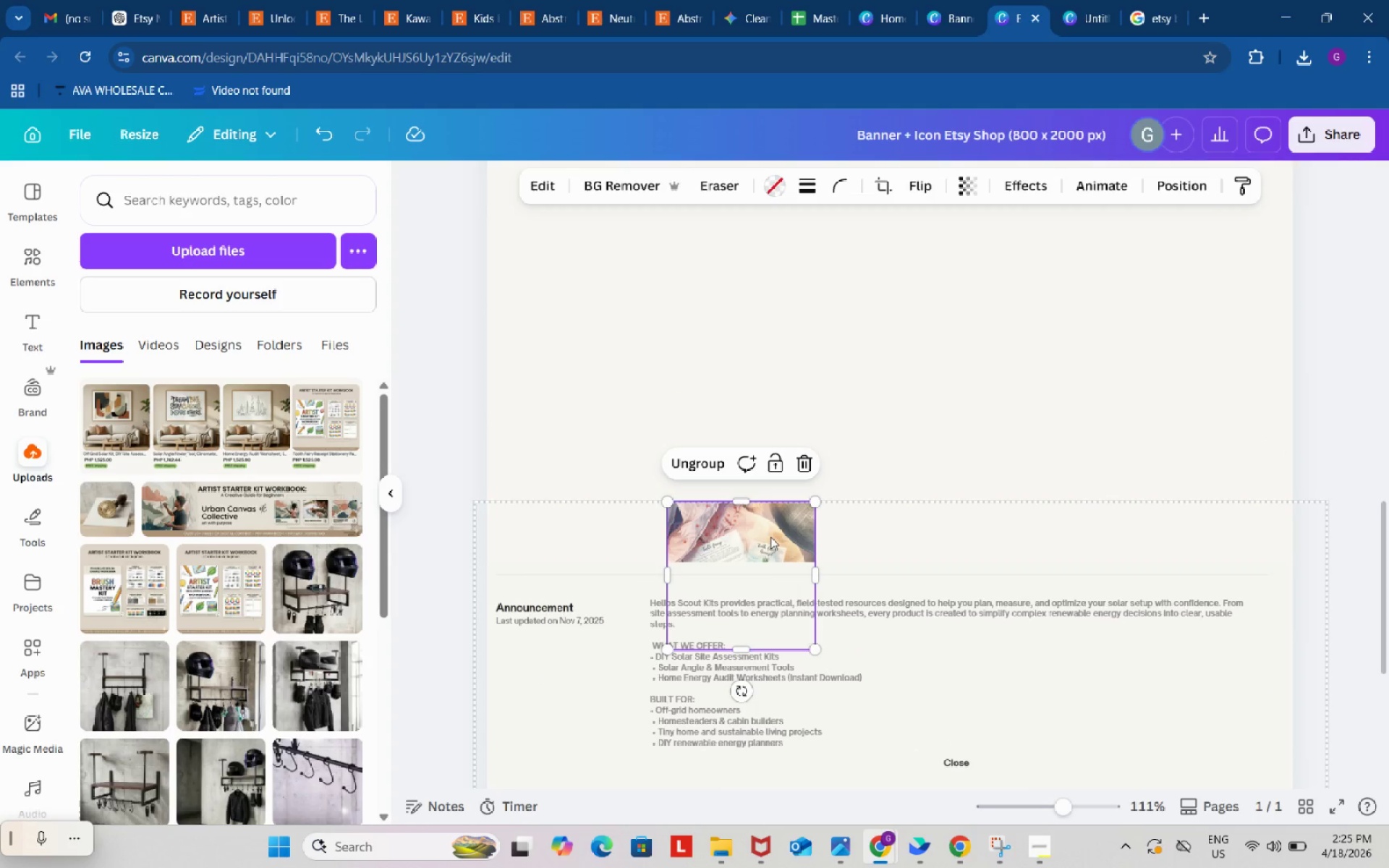 
left_click_drag(start_coordinate=[762, 581], to_coordinate=[786, 349])
 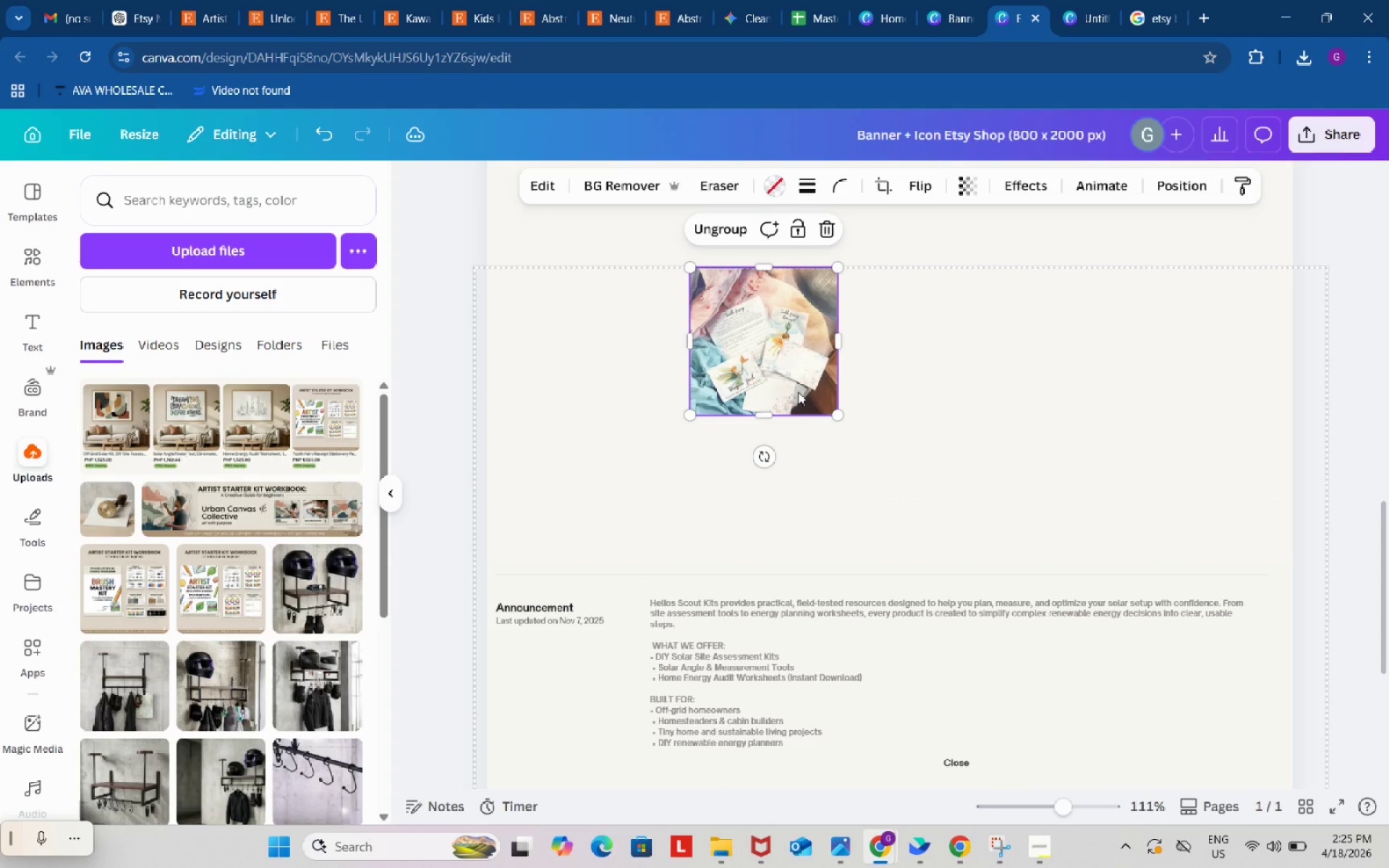 
left_click([798, 392])
 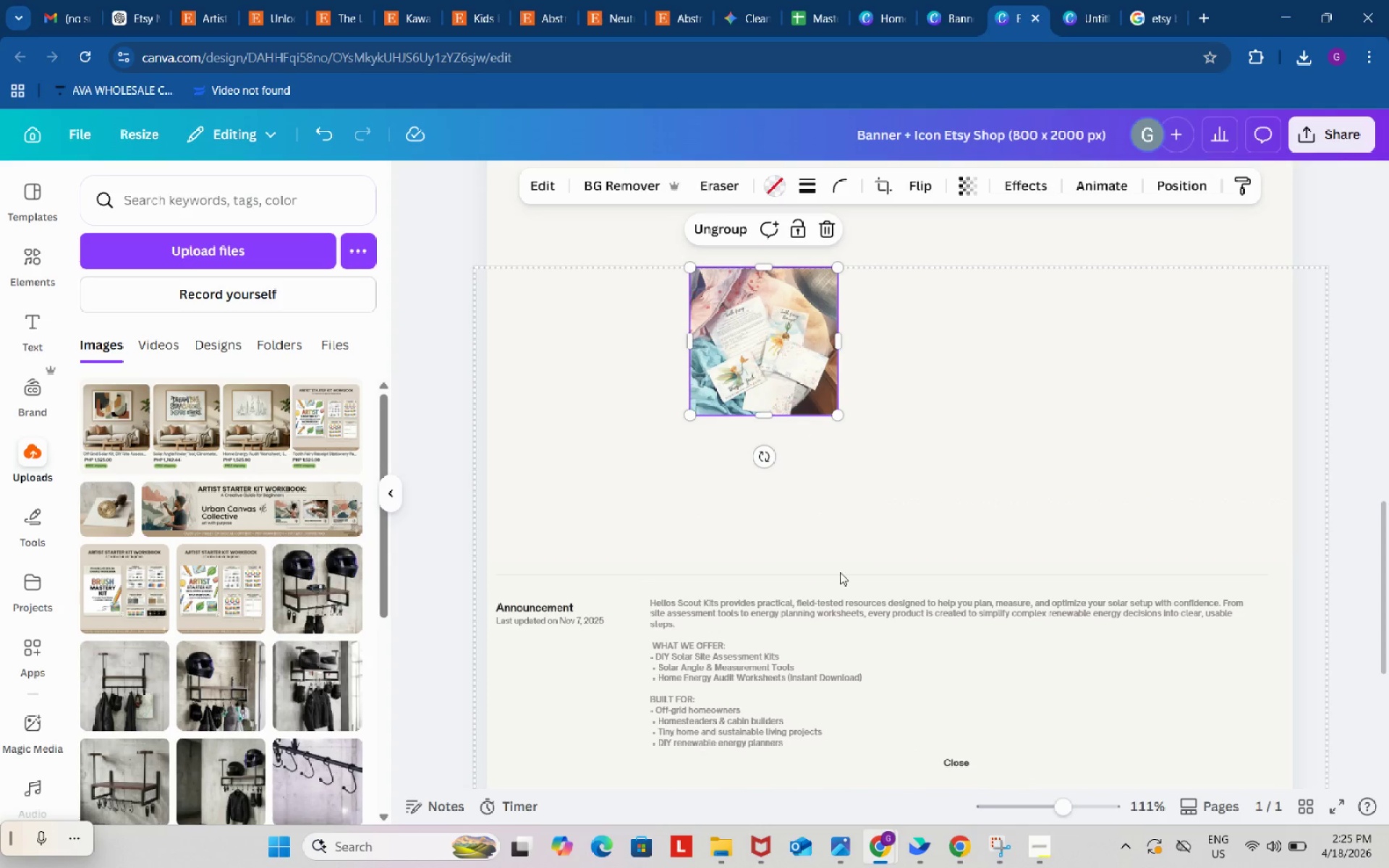 
left_click([799, 641])
 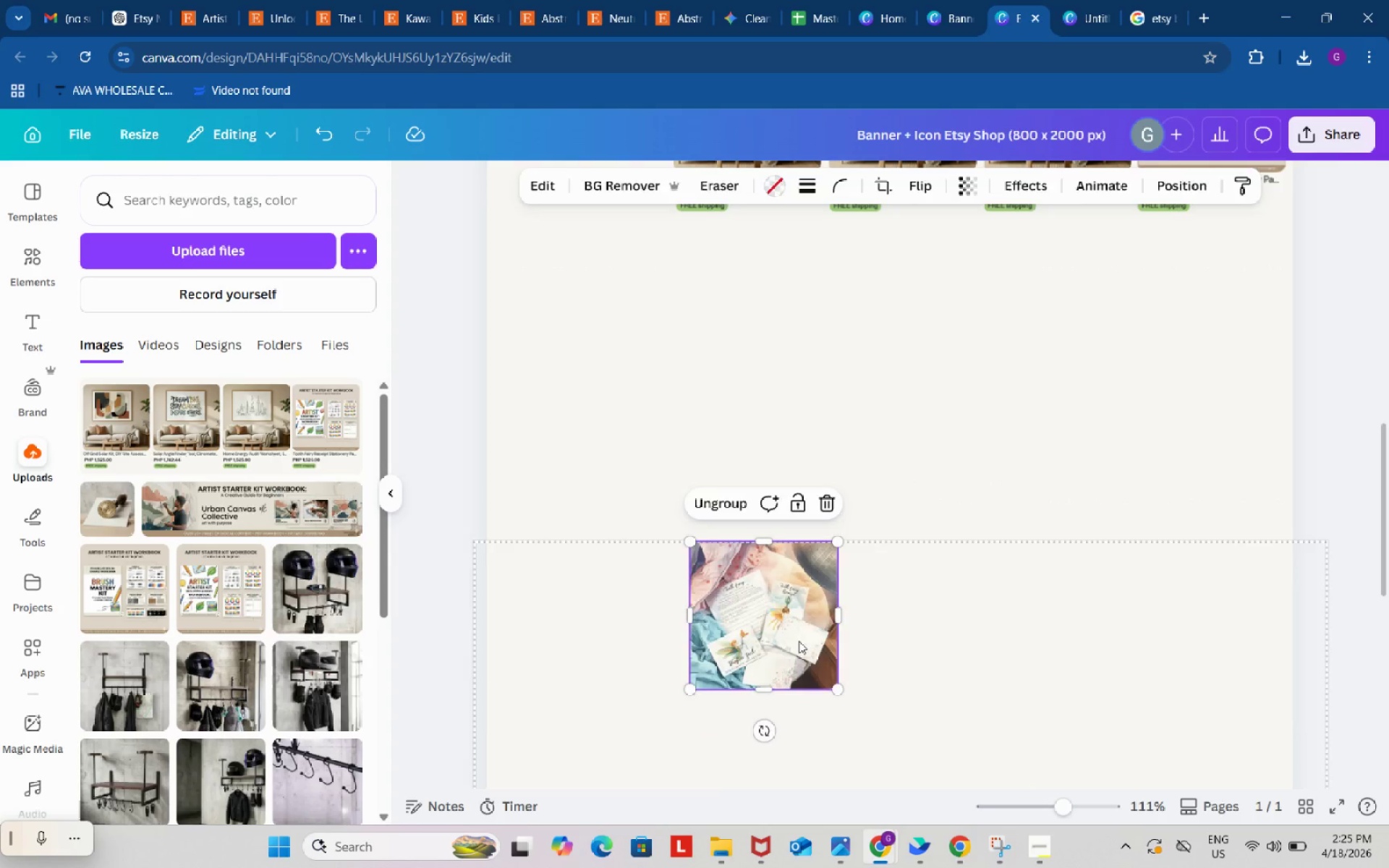 
scroll: coordinate [846, 583], scroll_direction: up, amount: 3.0
 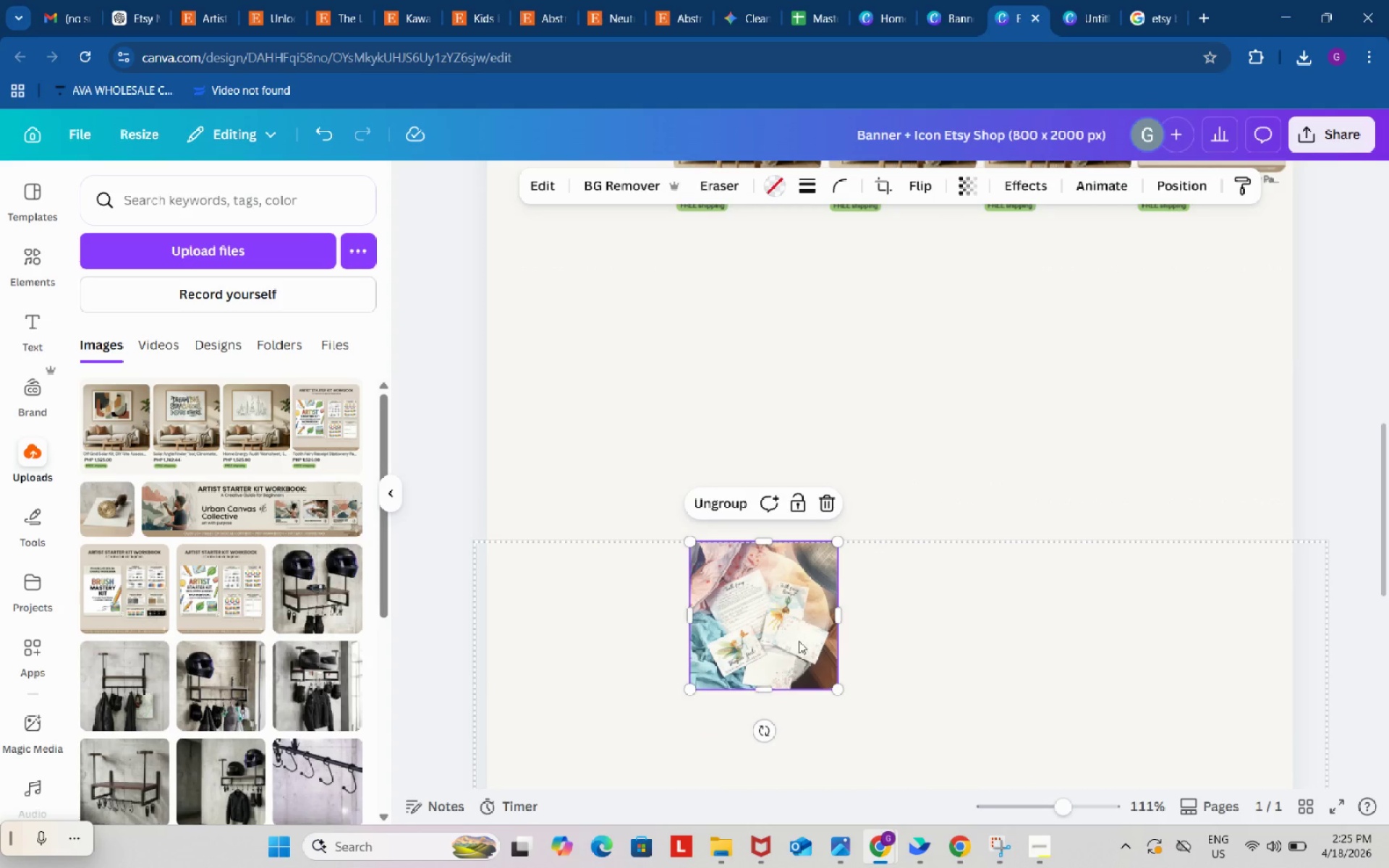 
key(Backspace)
 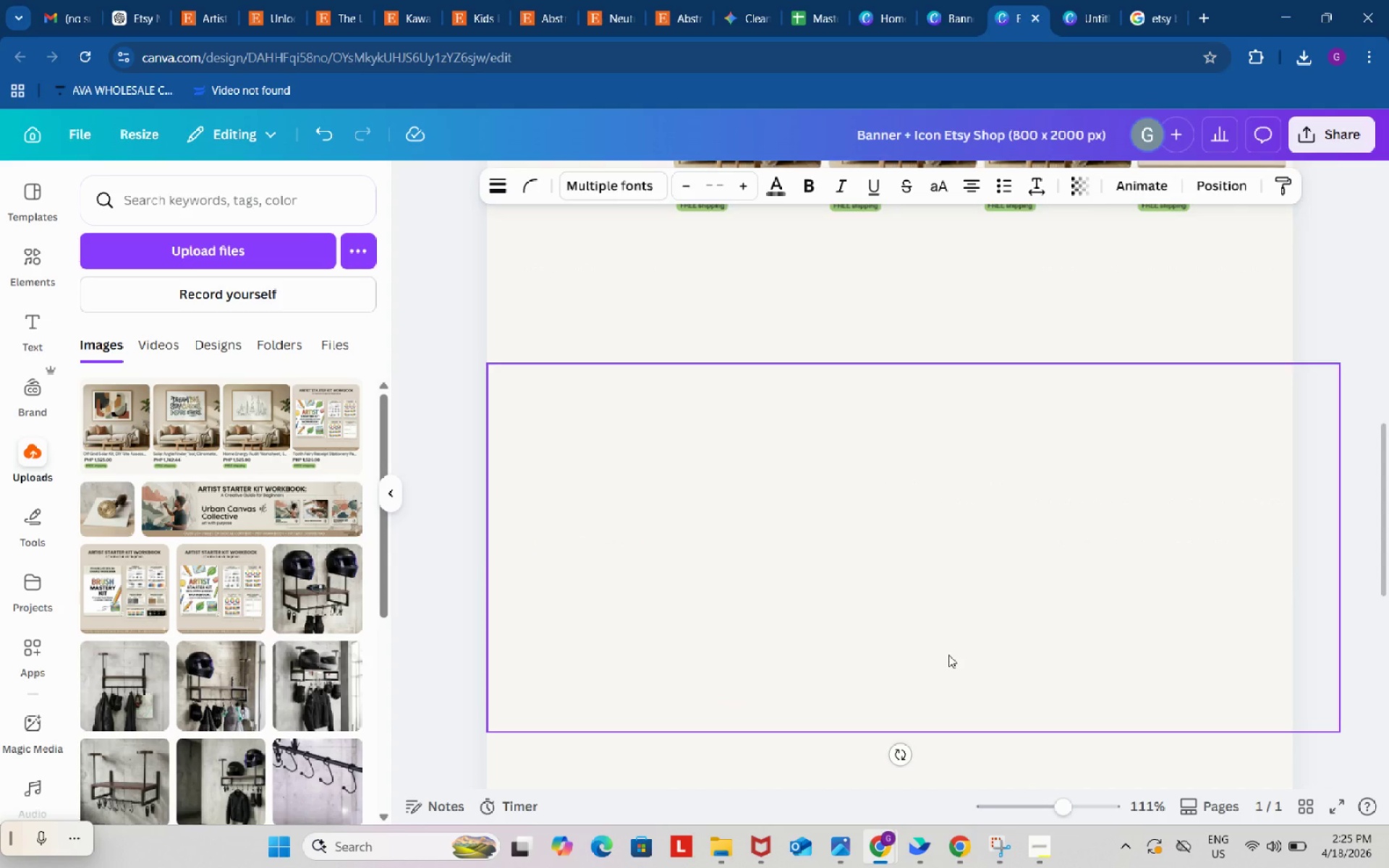 
scroll: coordinate [1140, 613], scroll_direction: up, amount: 4.0
 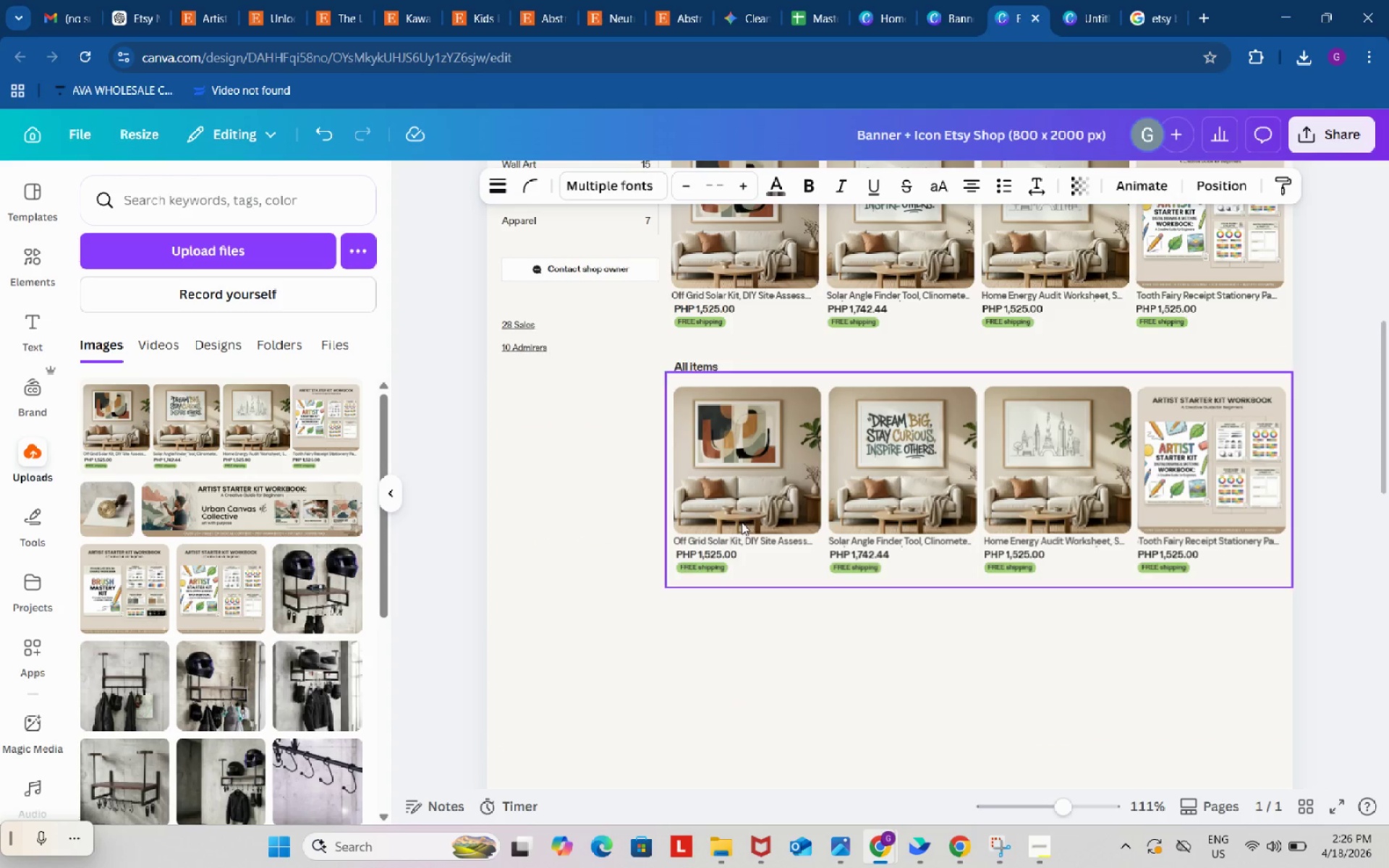 
left_click([770, 648])
 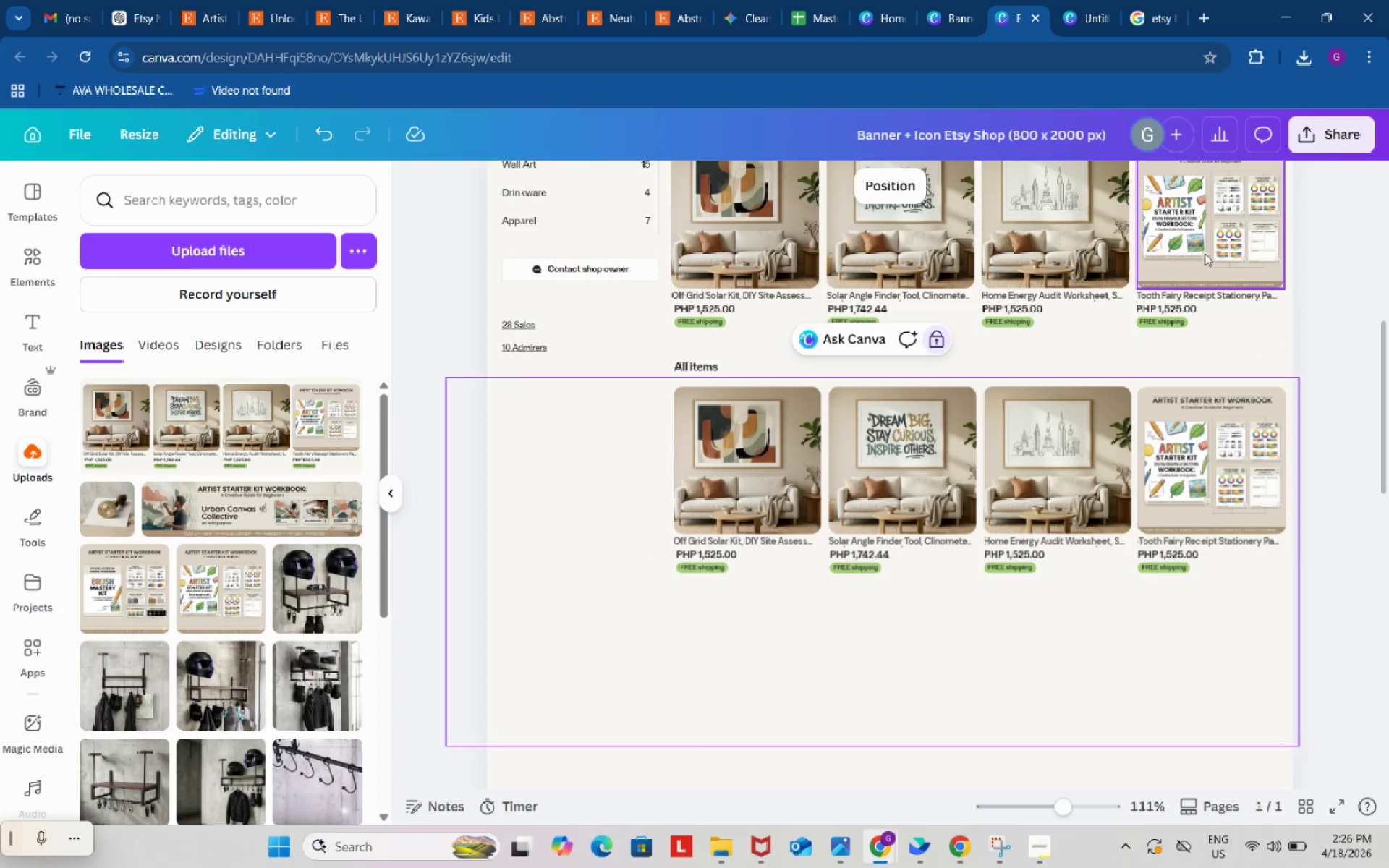 
left_click([1205, 253])
 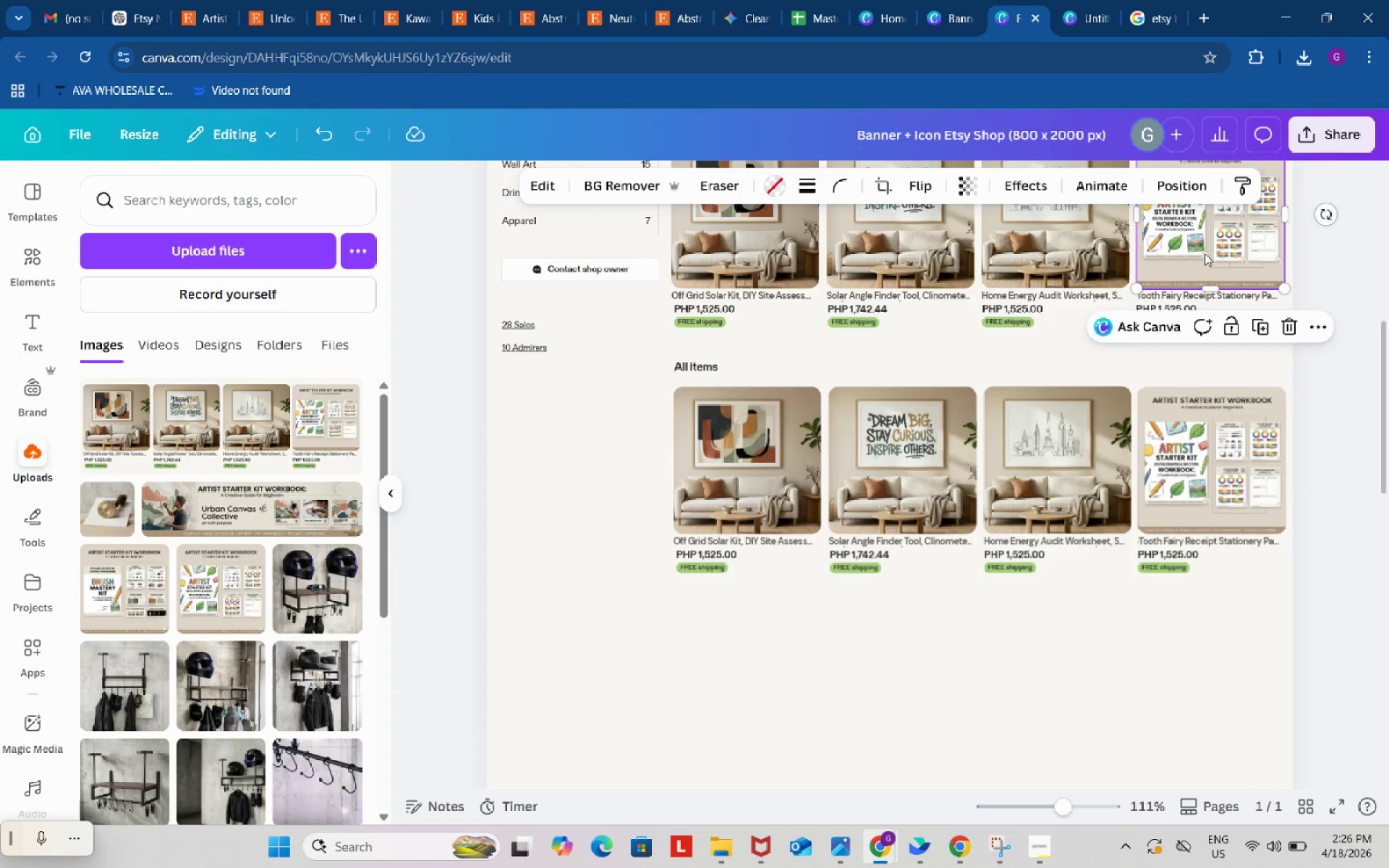 
key(Control+C)
 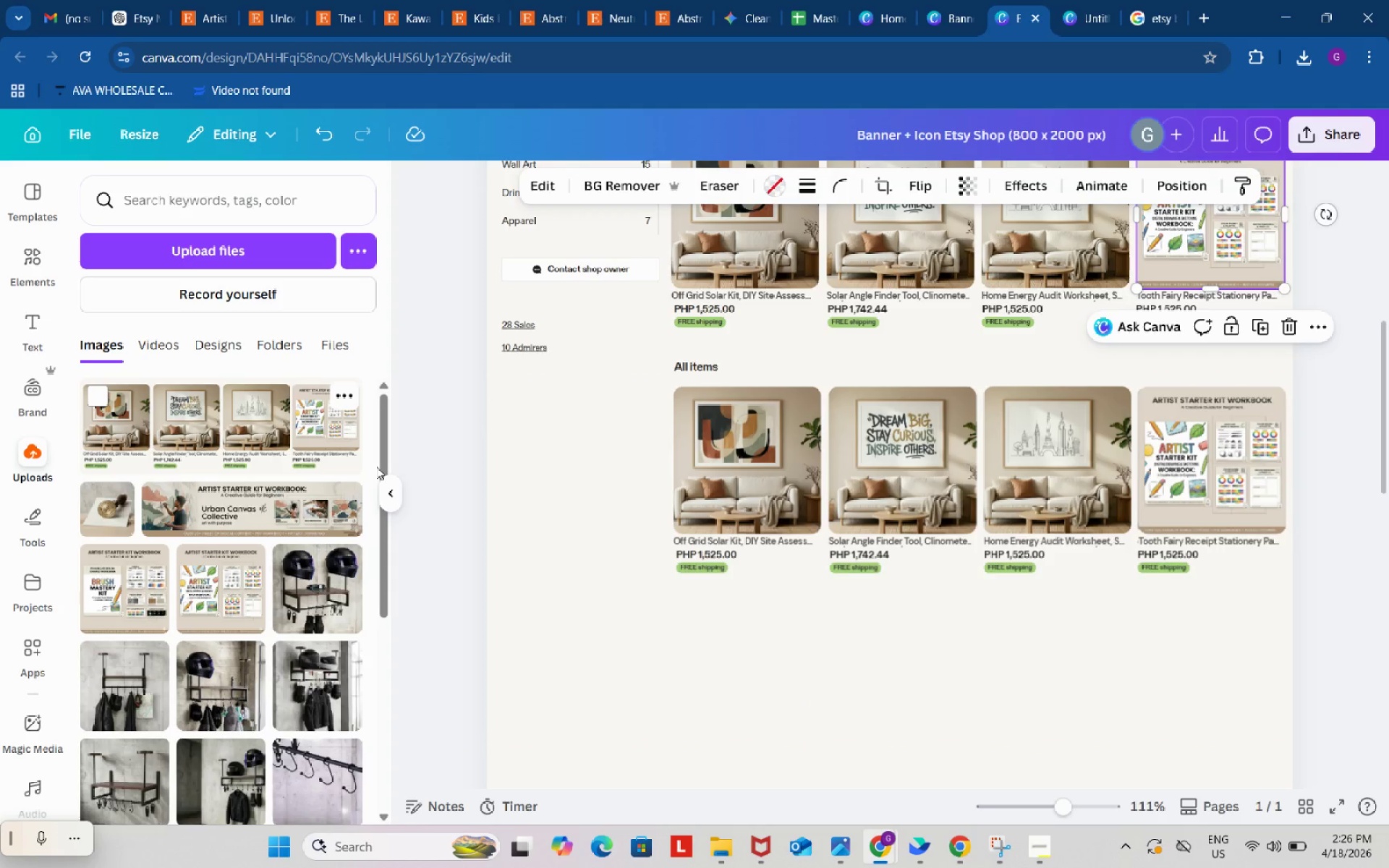 
left_click([750, 466])
 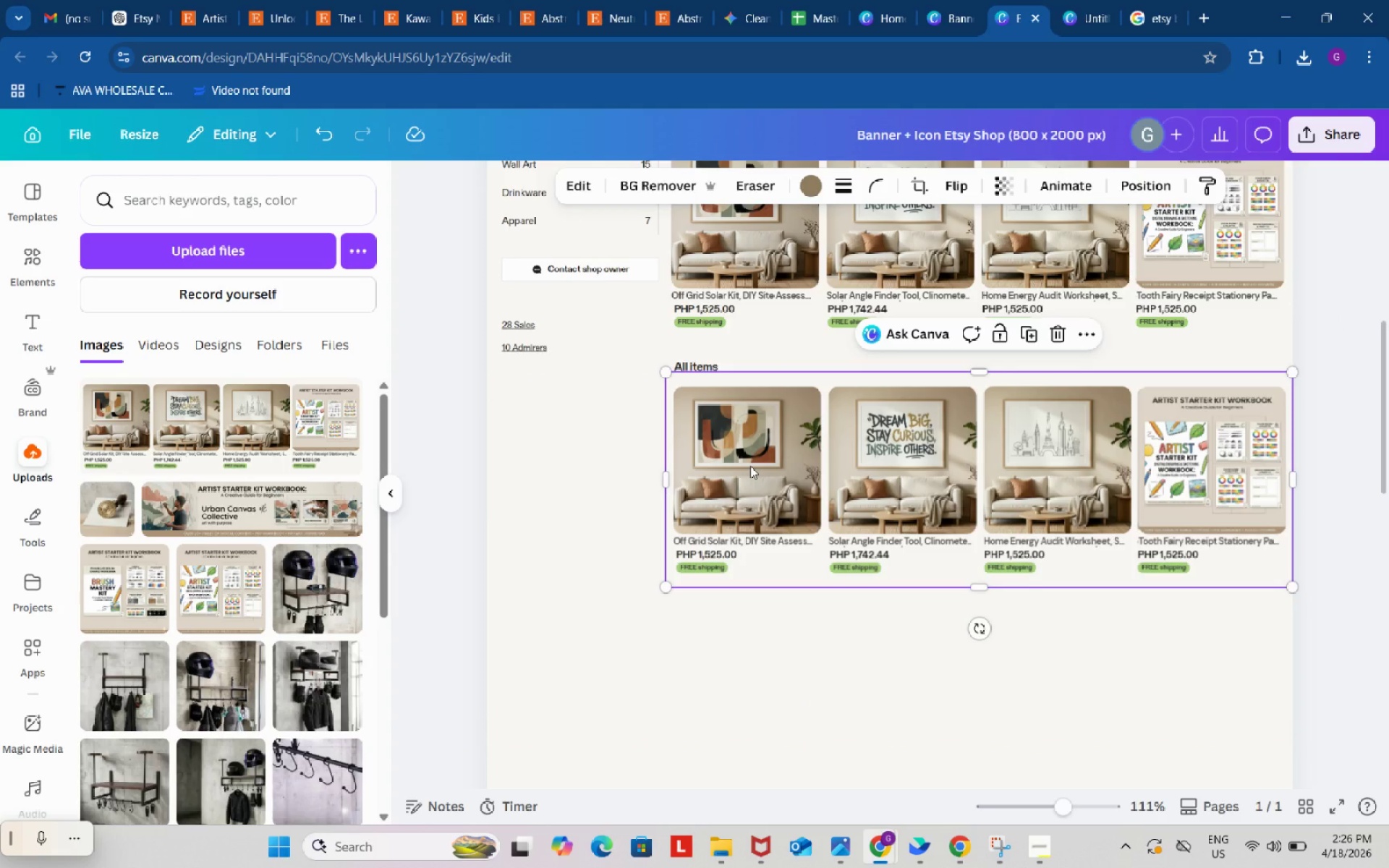 
key(Control+ControlLeft)
 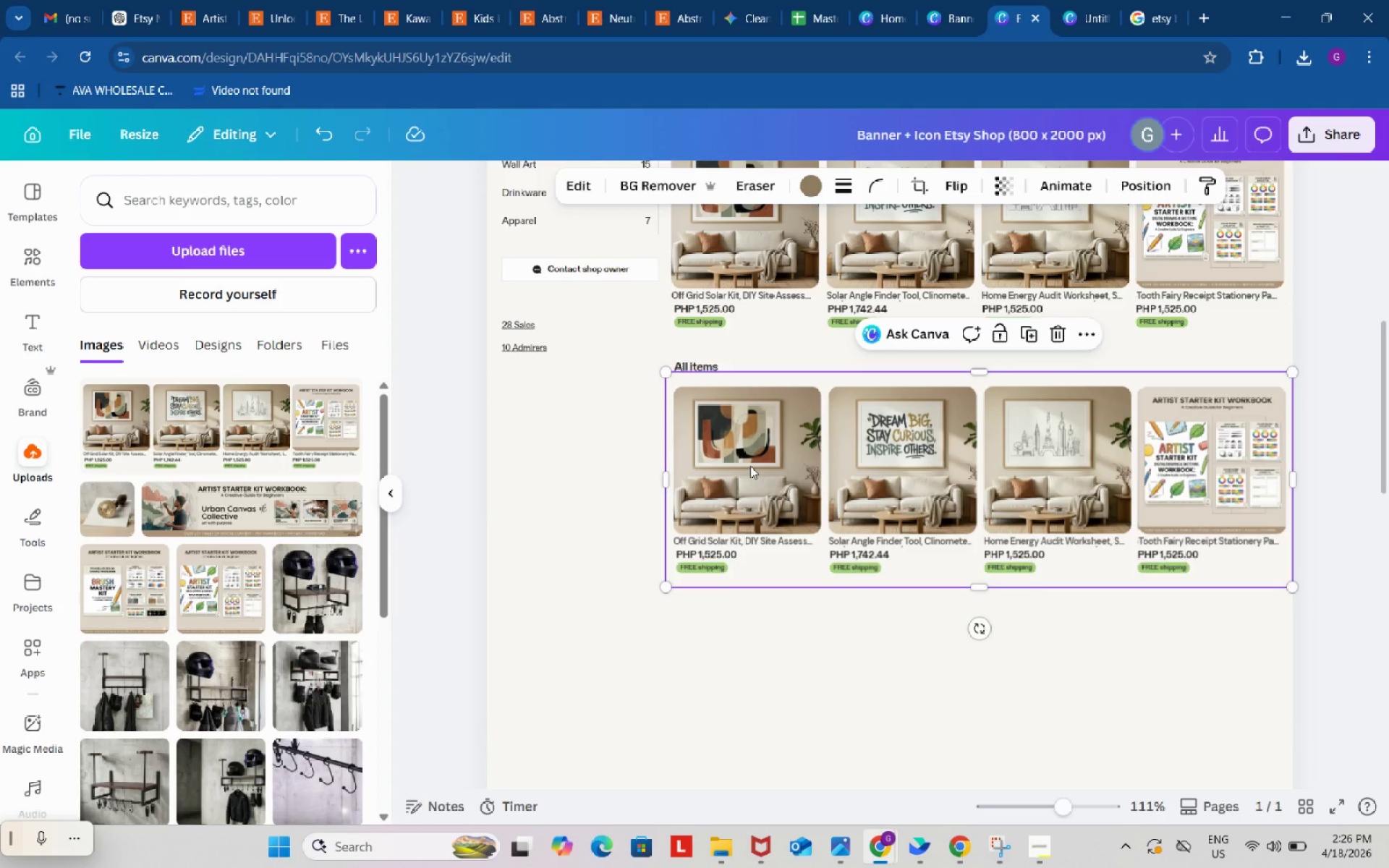 
key(Control+C)
 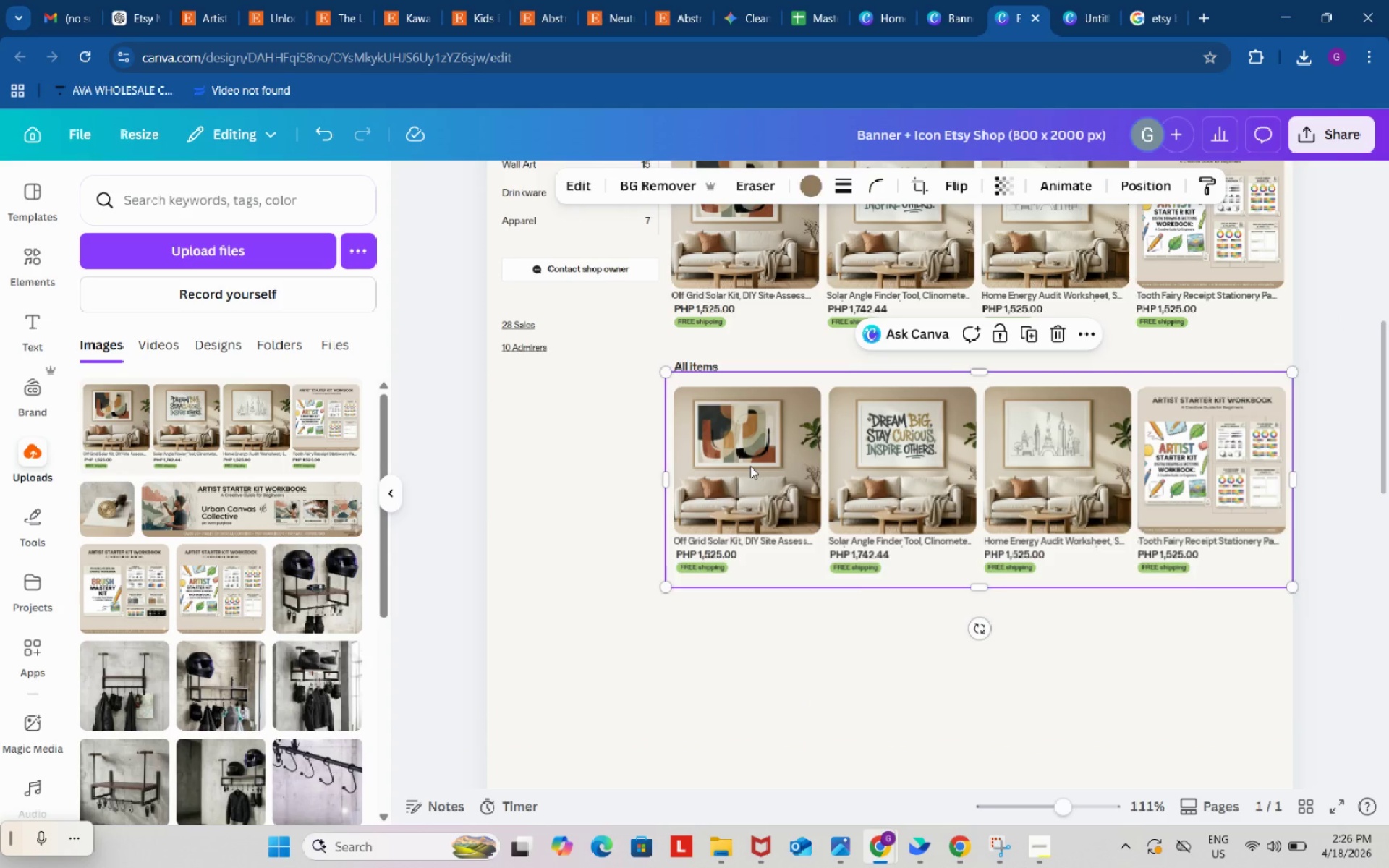 
key(Control+ControlLeft)
 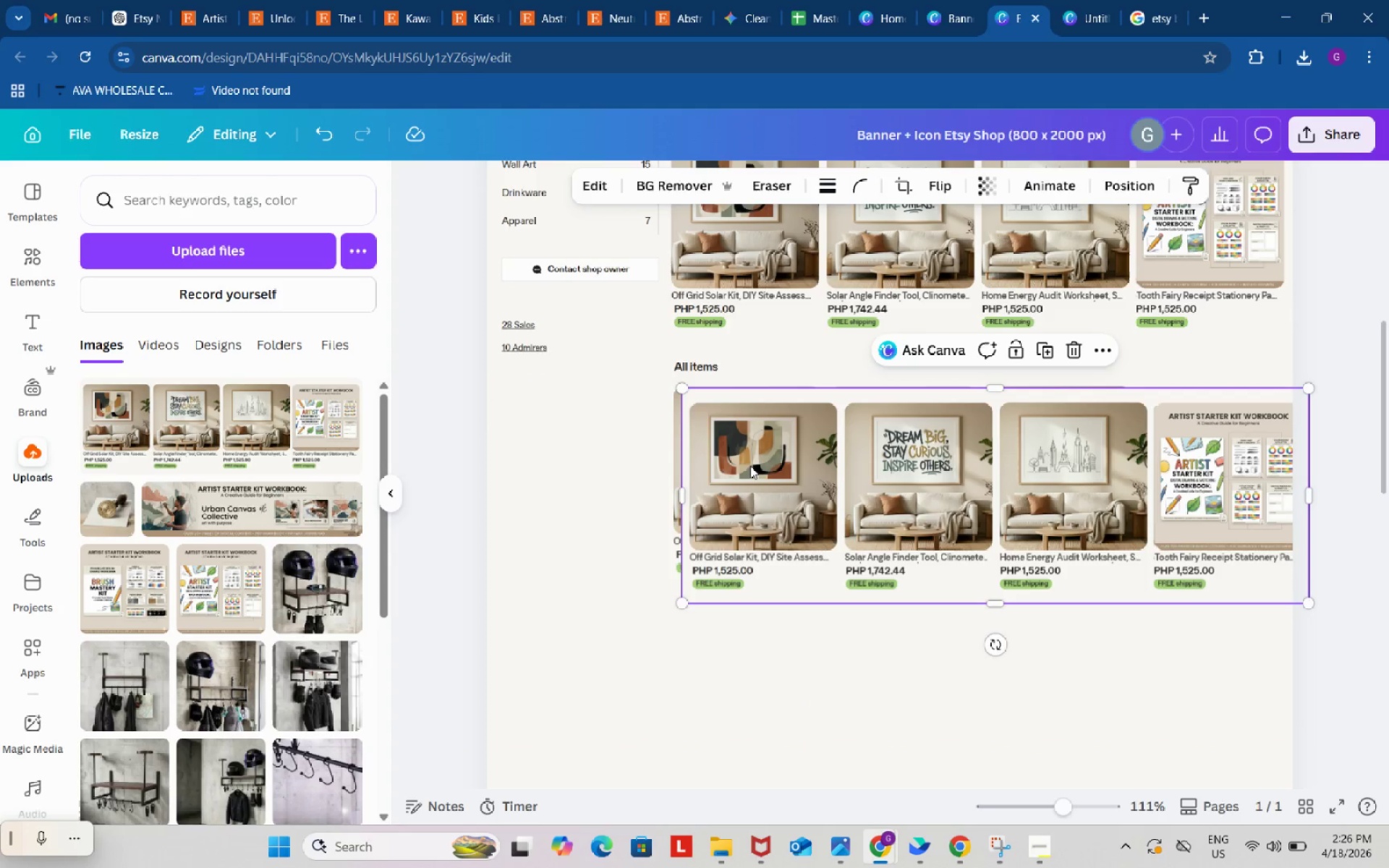 
key(Control+V)
 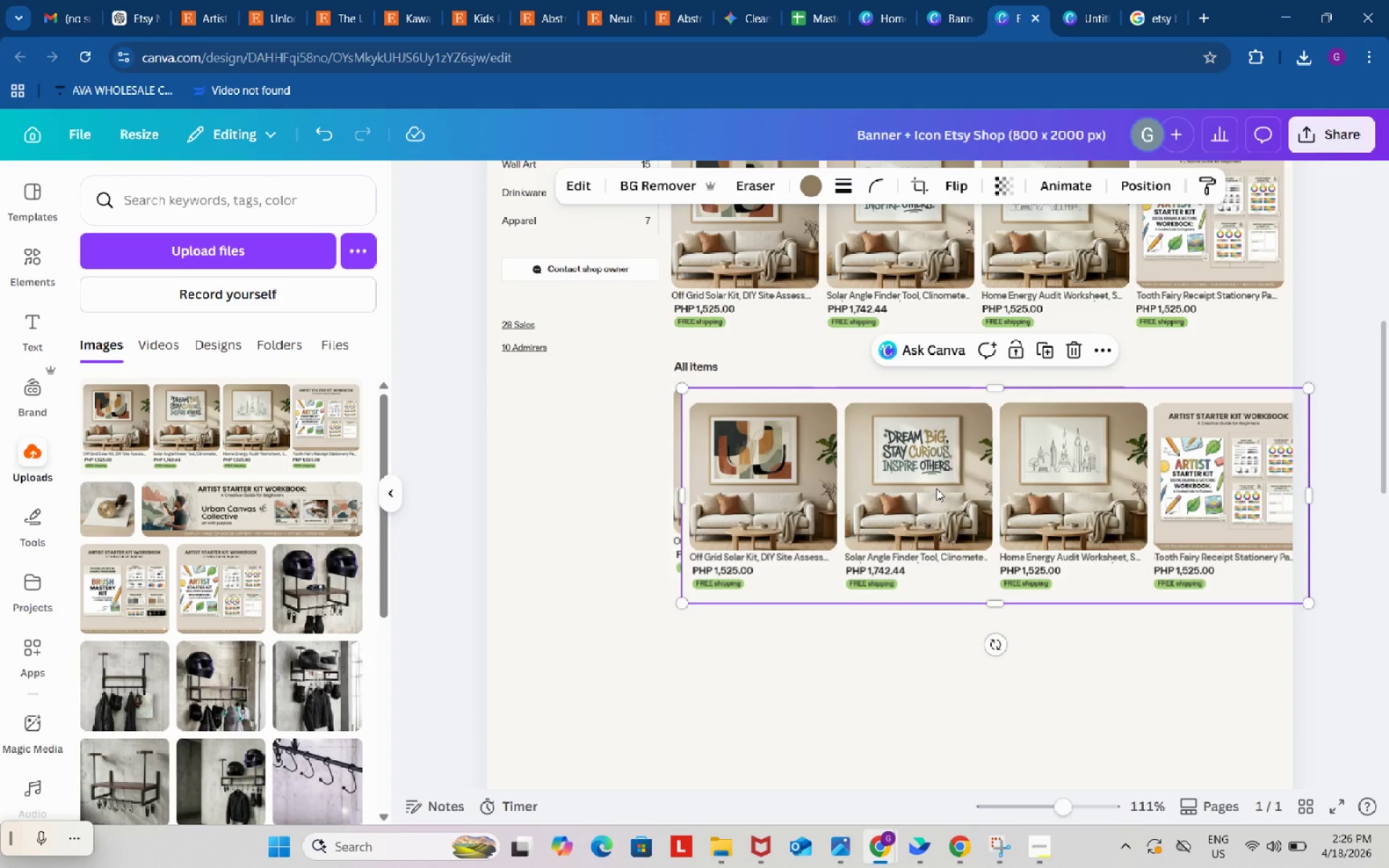 
left_click_drag(start_coordinate=[936, 488], to_coordinate=[920, 677])
 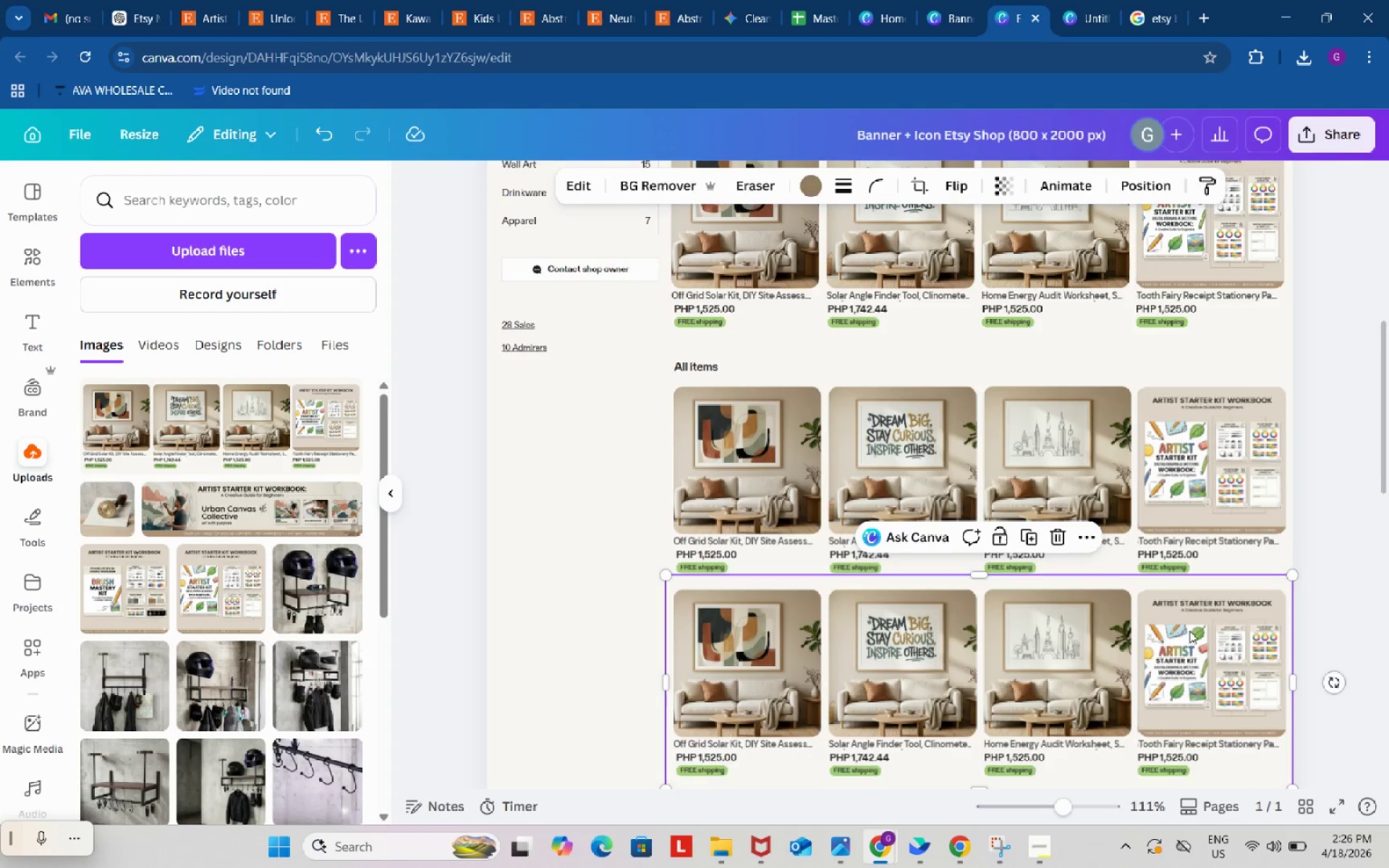 
scroll: coordinate [1189, 631], scroll_direction: down, amount: 2.0
 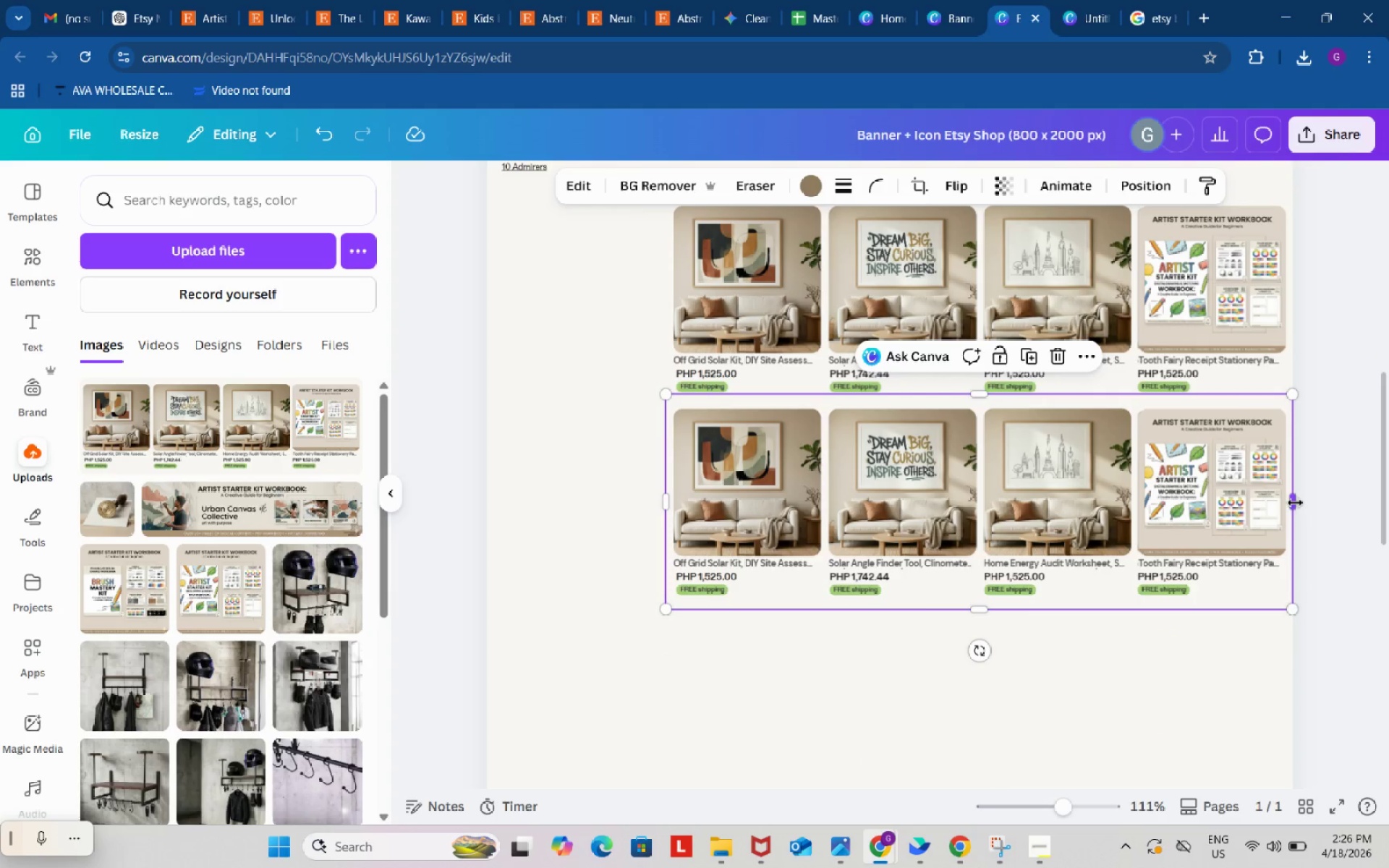 
left_click_drag(start_coordinate=[1295, 502], to_coordinate=[830, 509])
 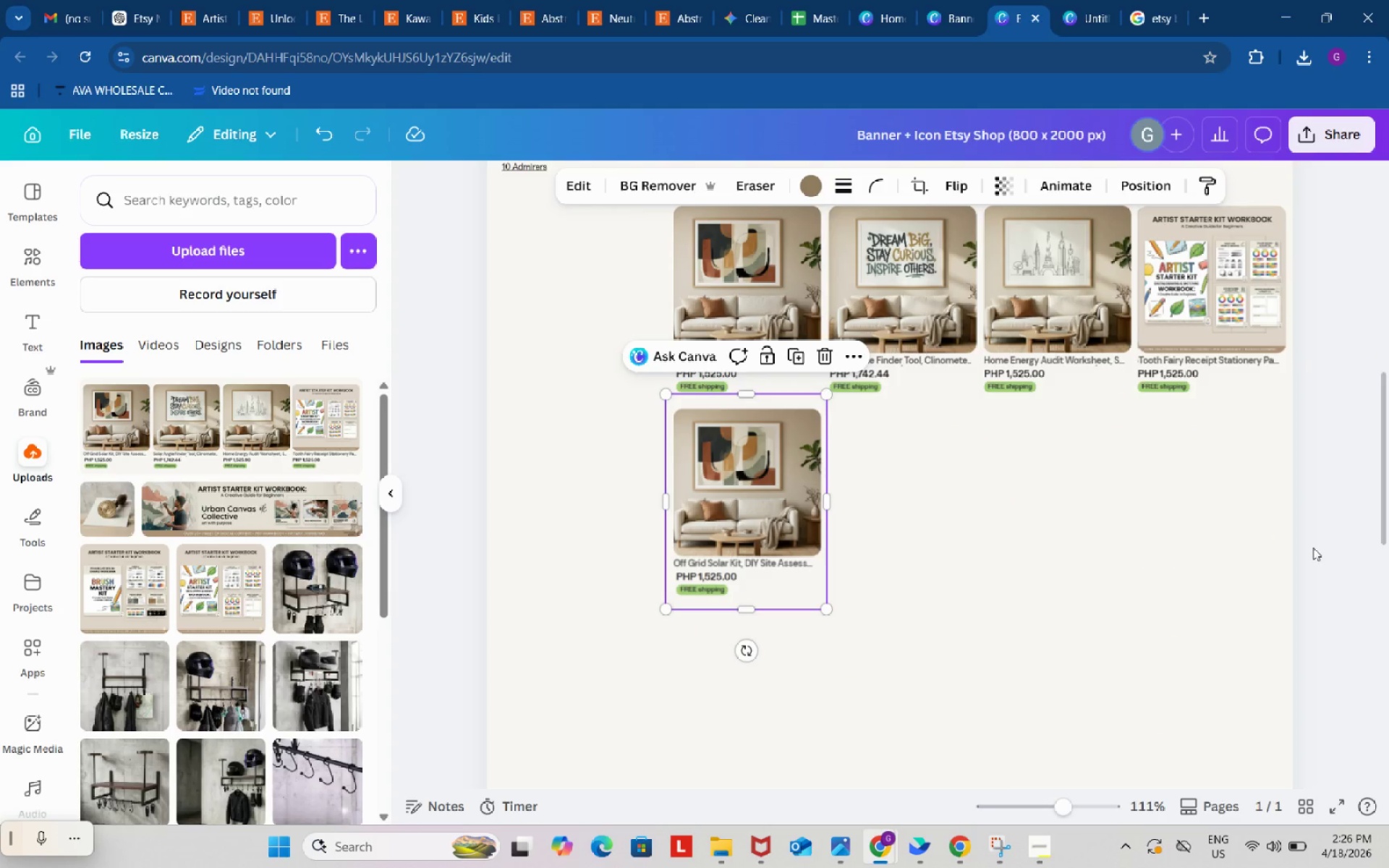 
left_click([1314, 545])
 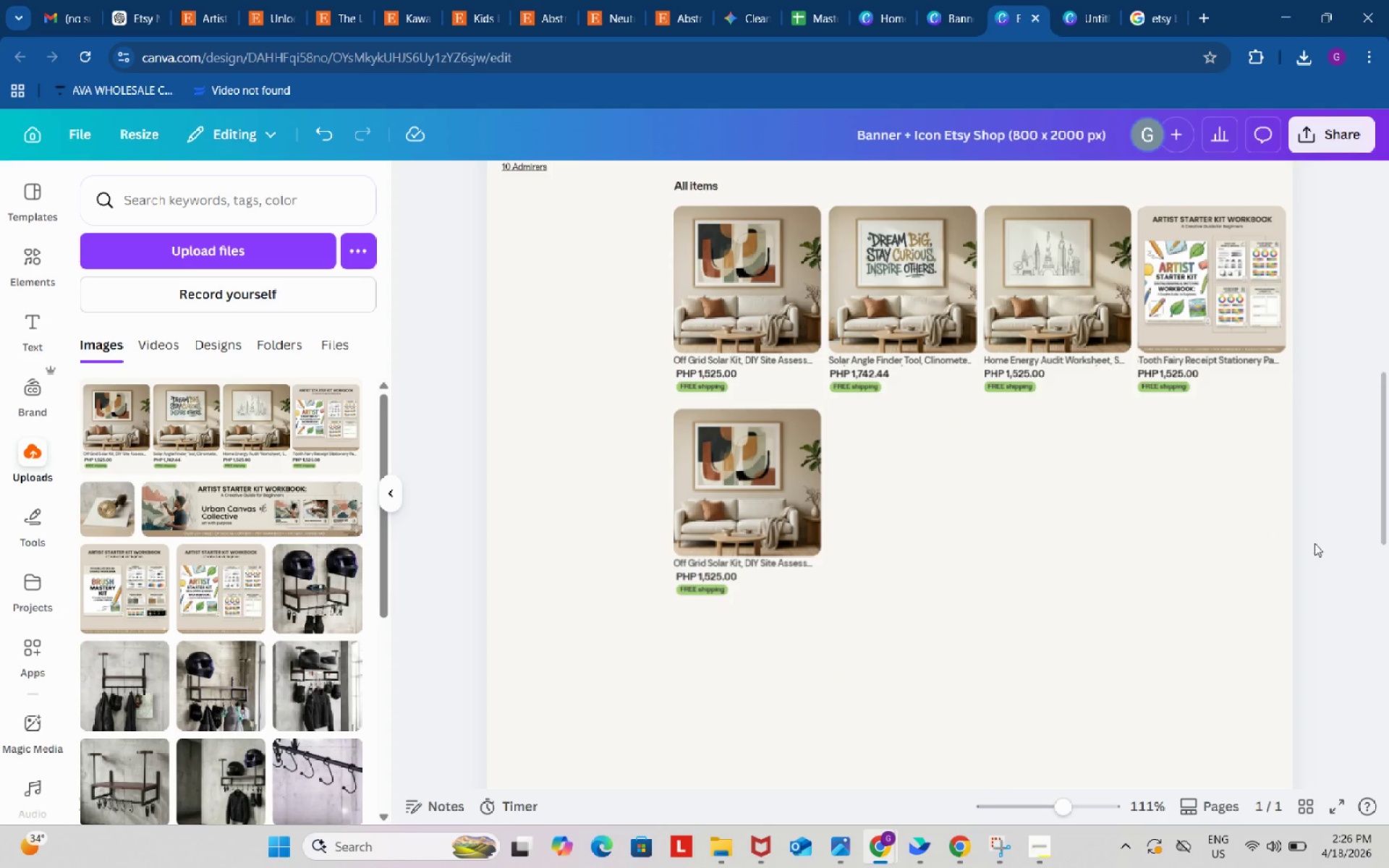 
scroll: coordinate [1313, 542], scroll_direction: up, amount: 3.0
 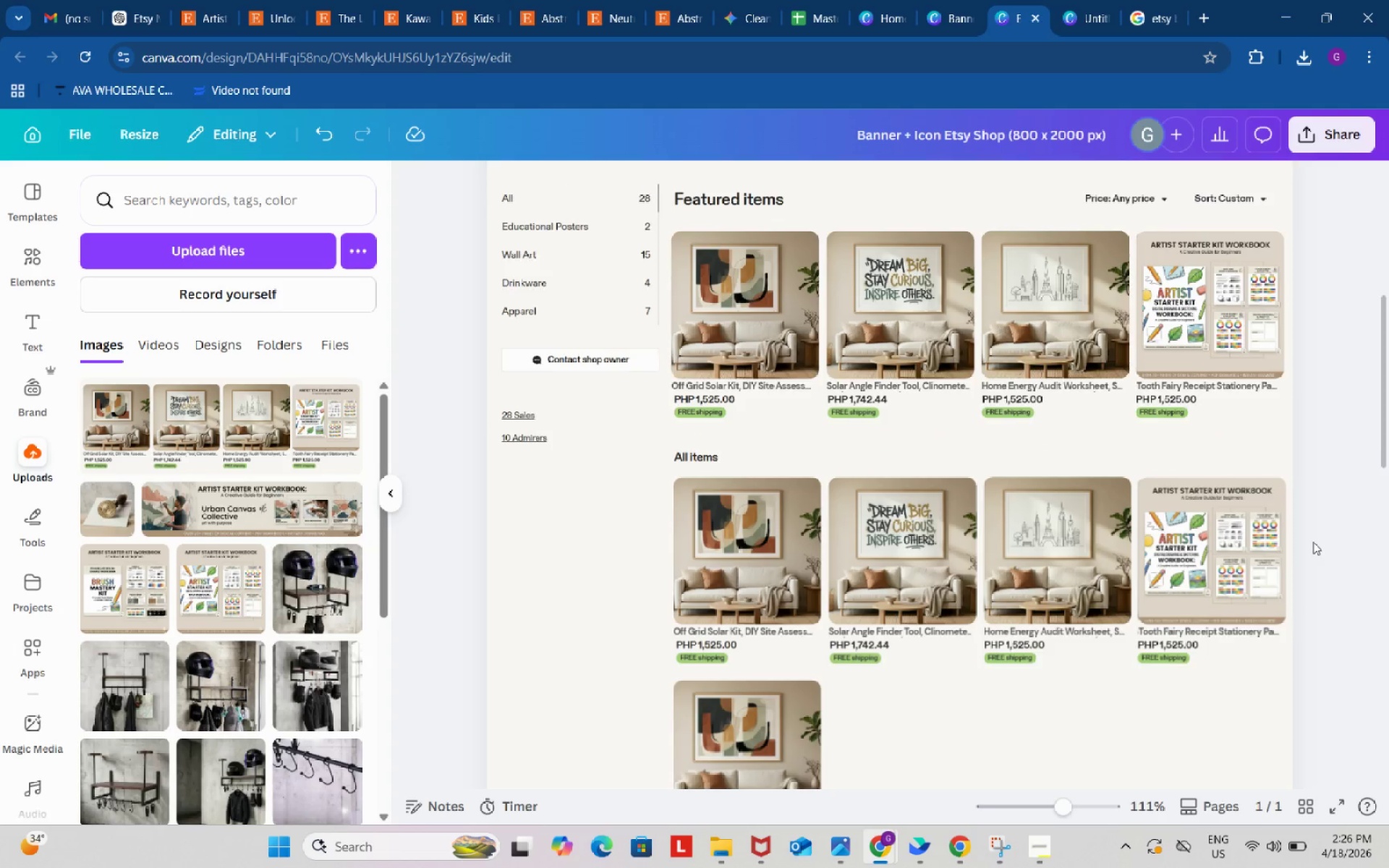 
scroll: coordinate [1313, 542], scroll_direction: down, amount: 2.0
 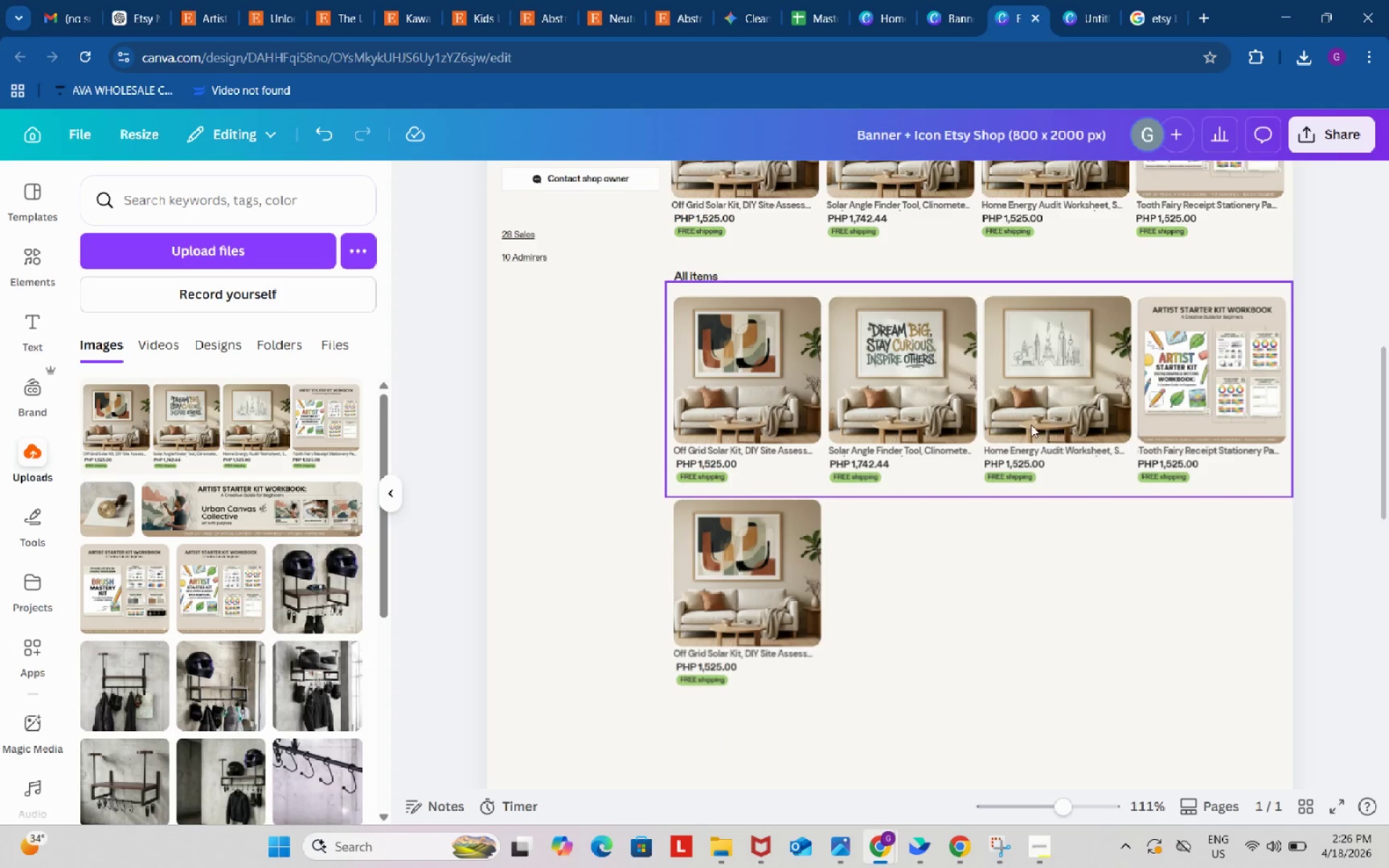 
left_click([1029, 423])
 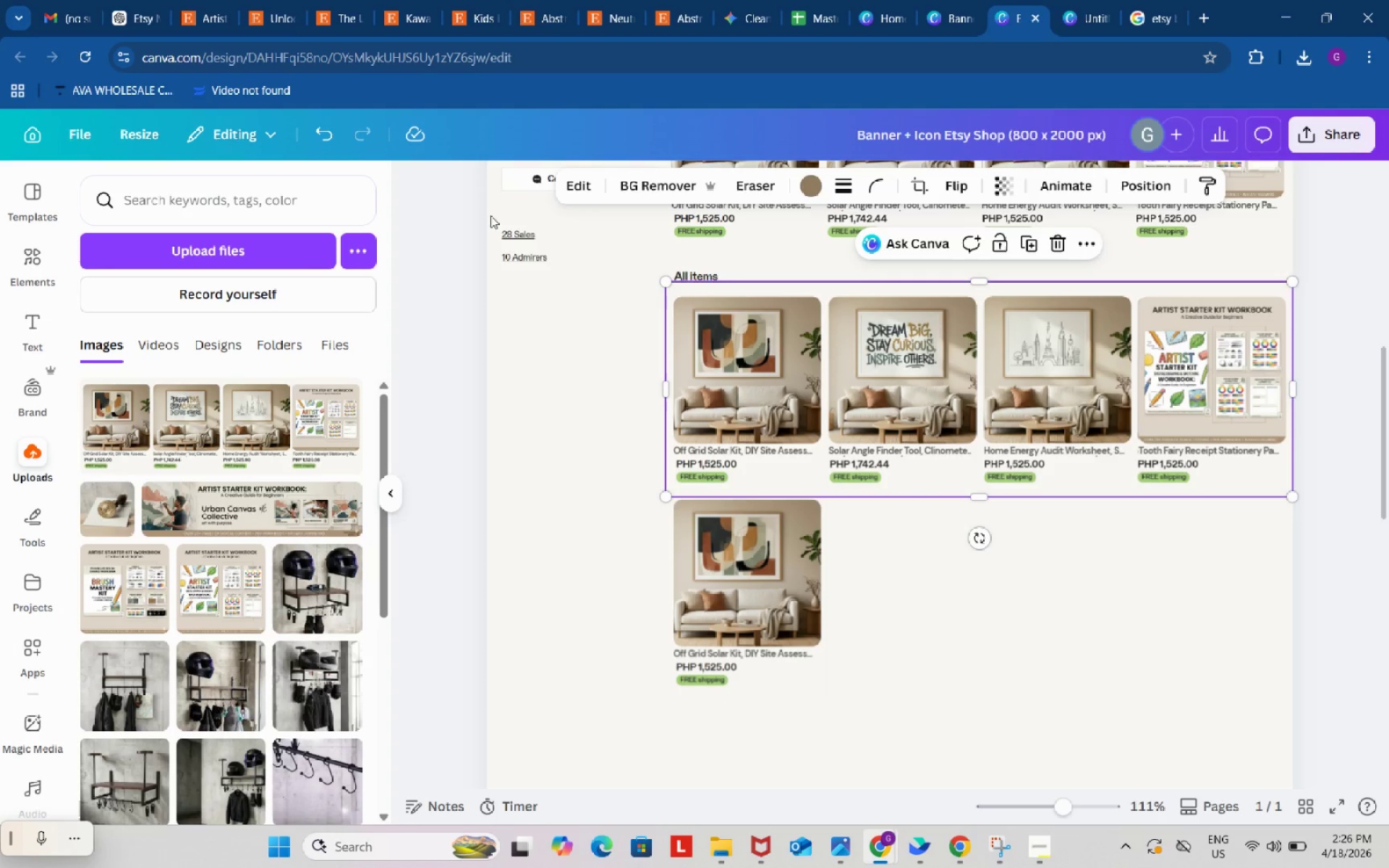 
left_click([564, 193])
 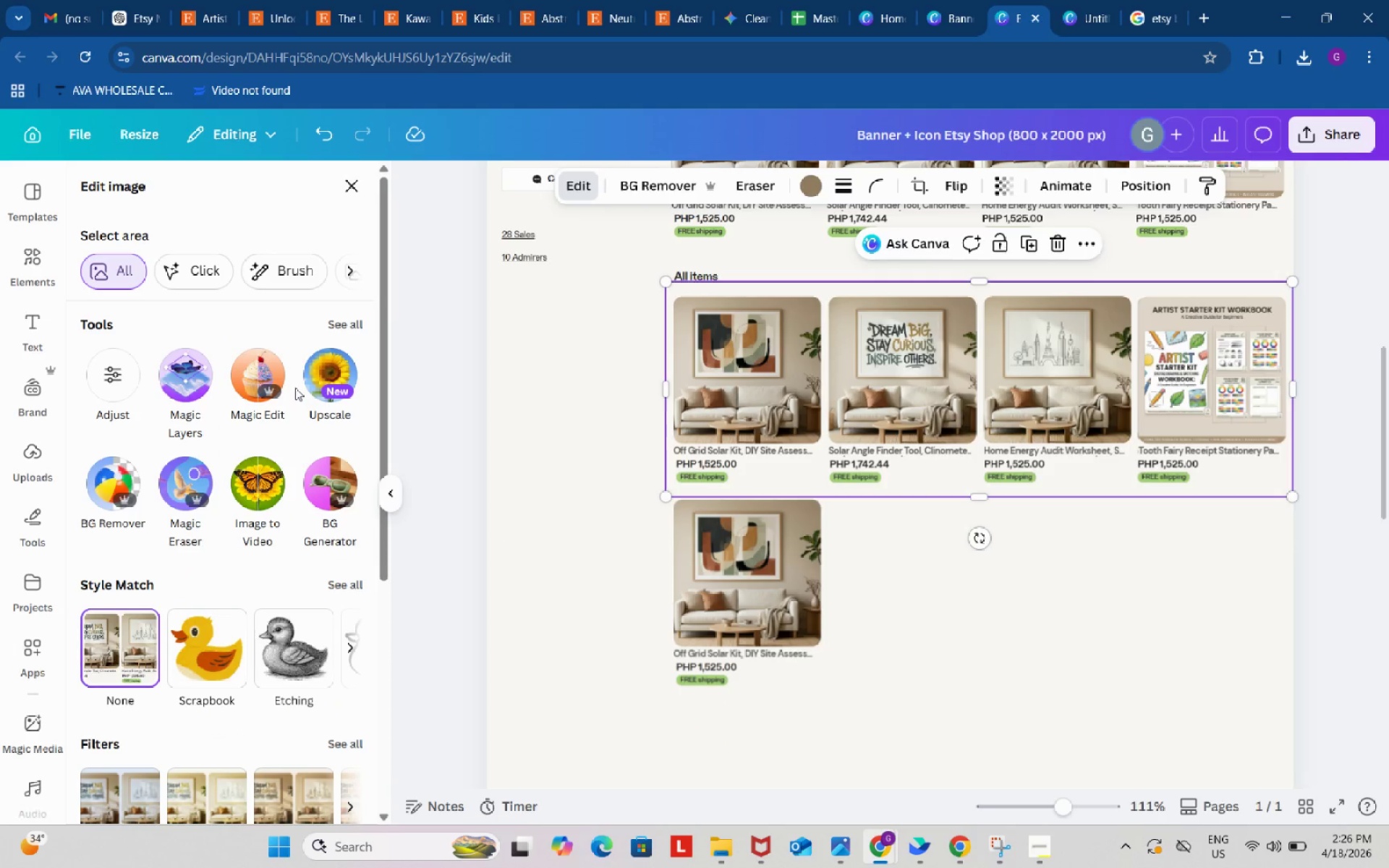 
left_click([318, 380])
 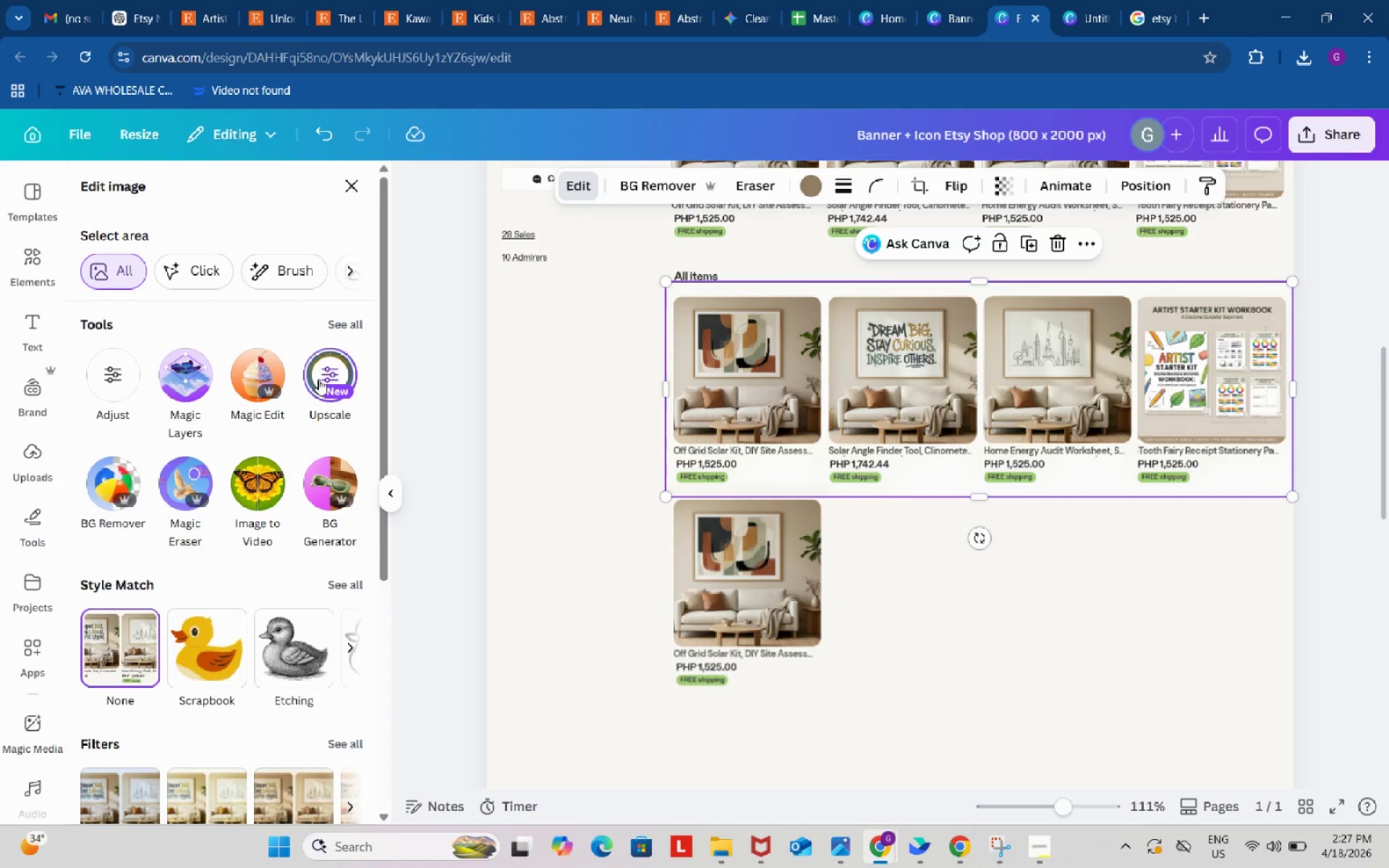 
wait(53.88)
 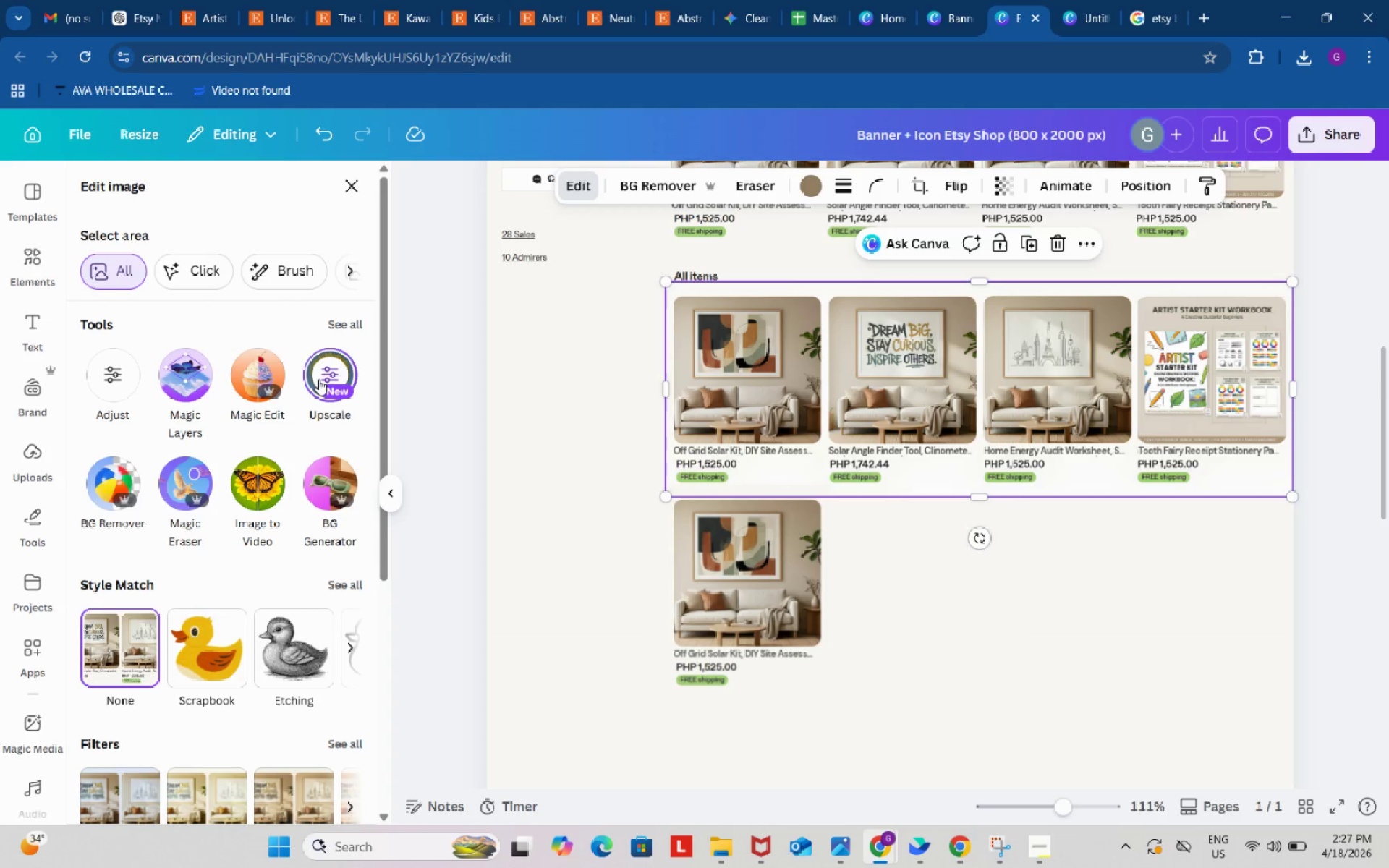 
left_click([512, 407])
 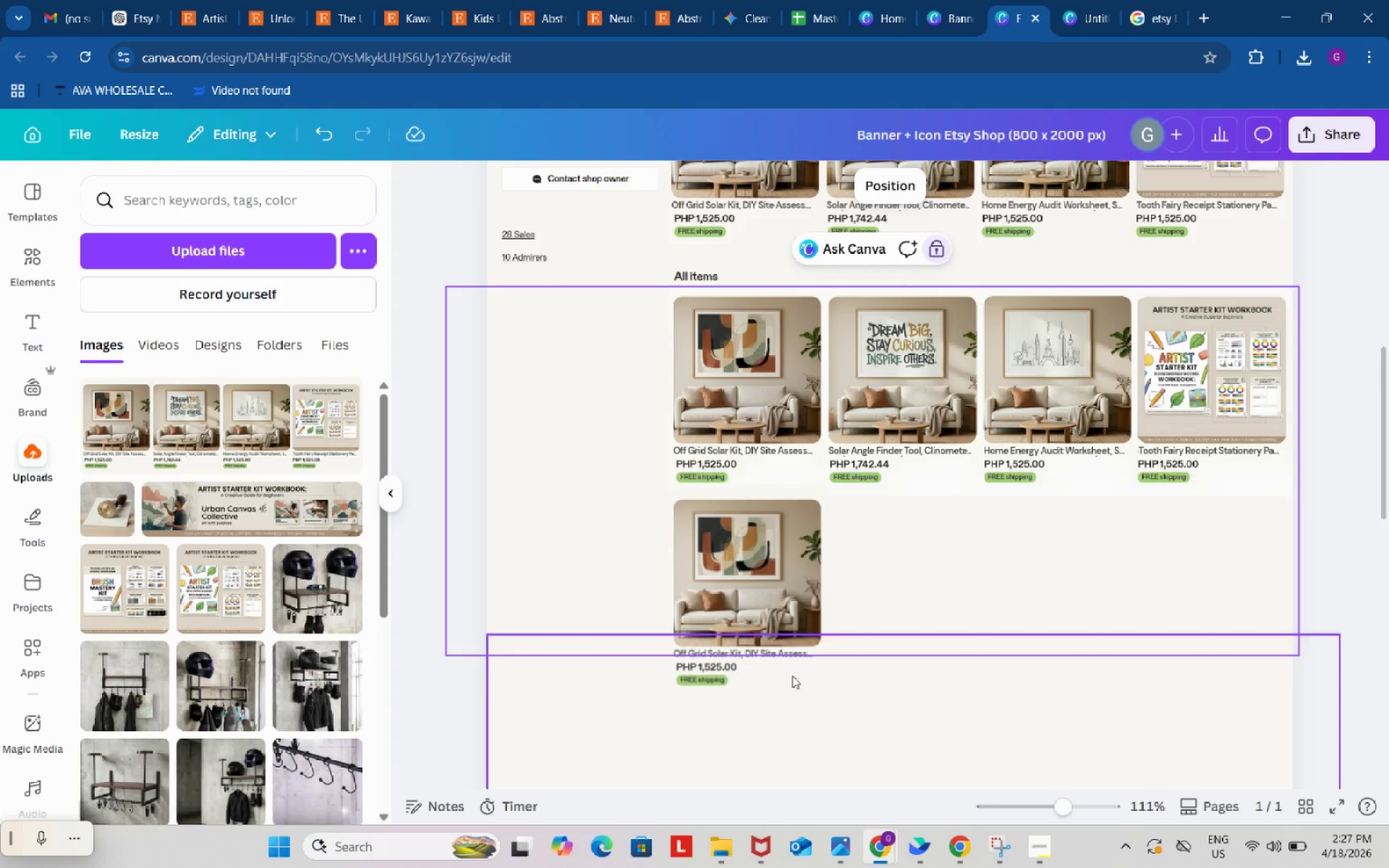 
left_click([739, 626])
 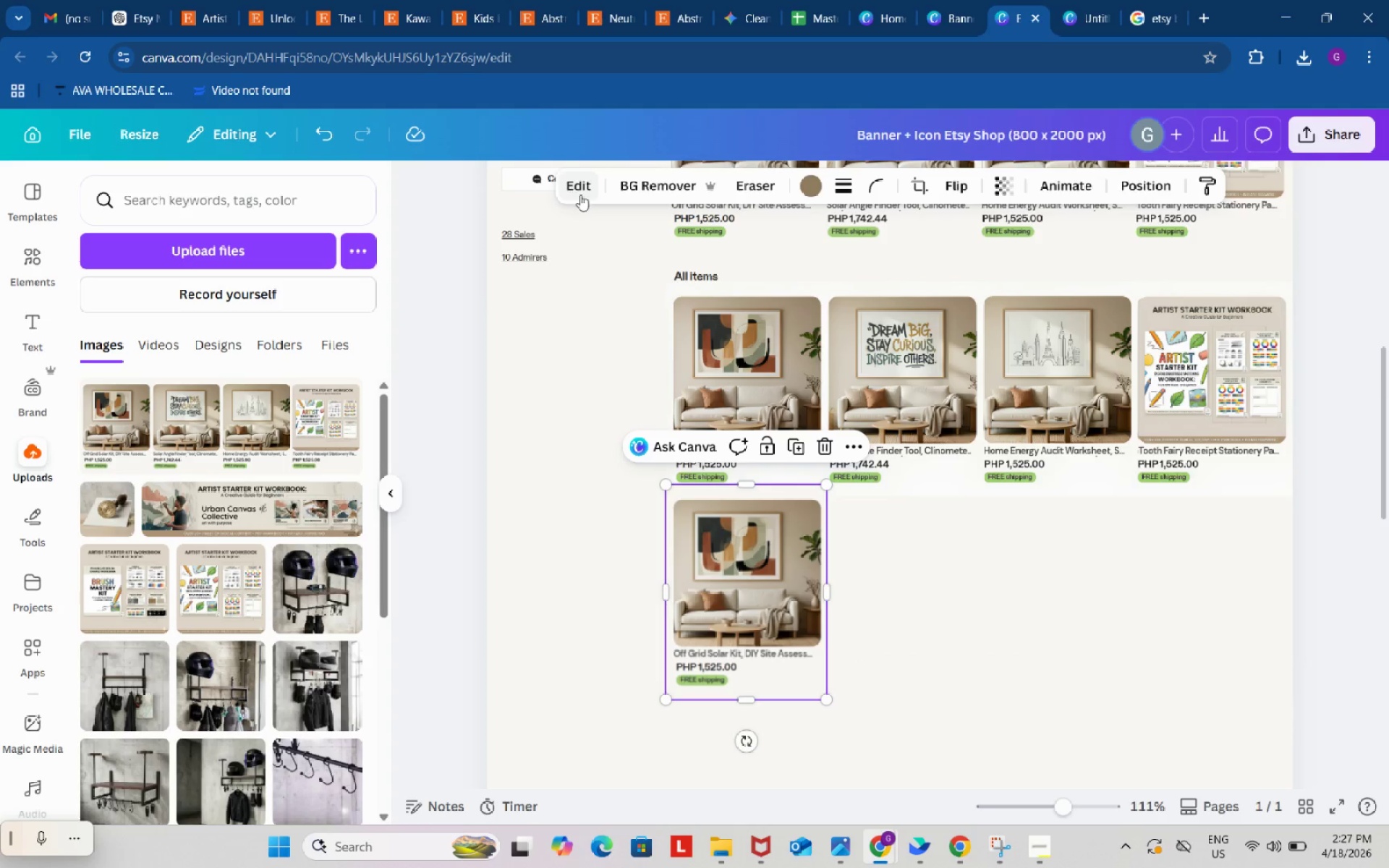 
left_click([577, 184])
 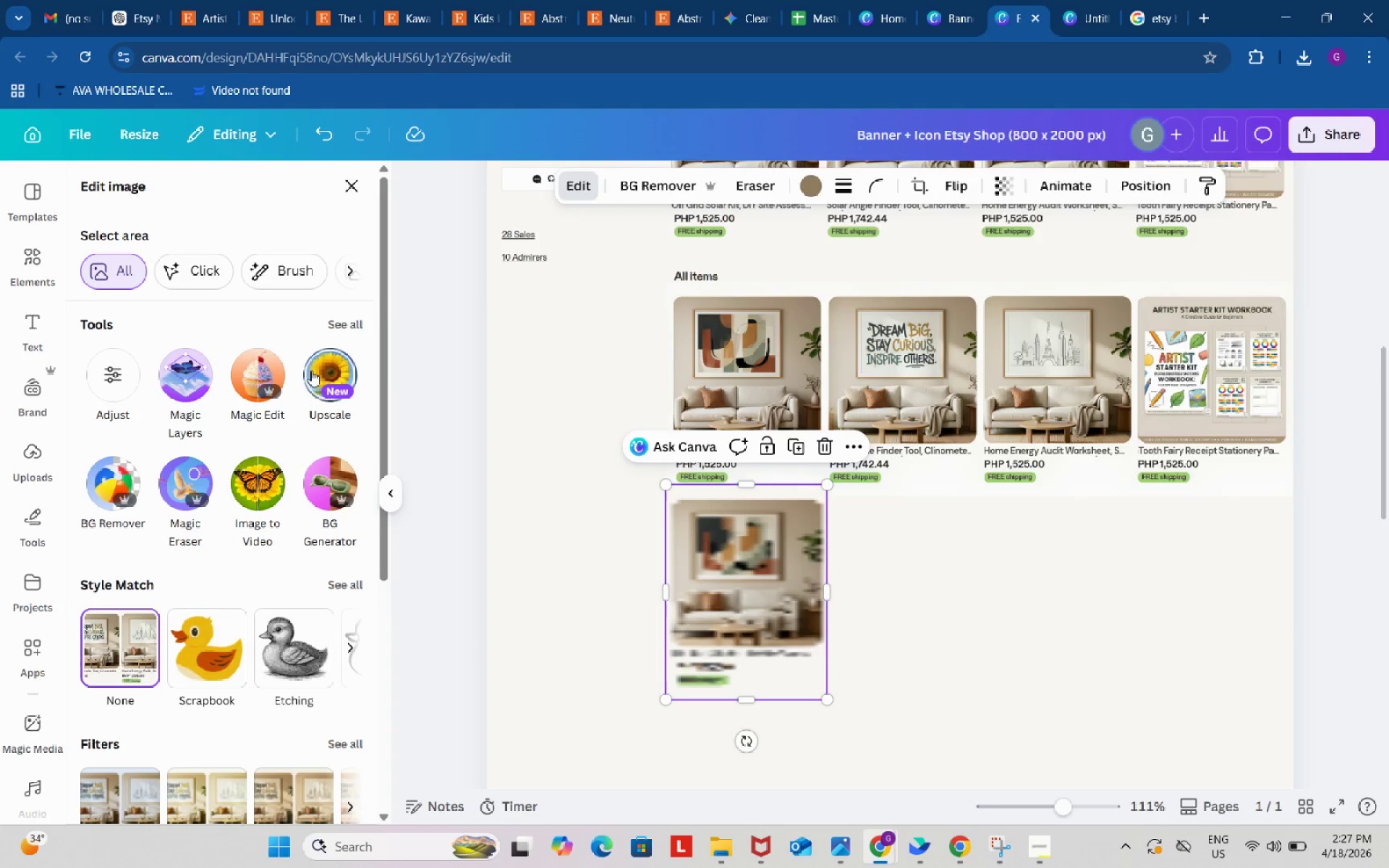 
left_click([314, 365])
 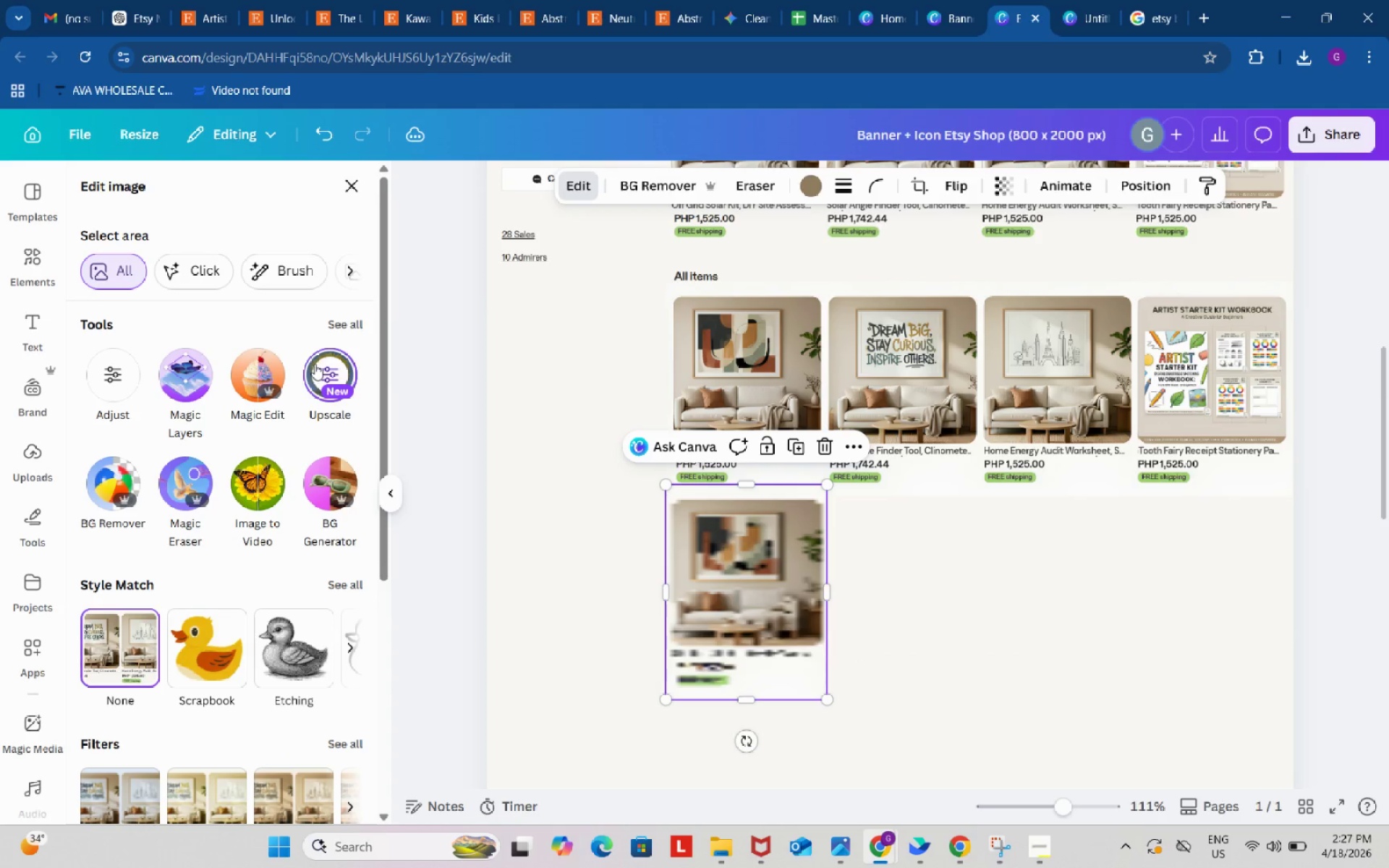 
wait(8.11)
 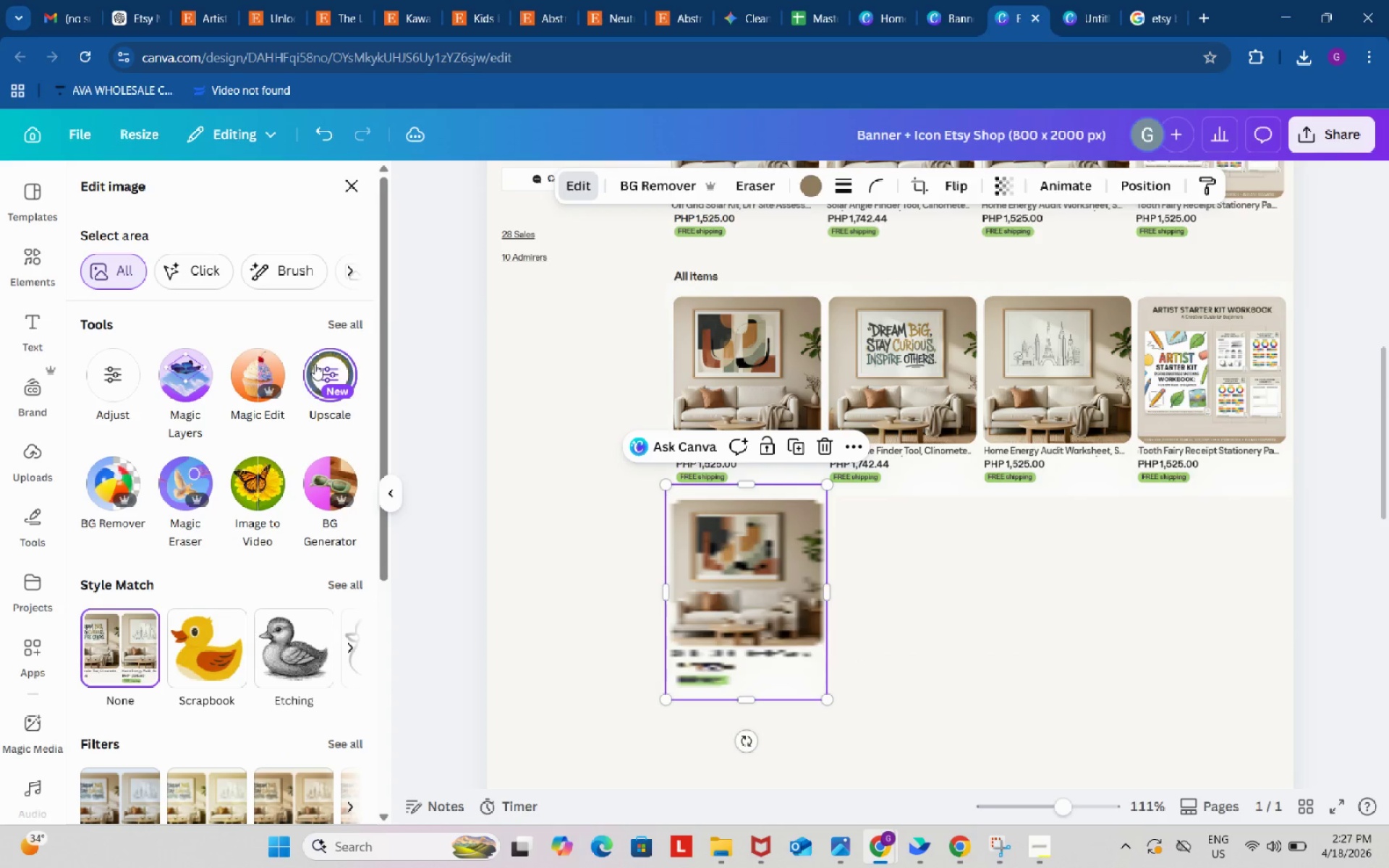 
left_click([523, 433])
 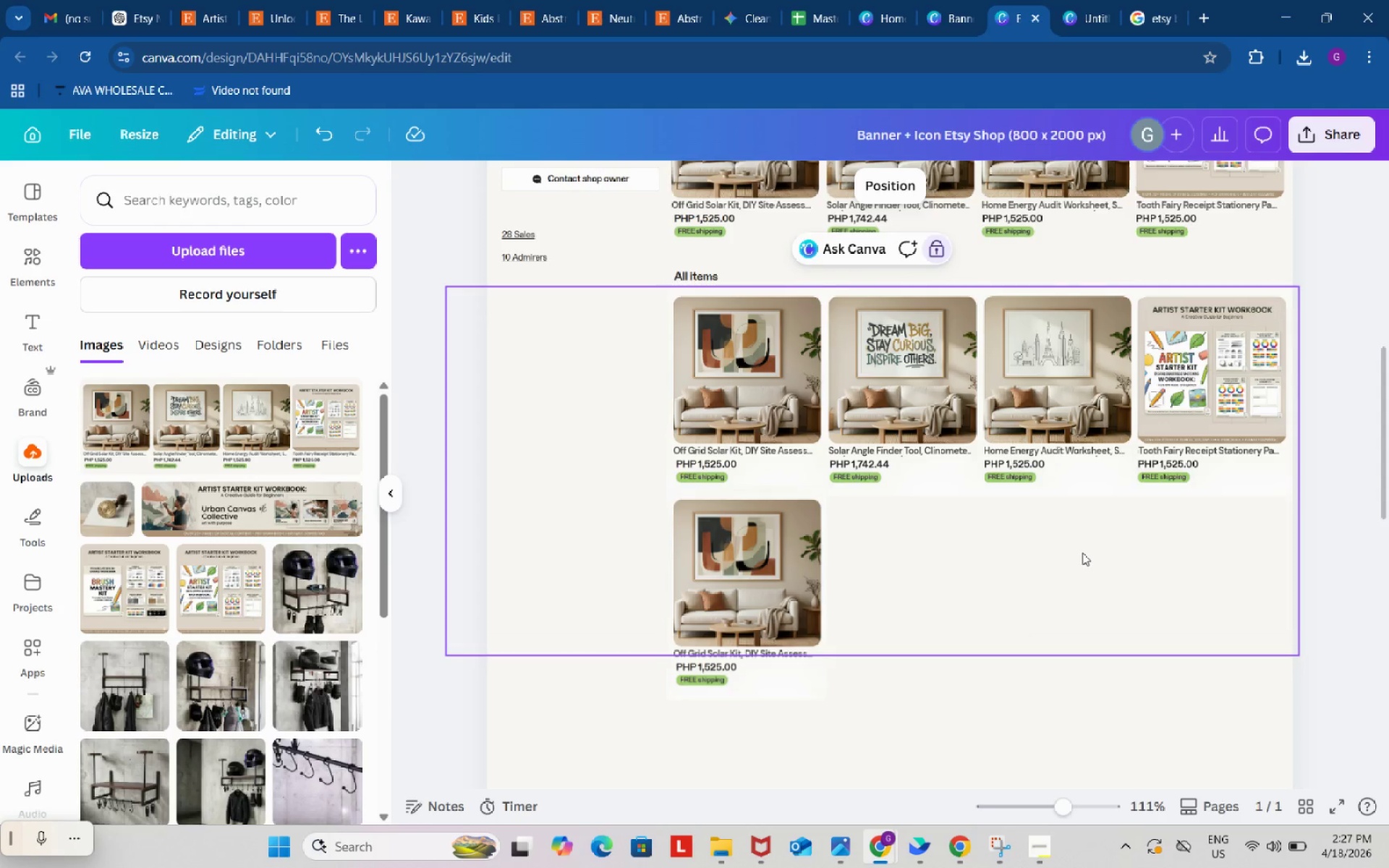 
scroll: coordinate [1083, 550], scroll_direction: up, amount: 2.0
 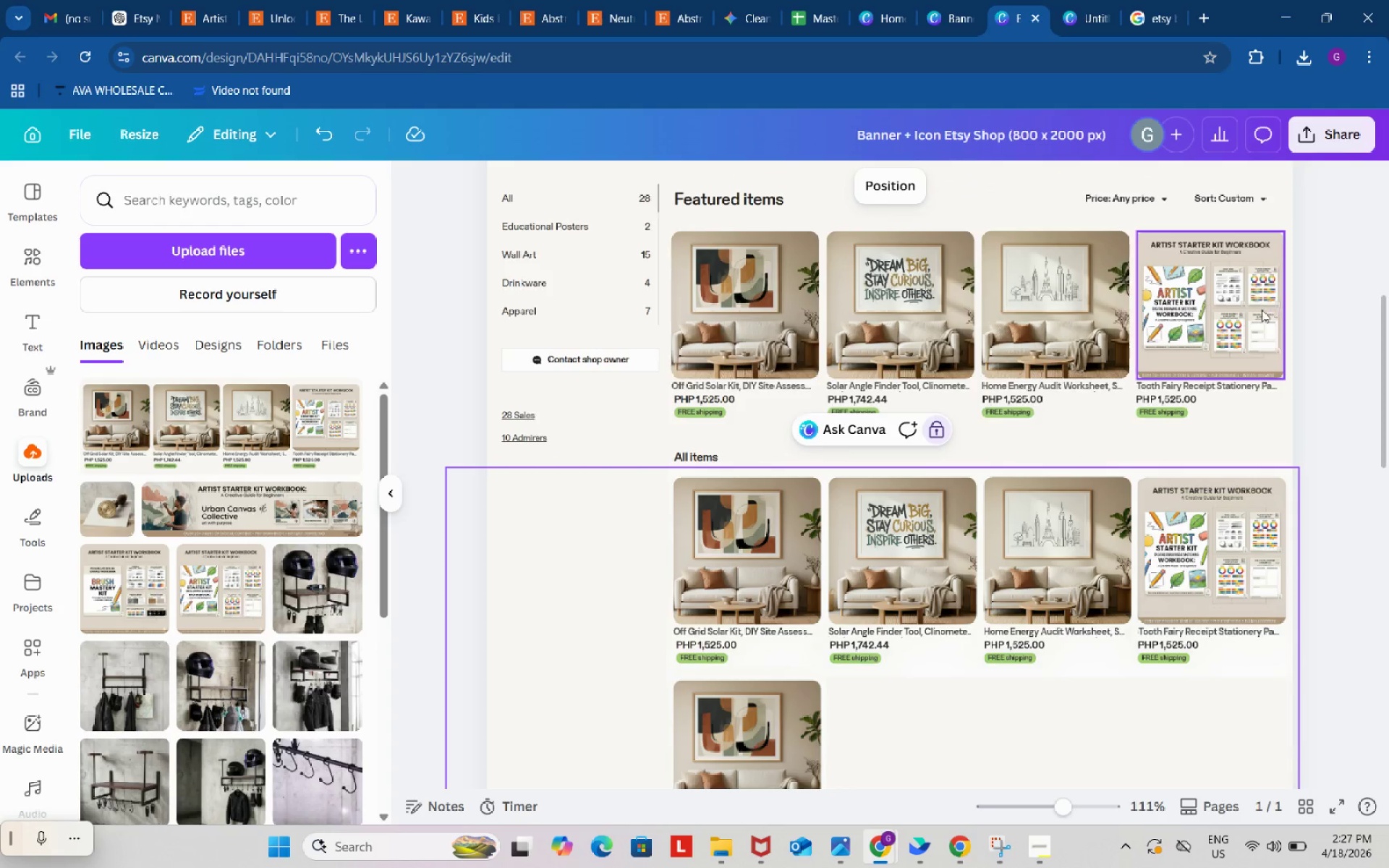 
left_click([1262, 310])
 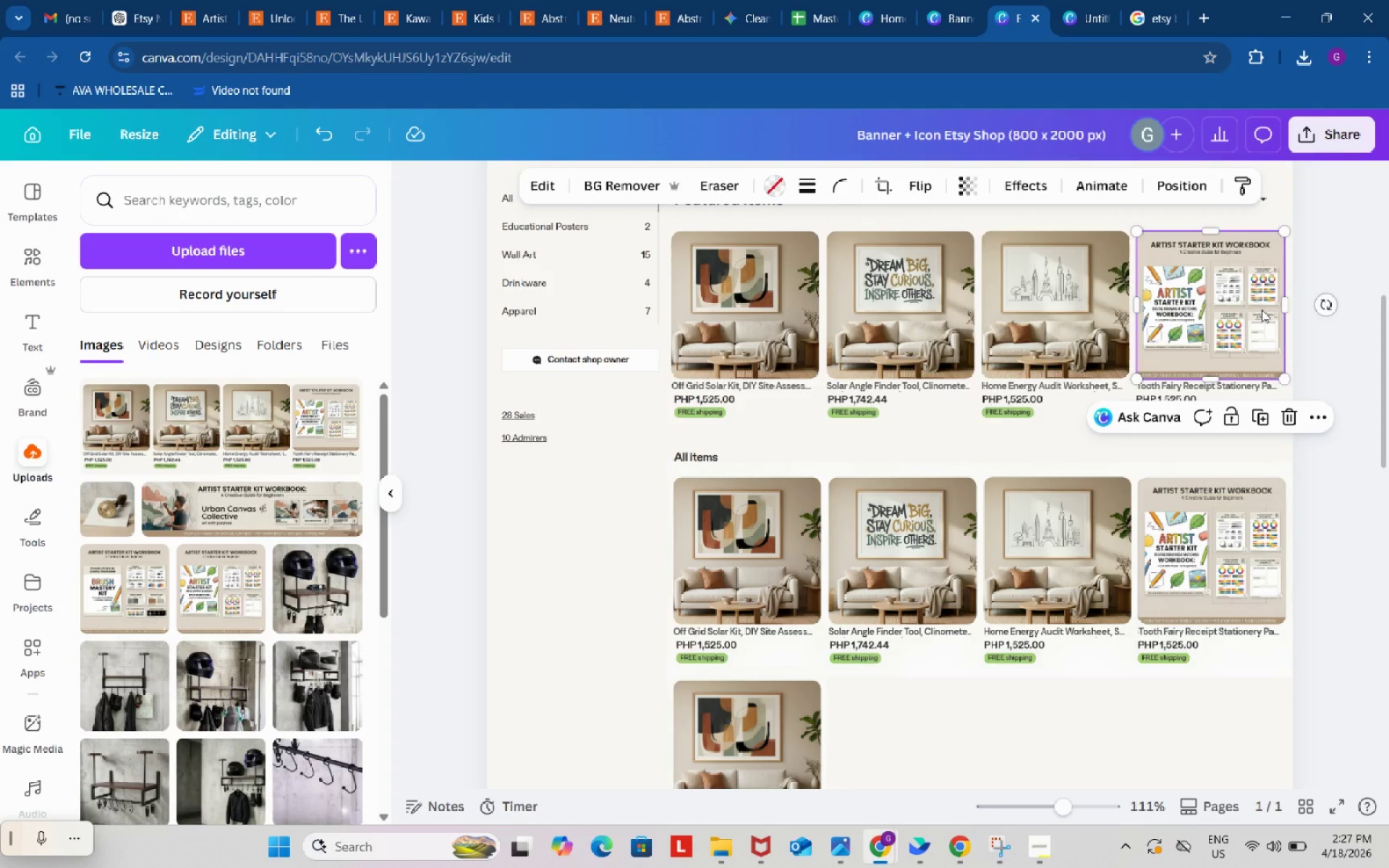 
key(Control+ControlLeft)
 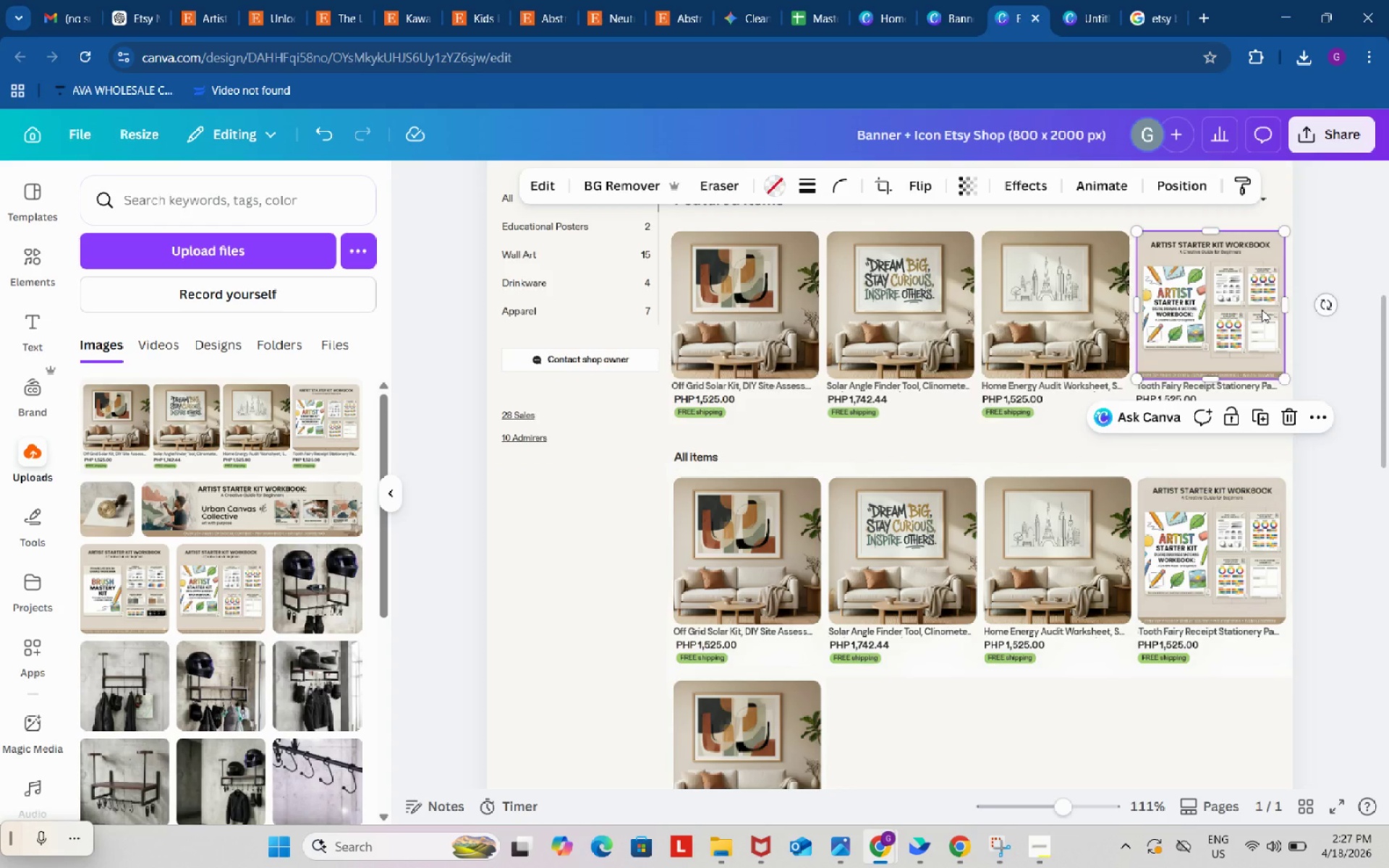 
key(Control+C)
 